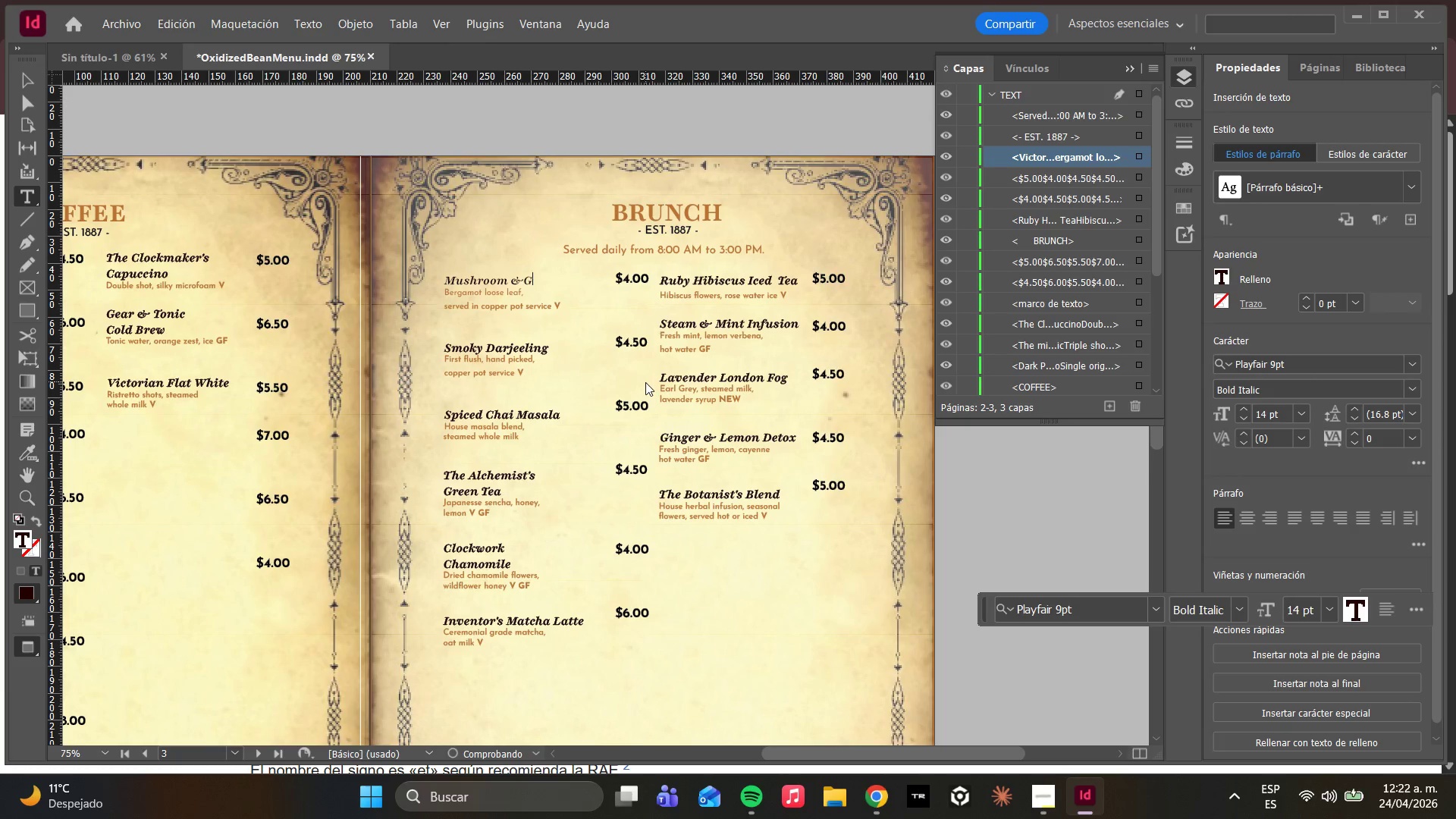 
key(CapsLock)
 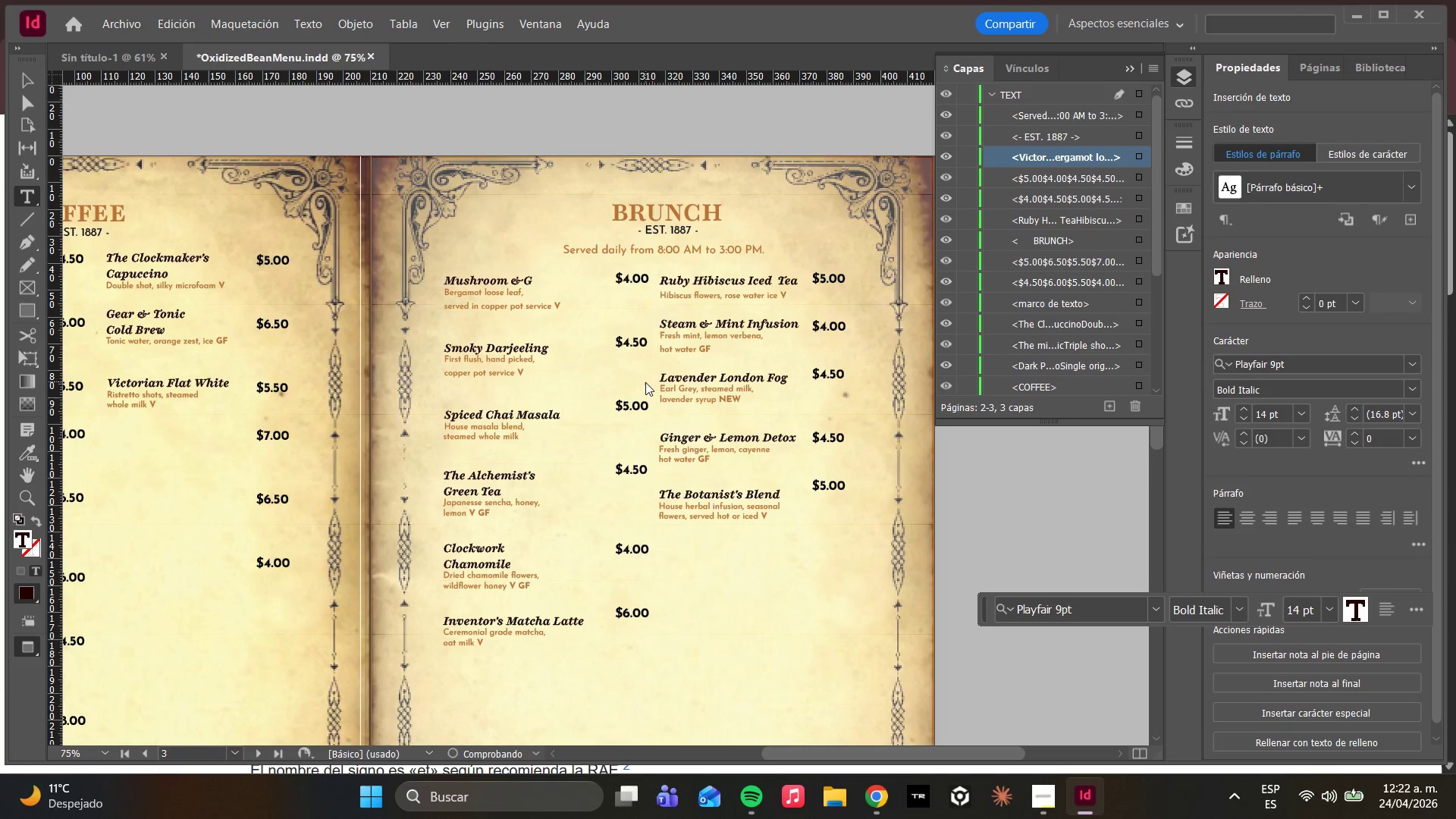 
key(R)
 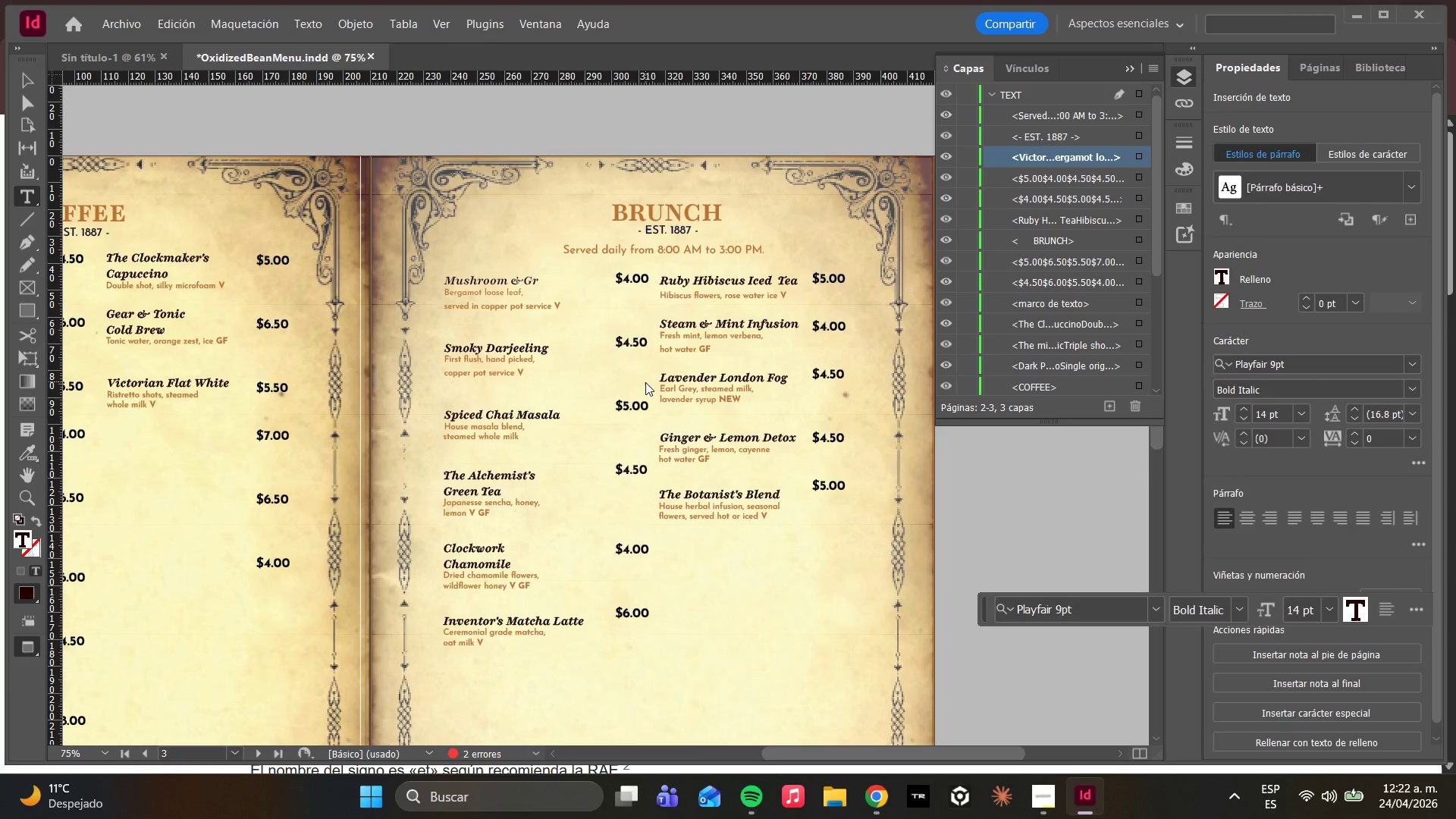 
type(uyere G)
 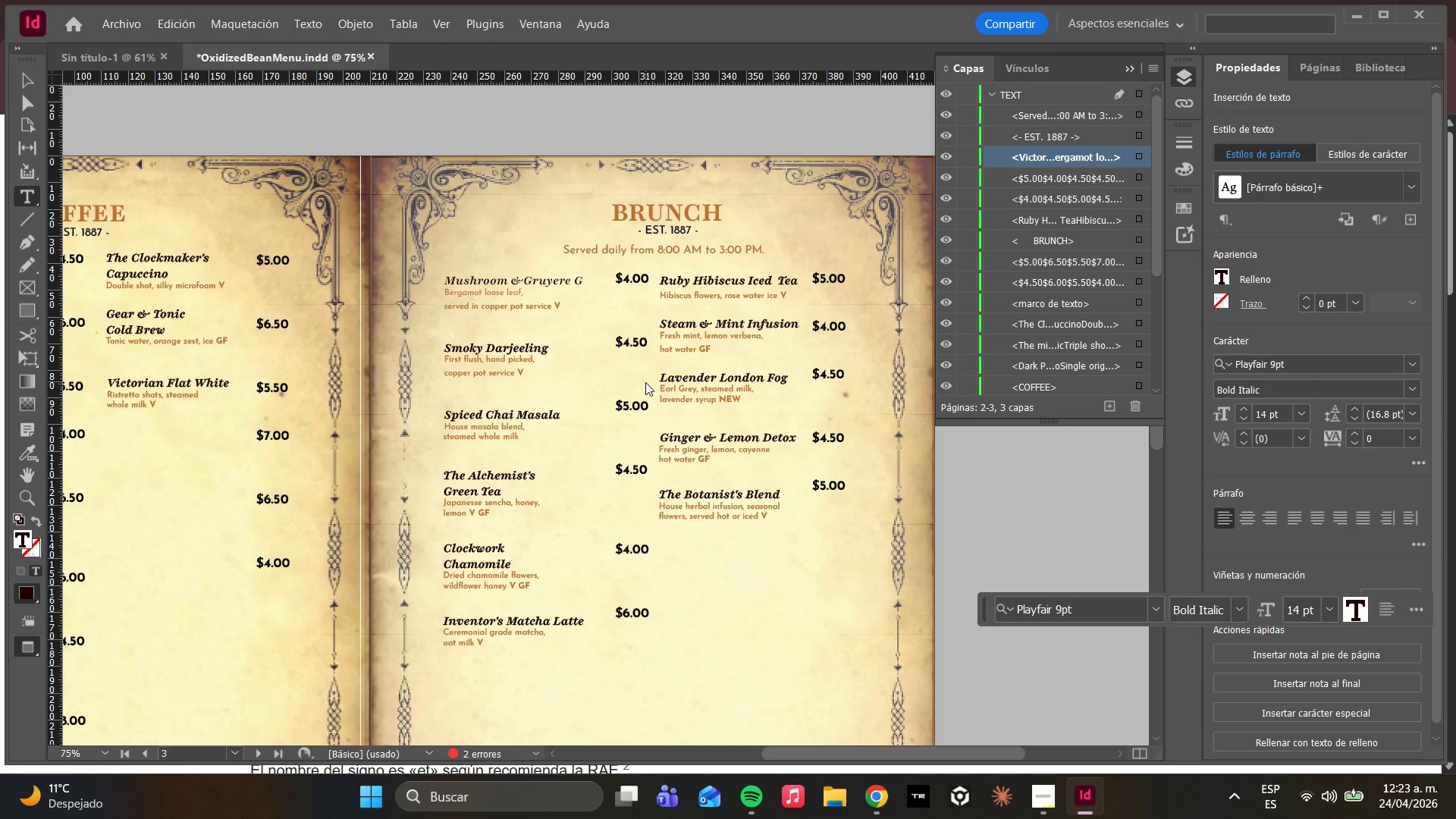 
key(ArrowLeft)
 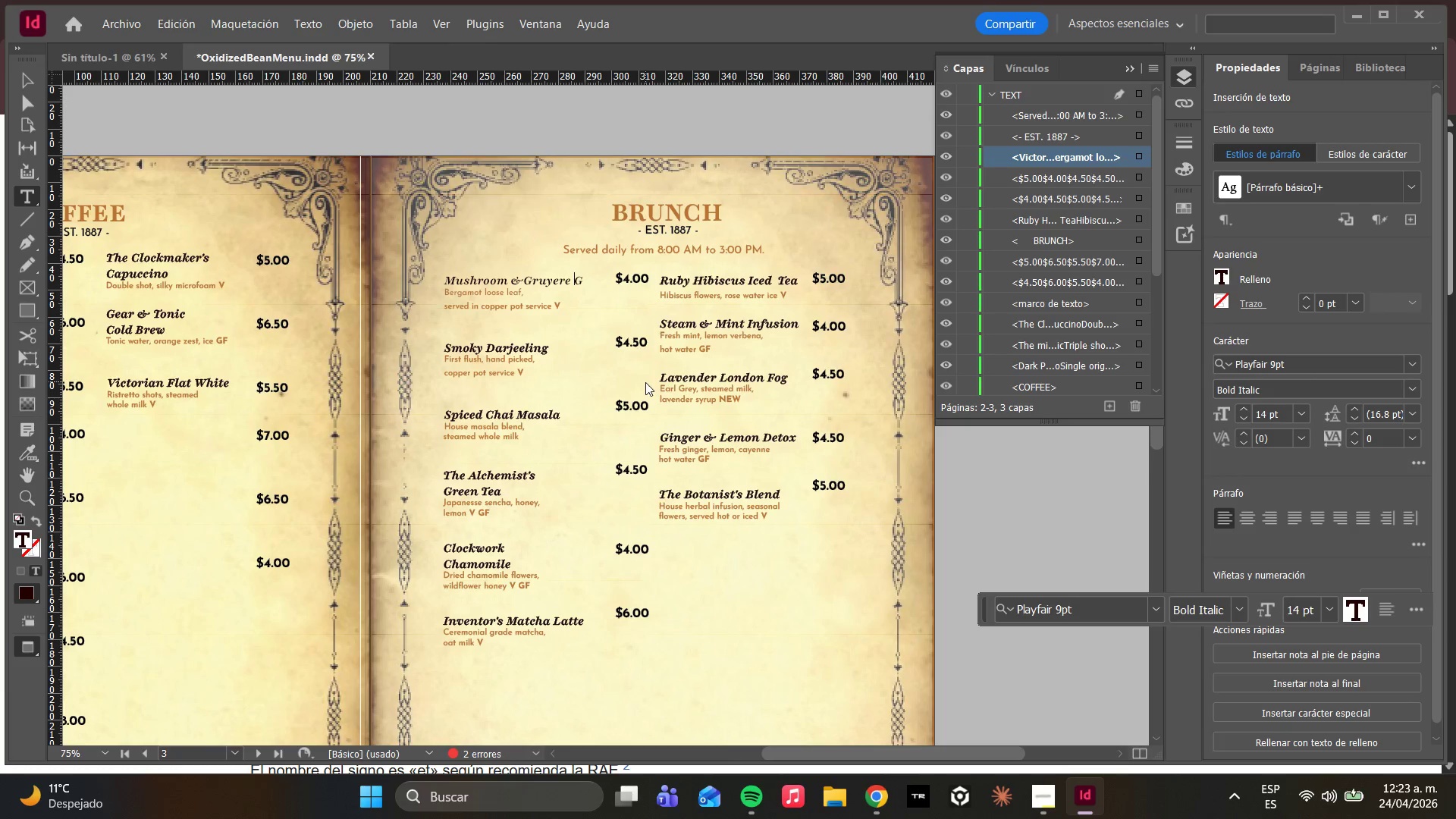 
key(ArrowLeft)
 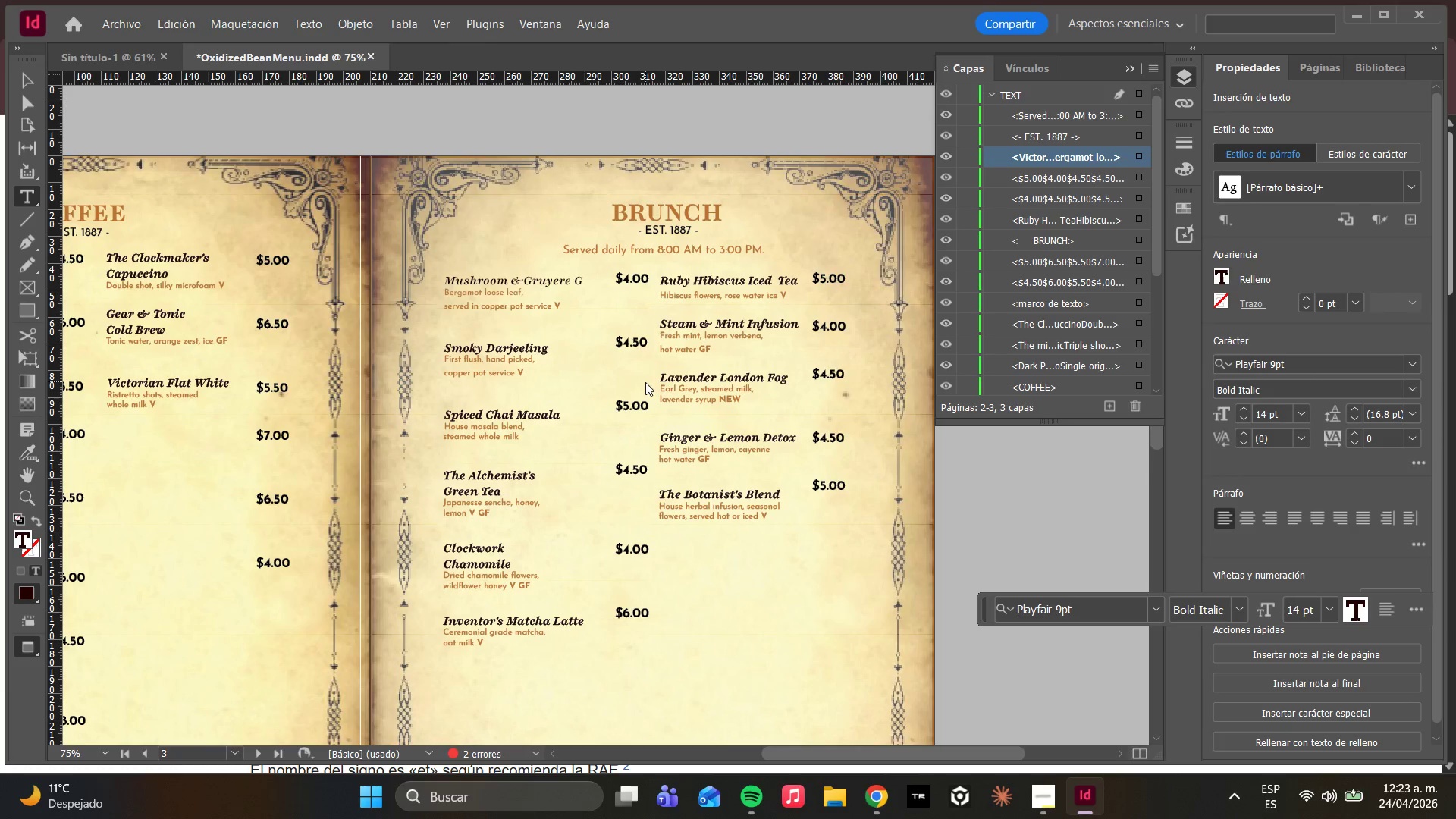 
key(Enter)
 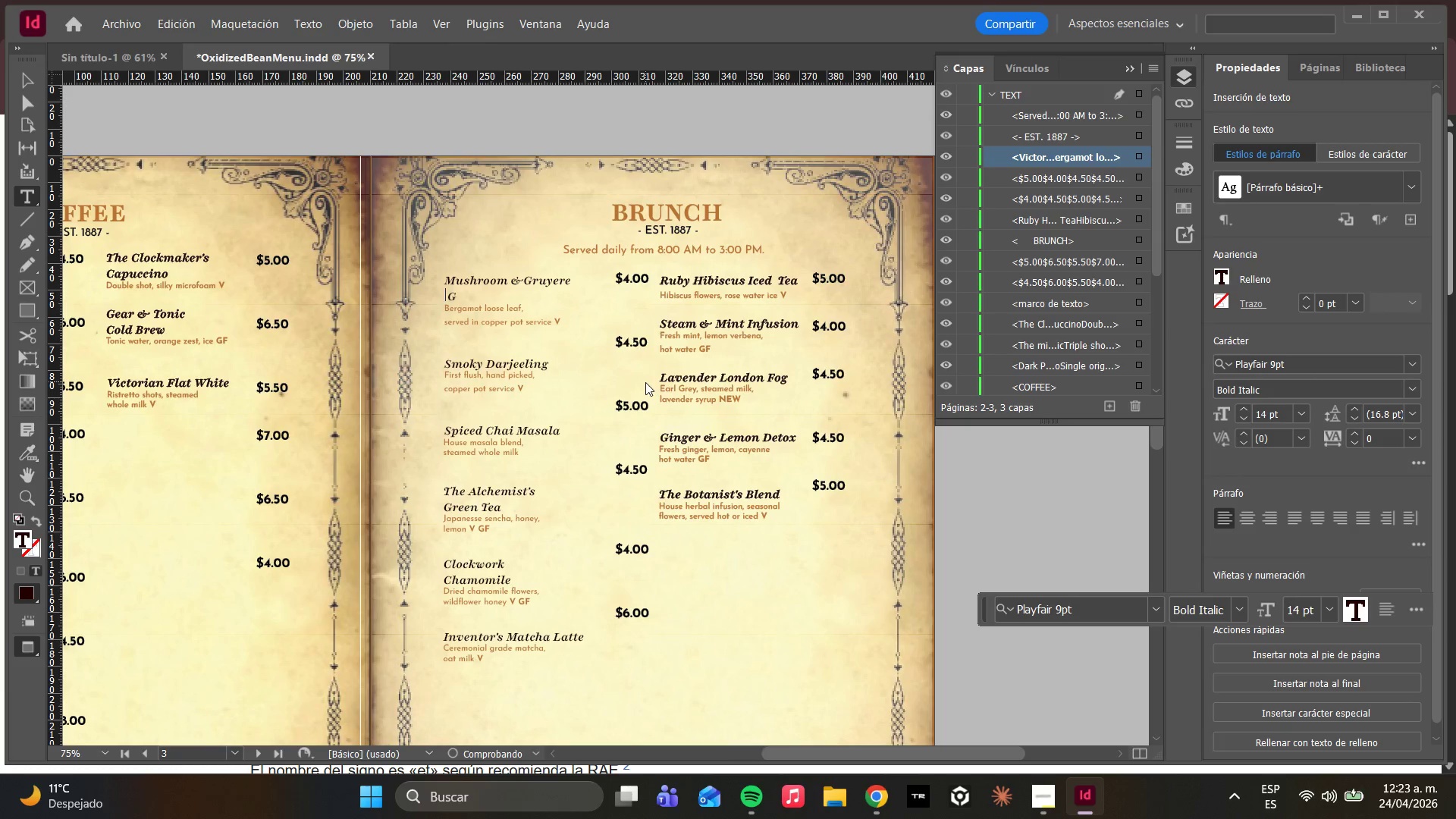 
key(ArrowRight)
 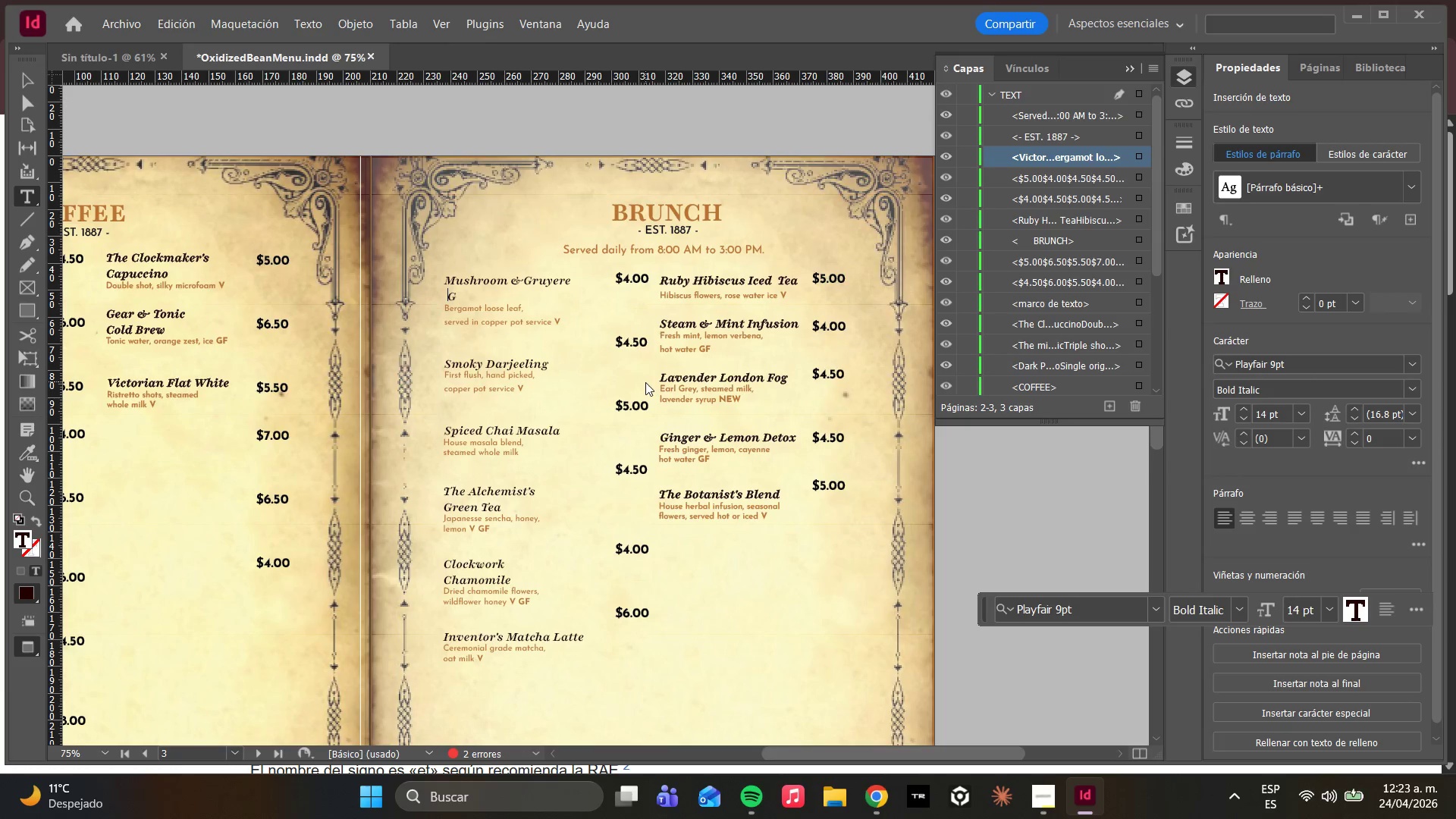 
key(ArrowRight)
 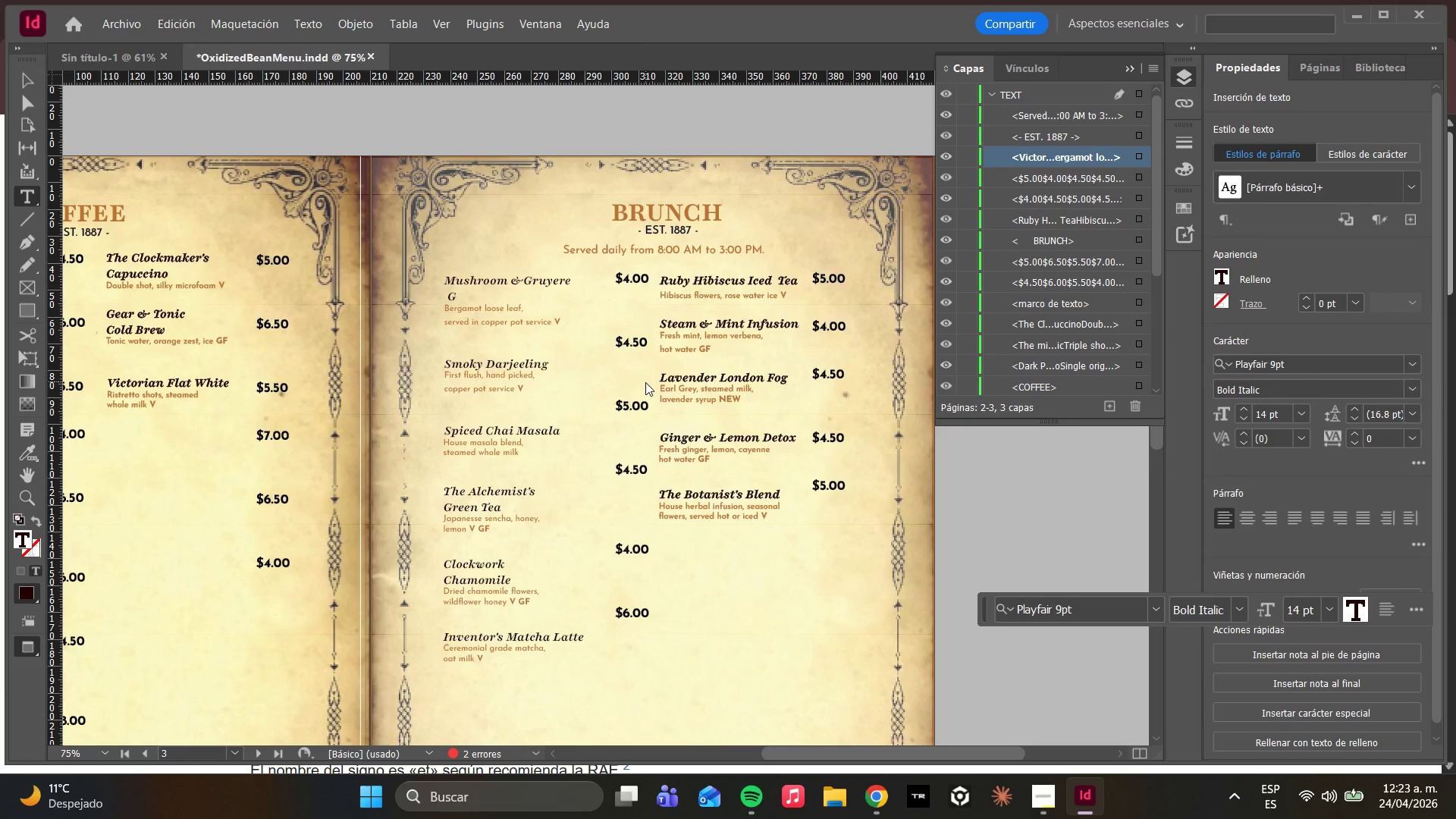 
type(alette)
 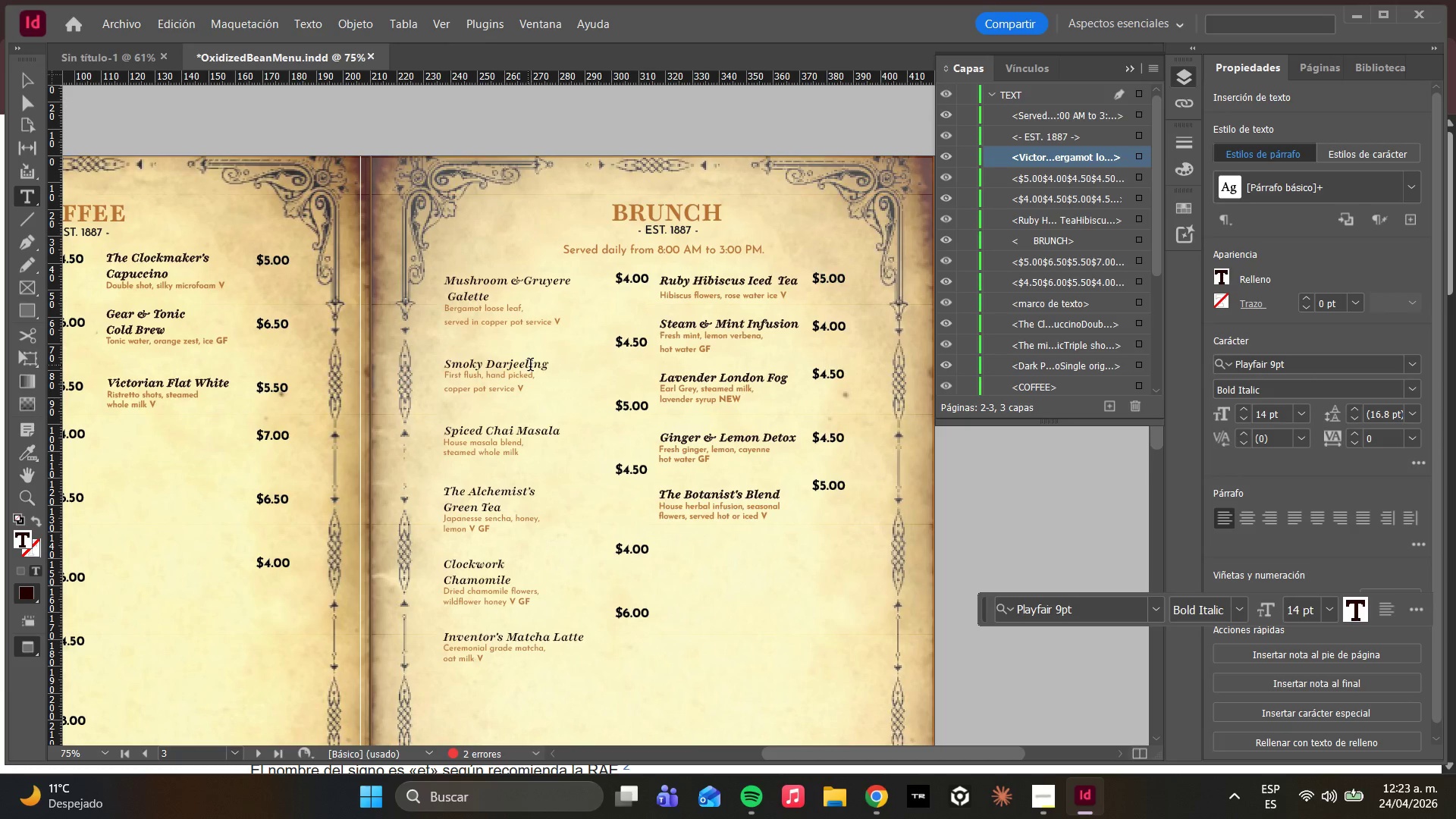 
left_click_drag(start_coordinate=[556, 366], to_coordinate=[490, 348])
 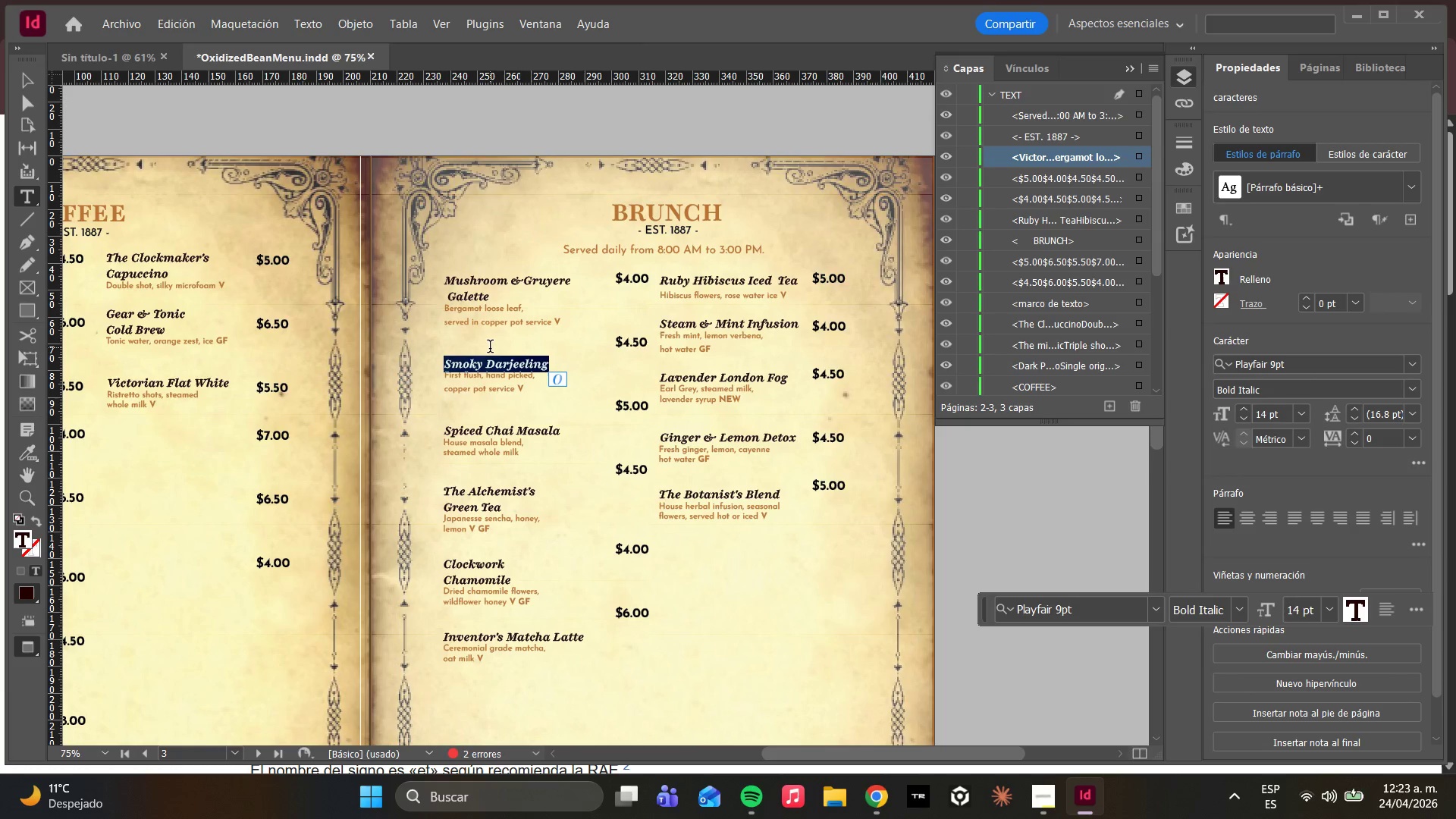 
type(s)
key(Backspace)
type(Smashed Avocado on )
 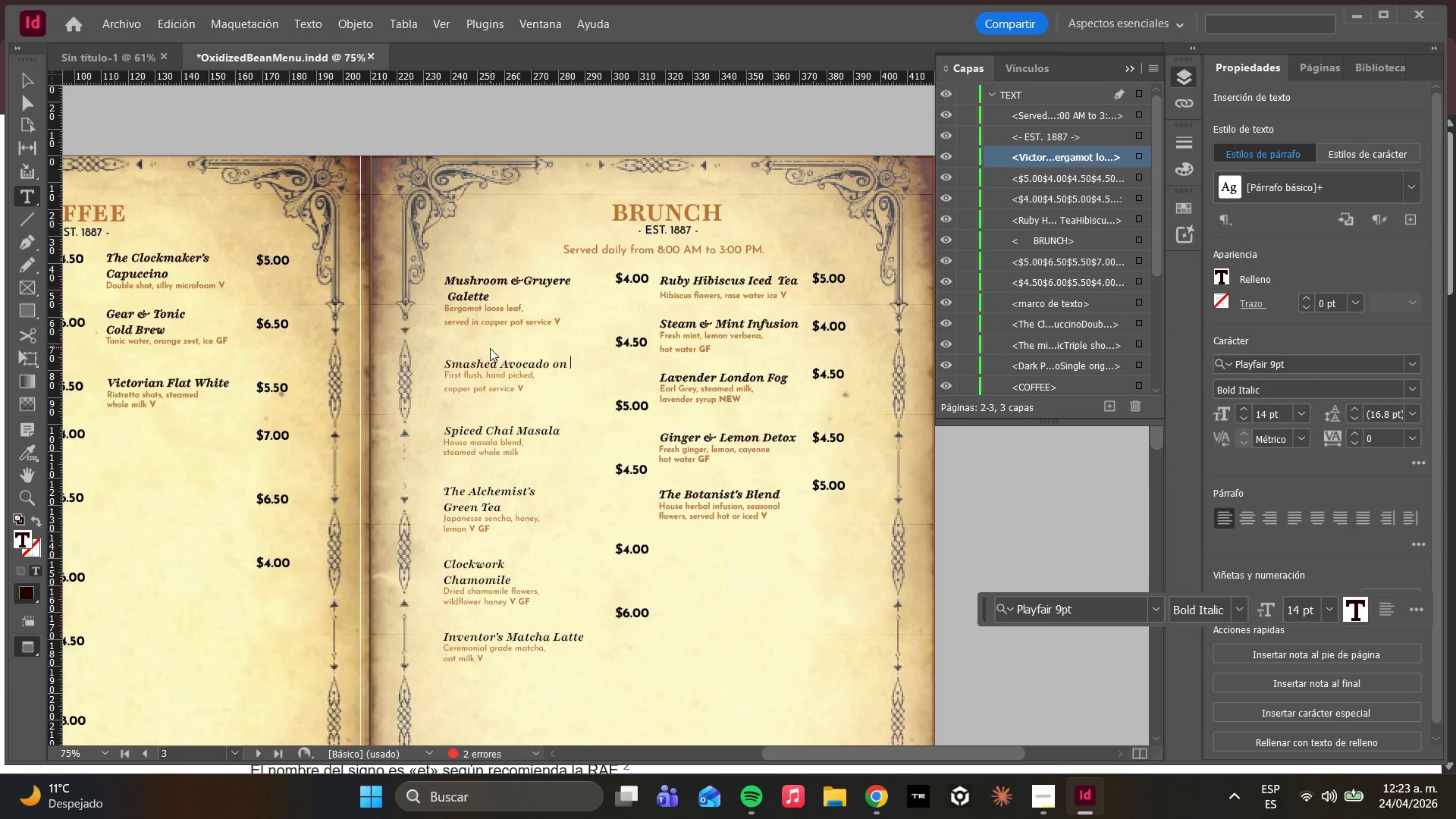 
key(ArrowLeft)
 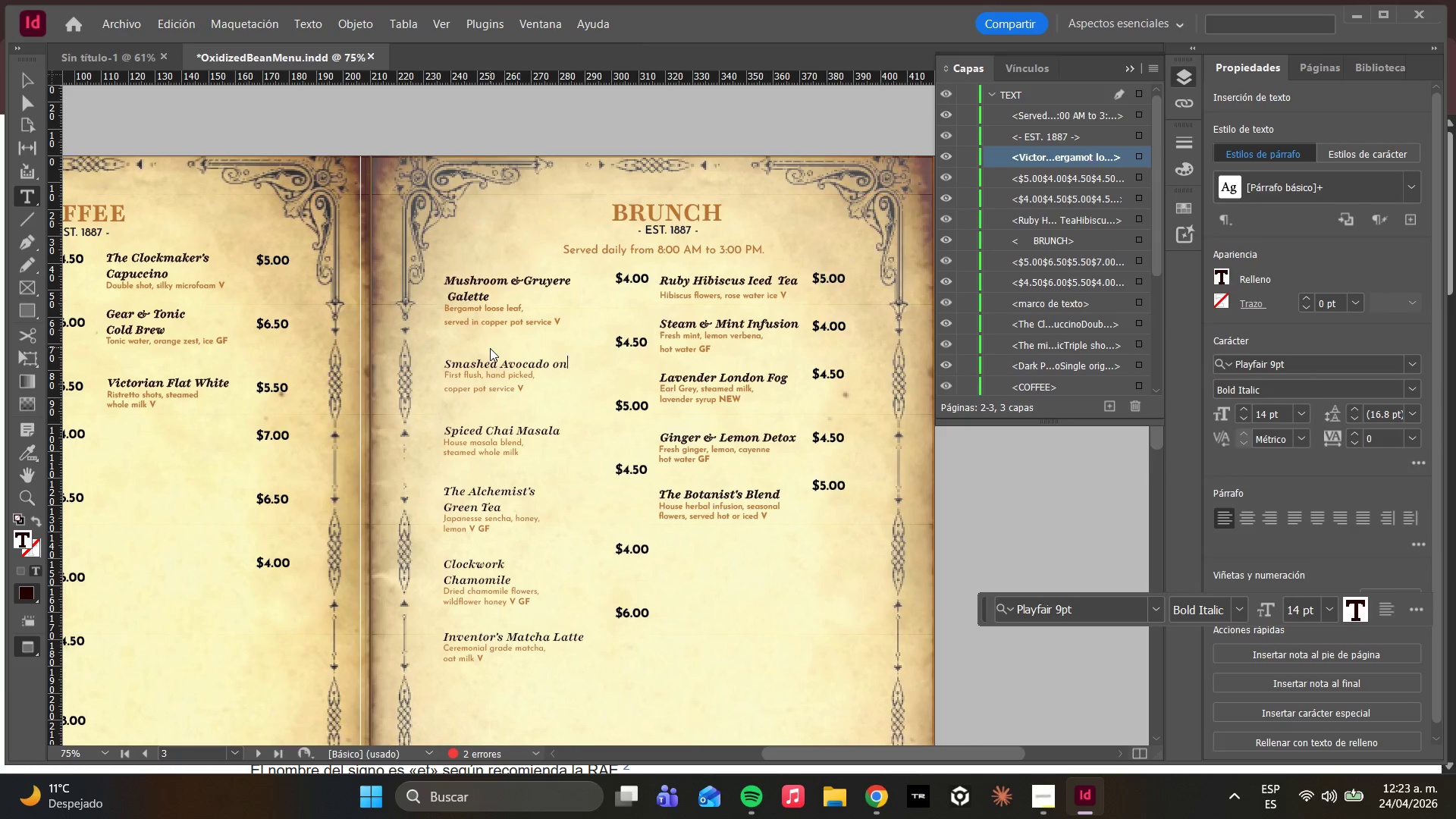 
key(ArrowLeft)
 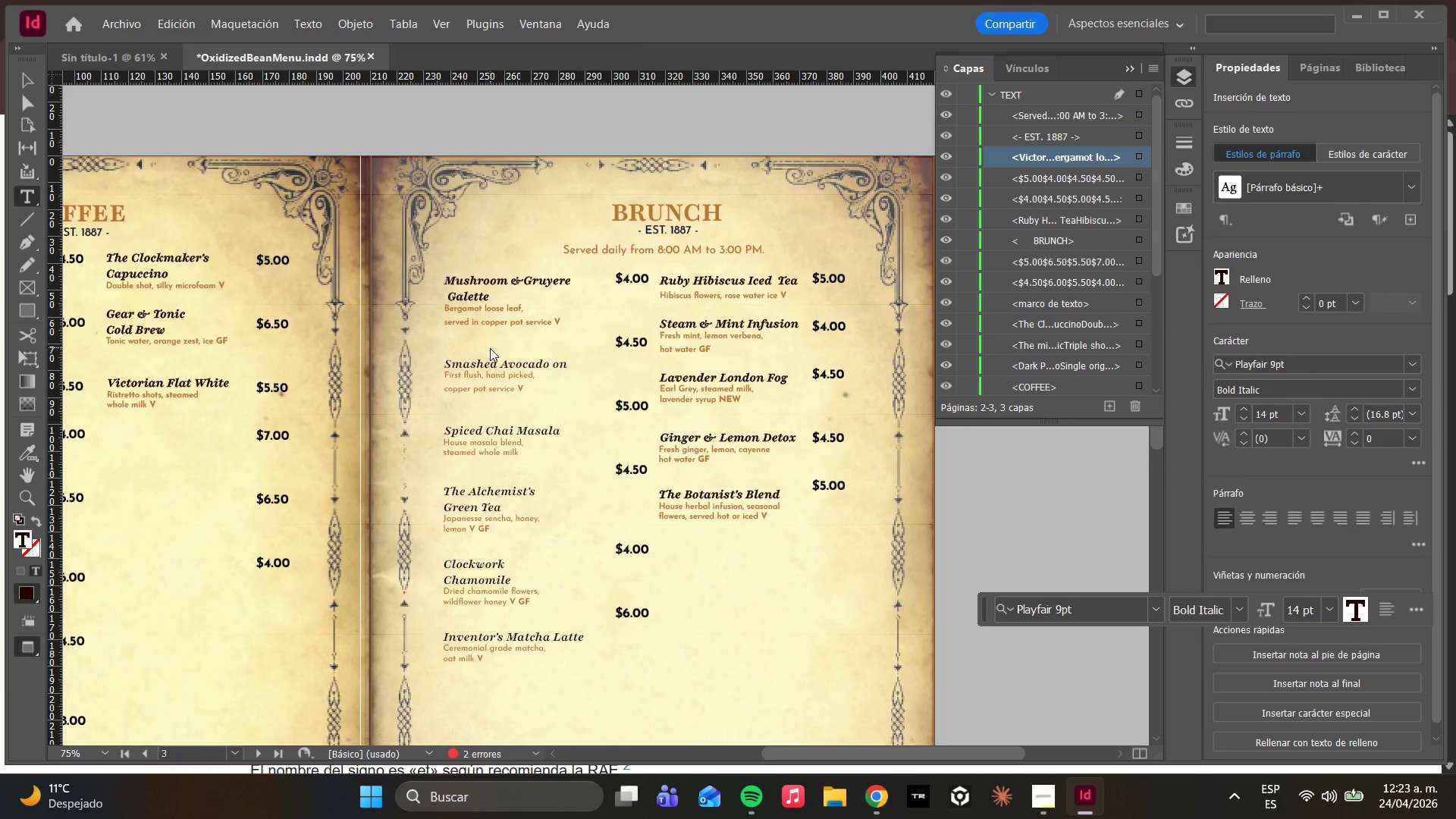 
key(ArrowLeft)
 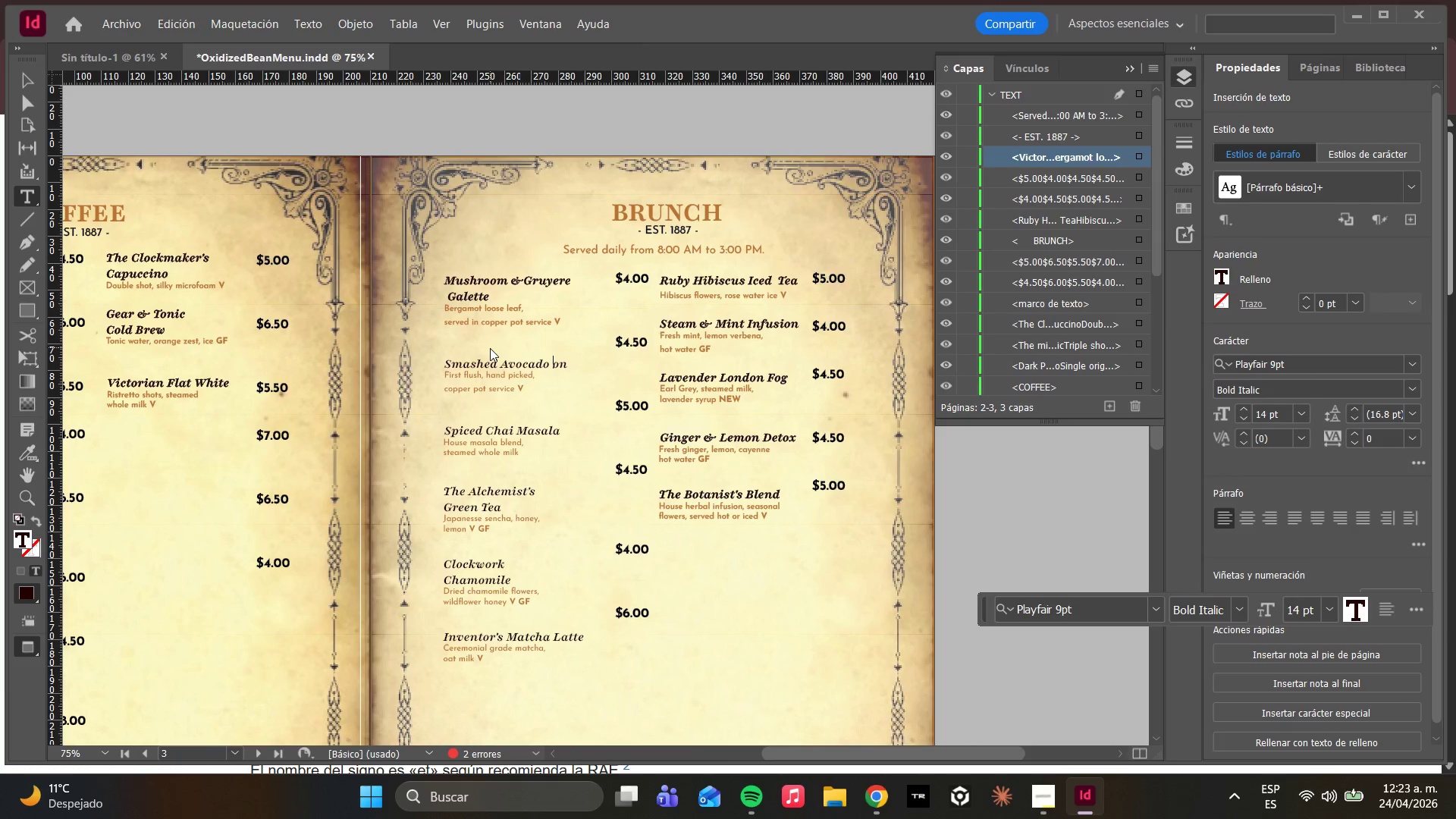 
key(Enter)
 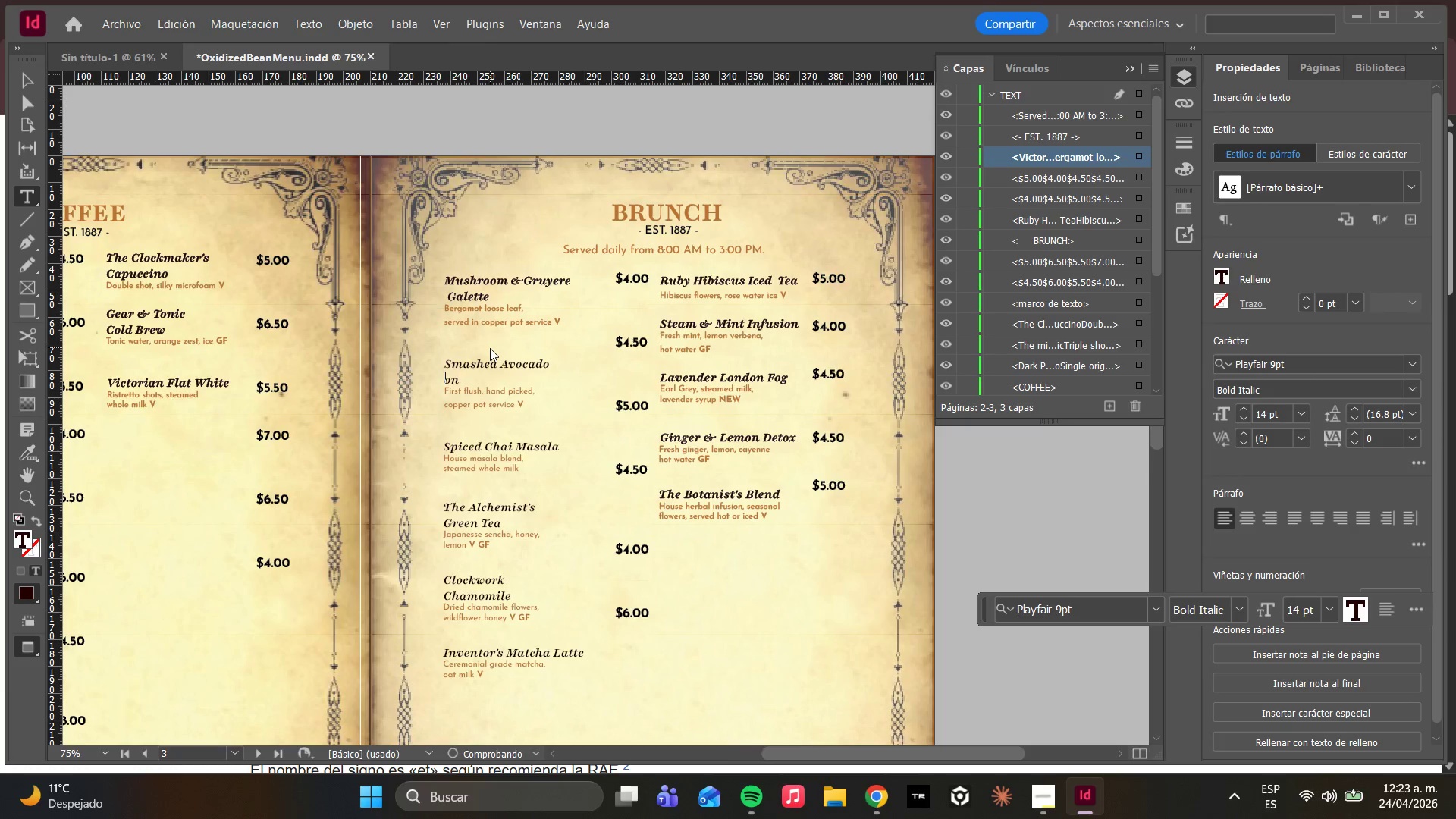 
key(ArrowRight)
 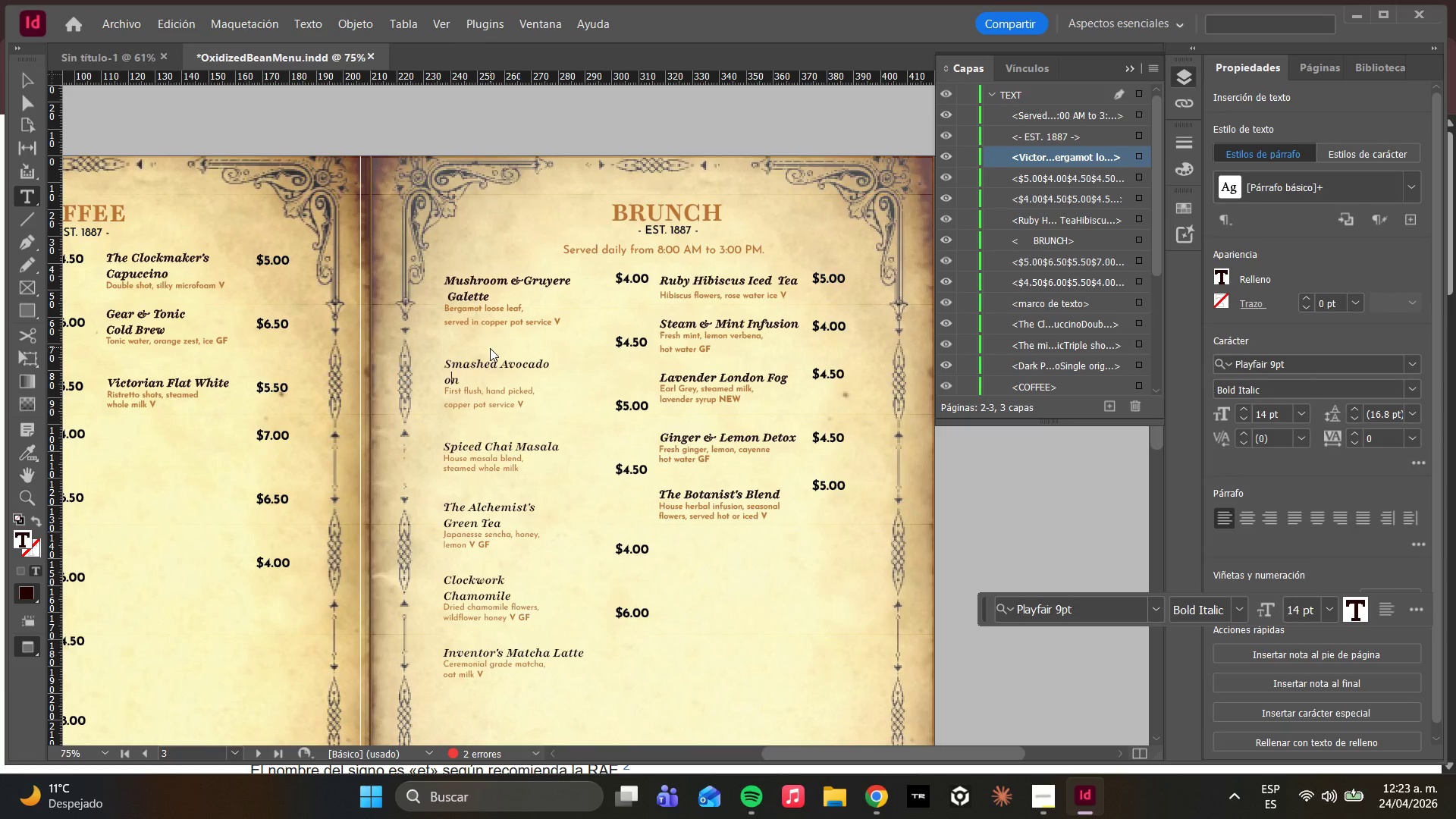 
key(ArrowRight)
 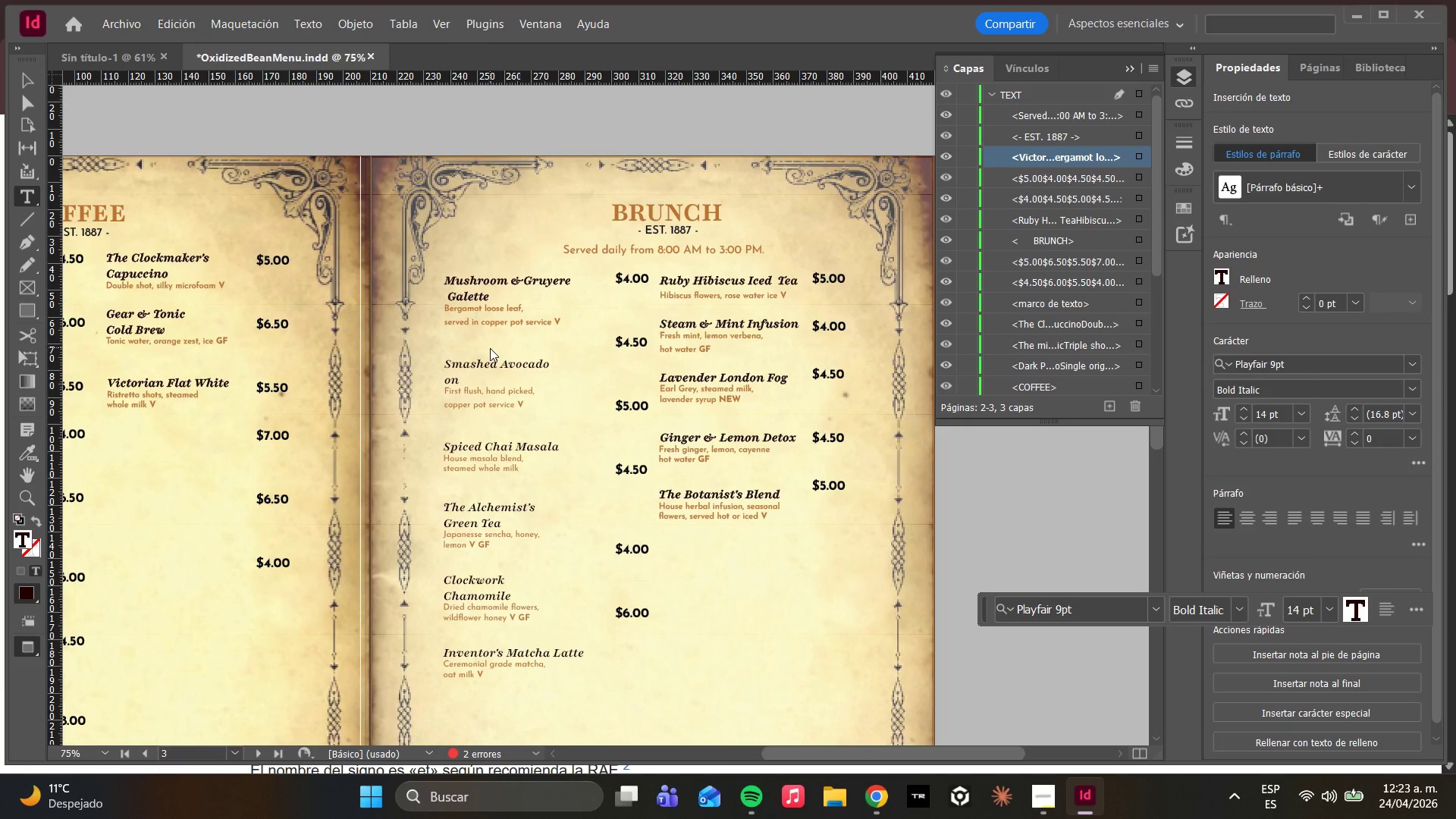 
type( Sourdough)
 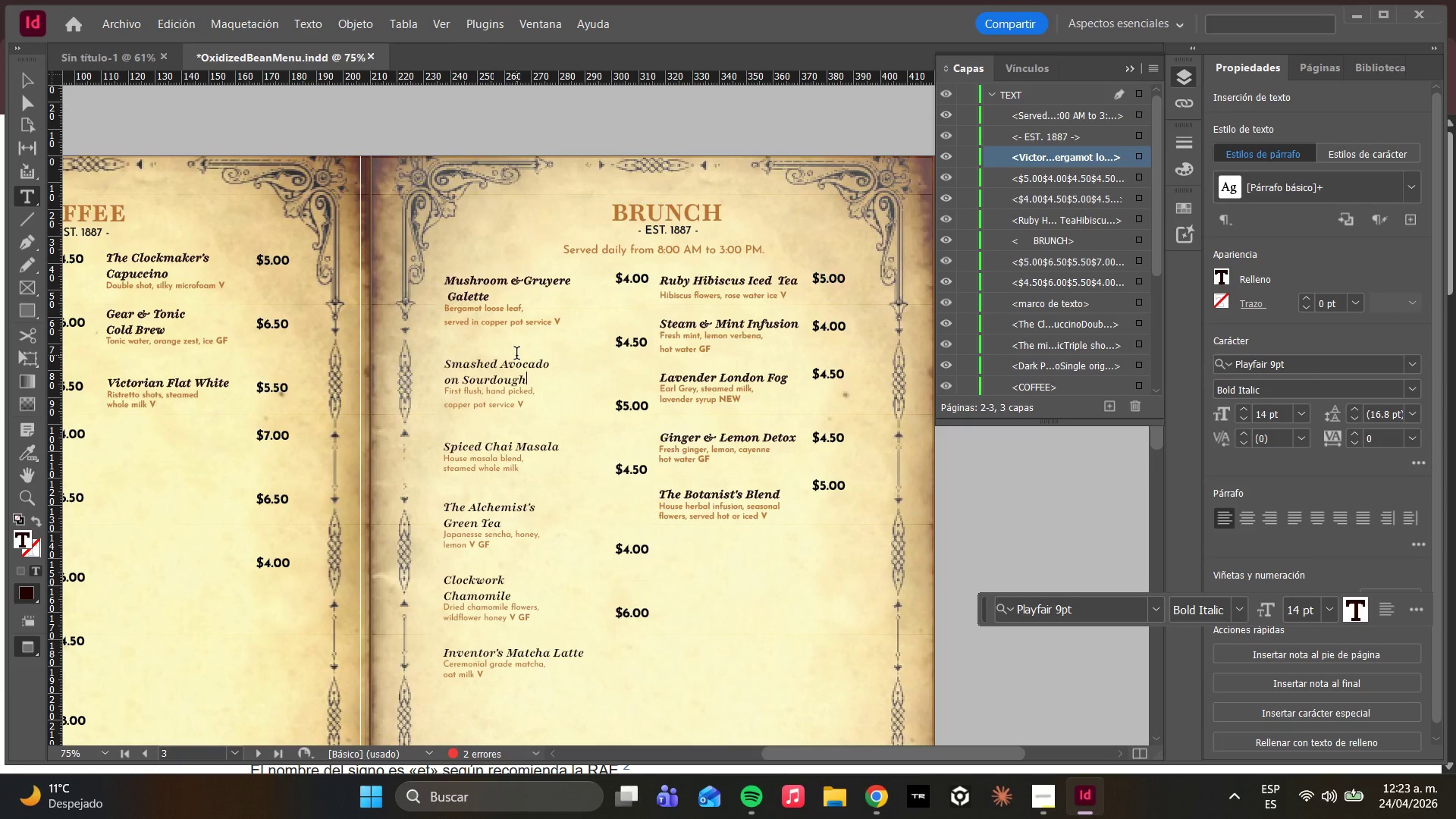 
left_click([497, 444])
 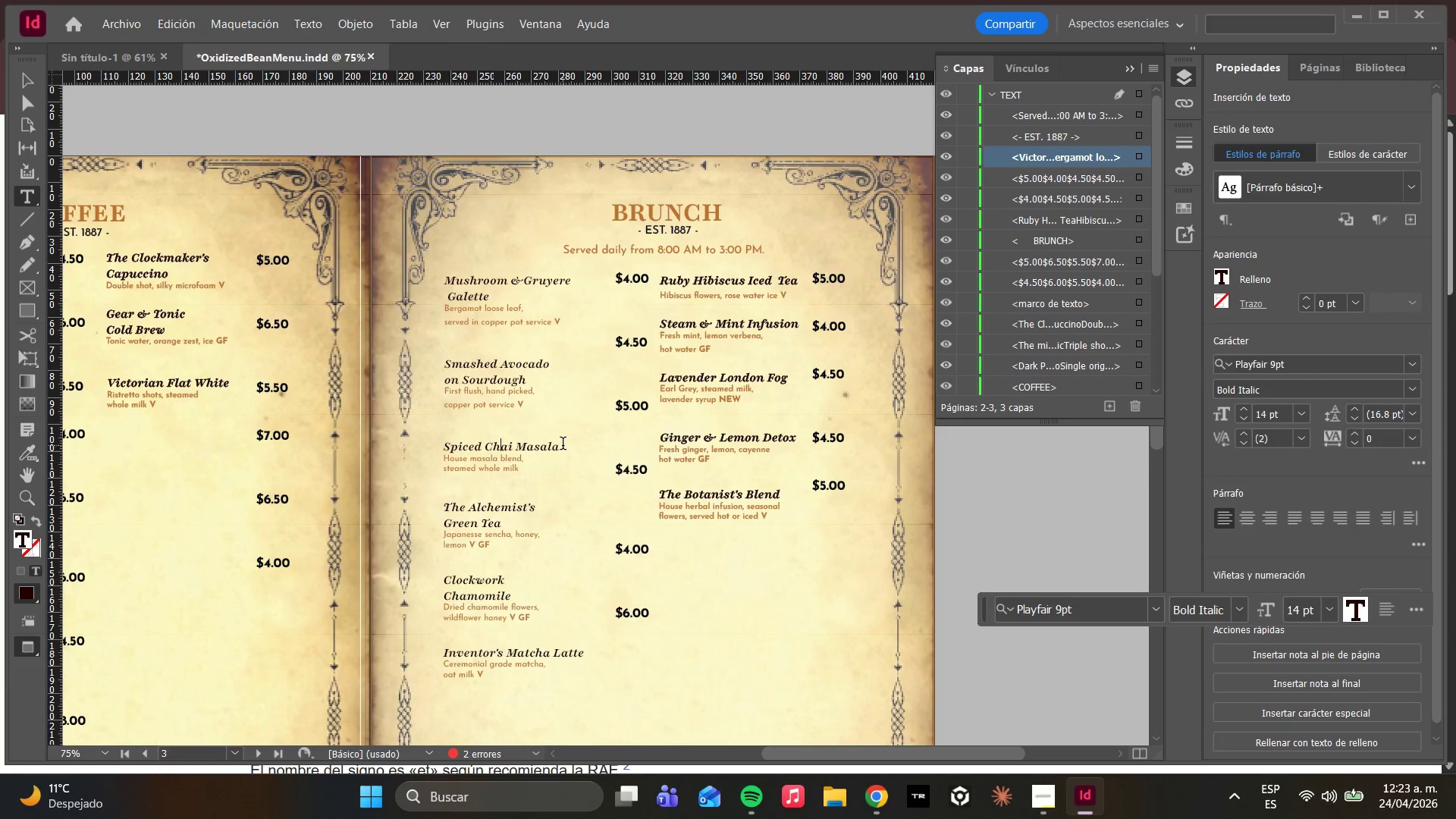 
left_click_drag(start_coordinate=[564, 445], to_coordinate=[416, 432])
 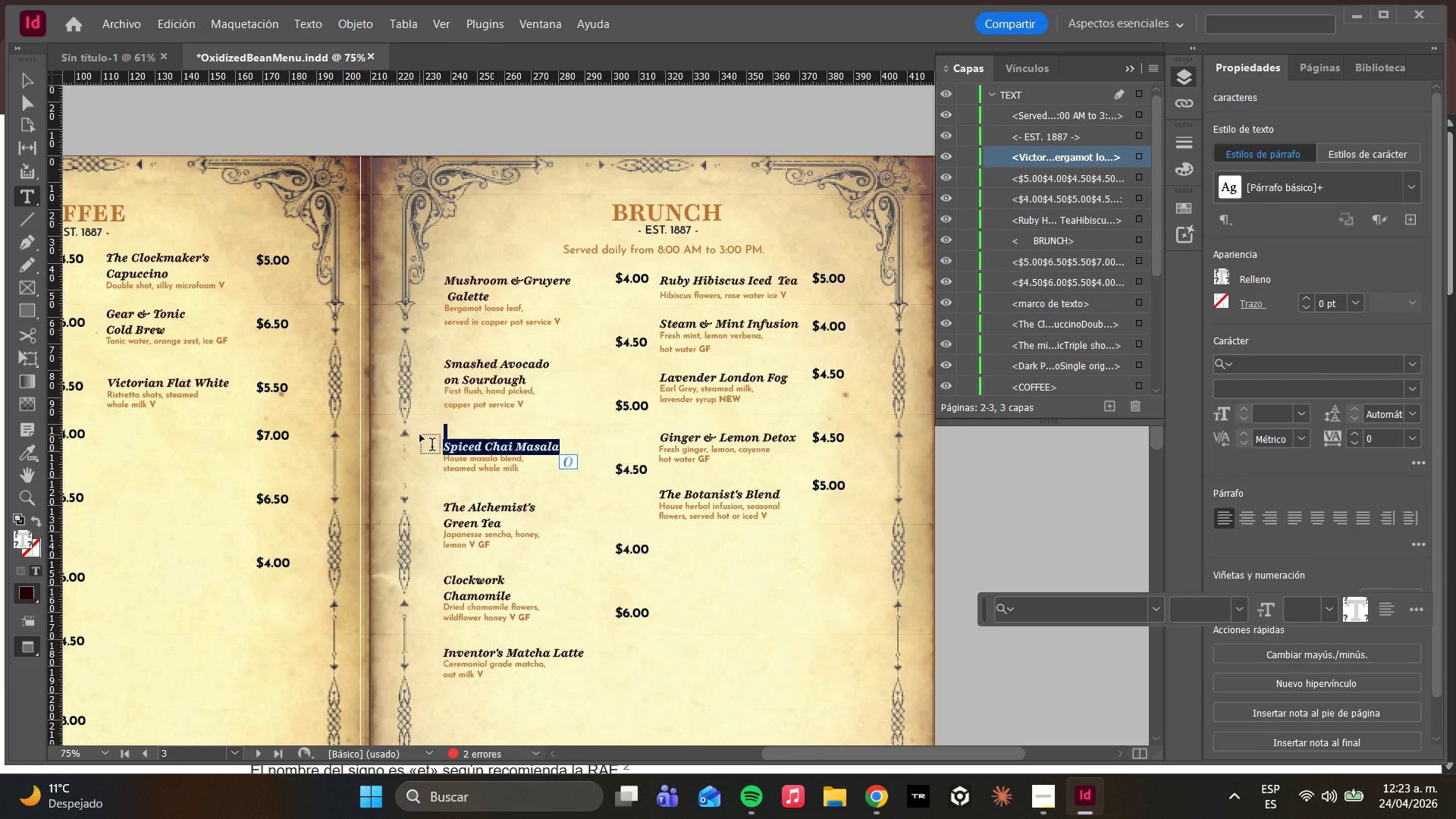 
wait(5.22)
 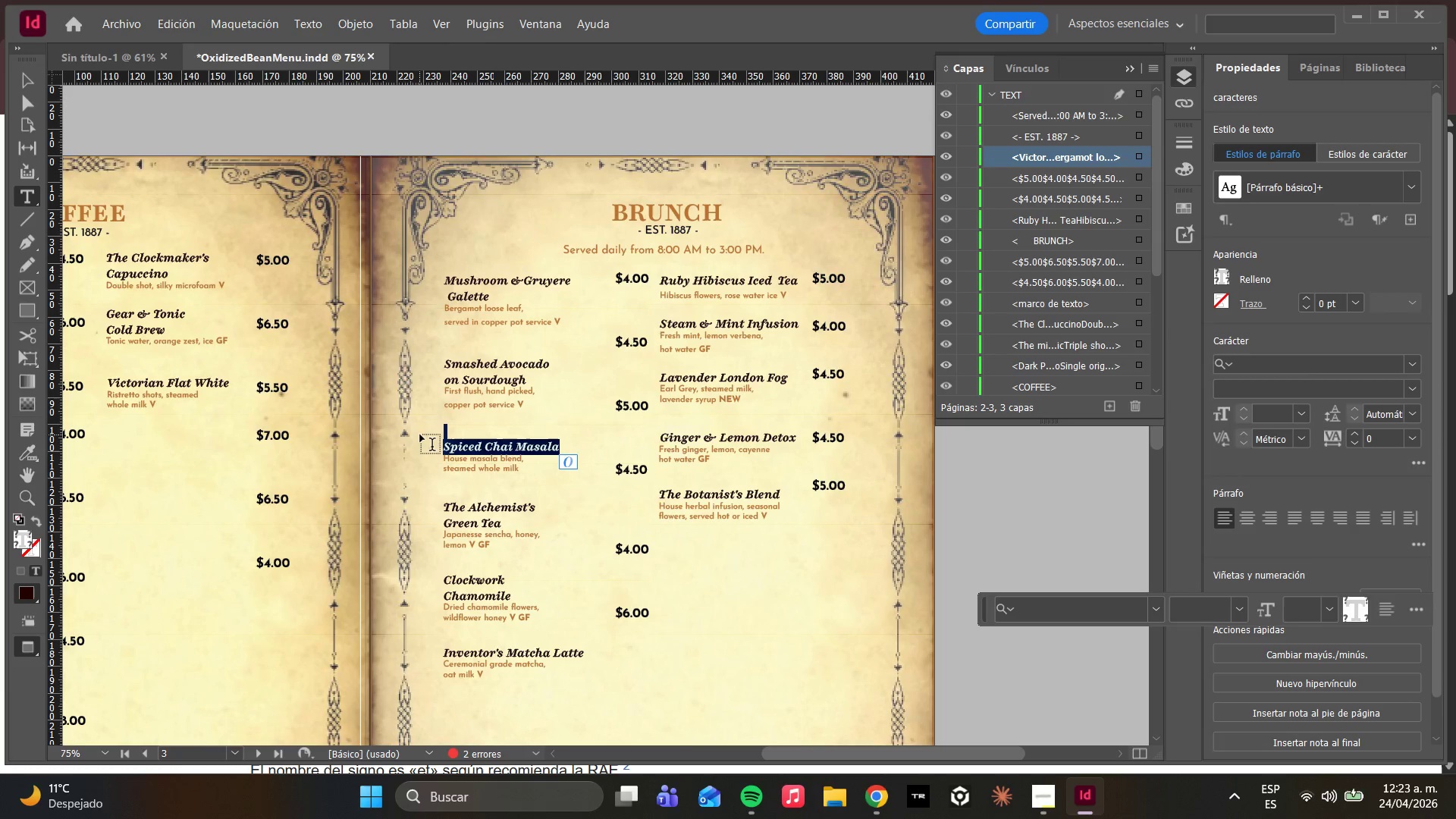 
type(Copper eggs Bennedict)
 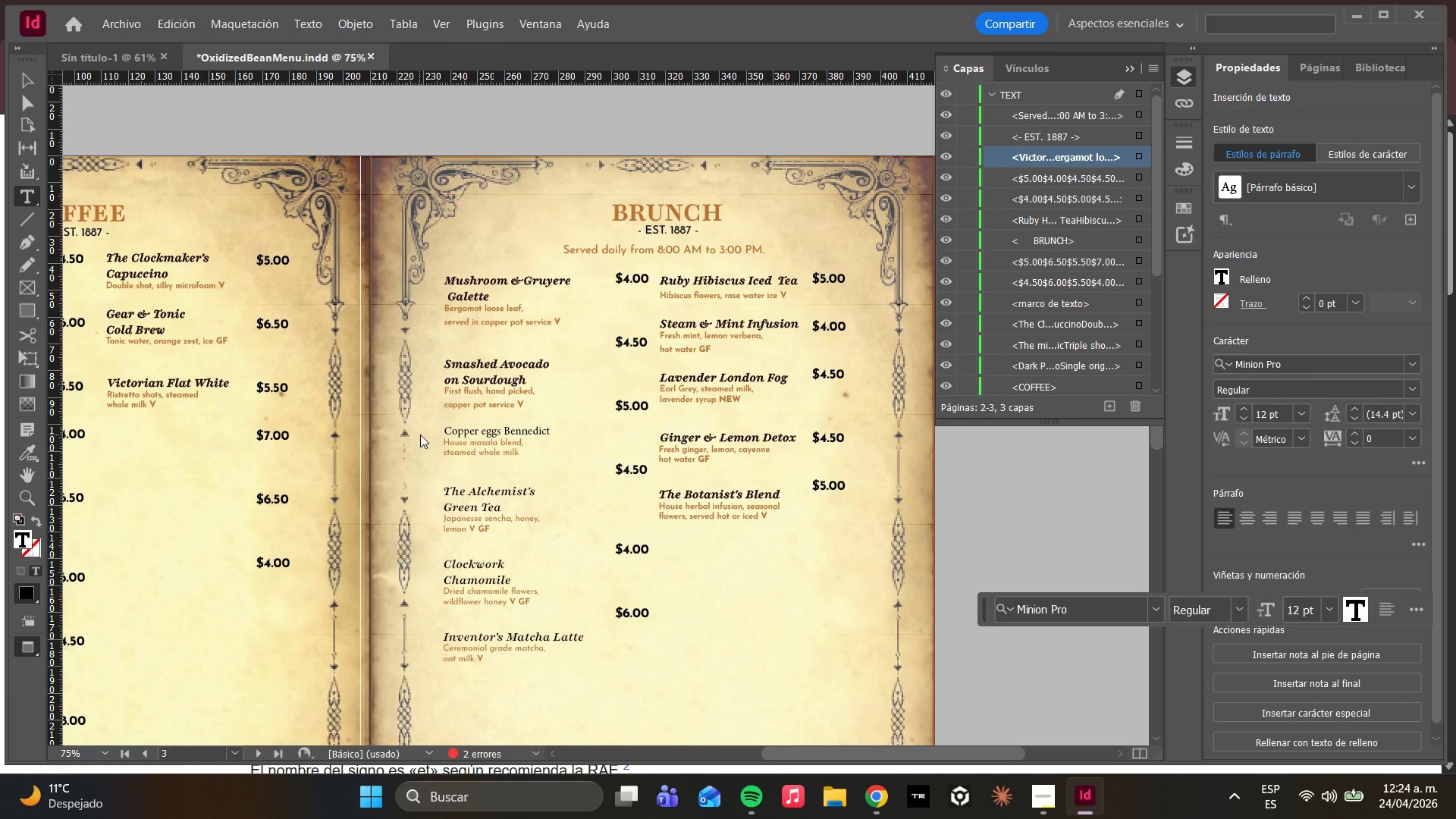 
hold_key(key=ArrowLeft, duration=0.83)
 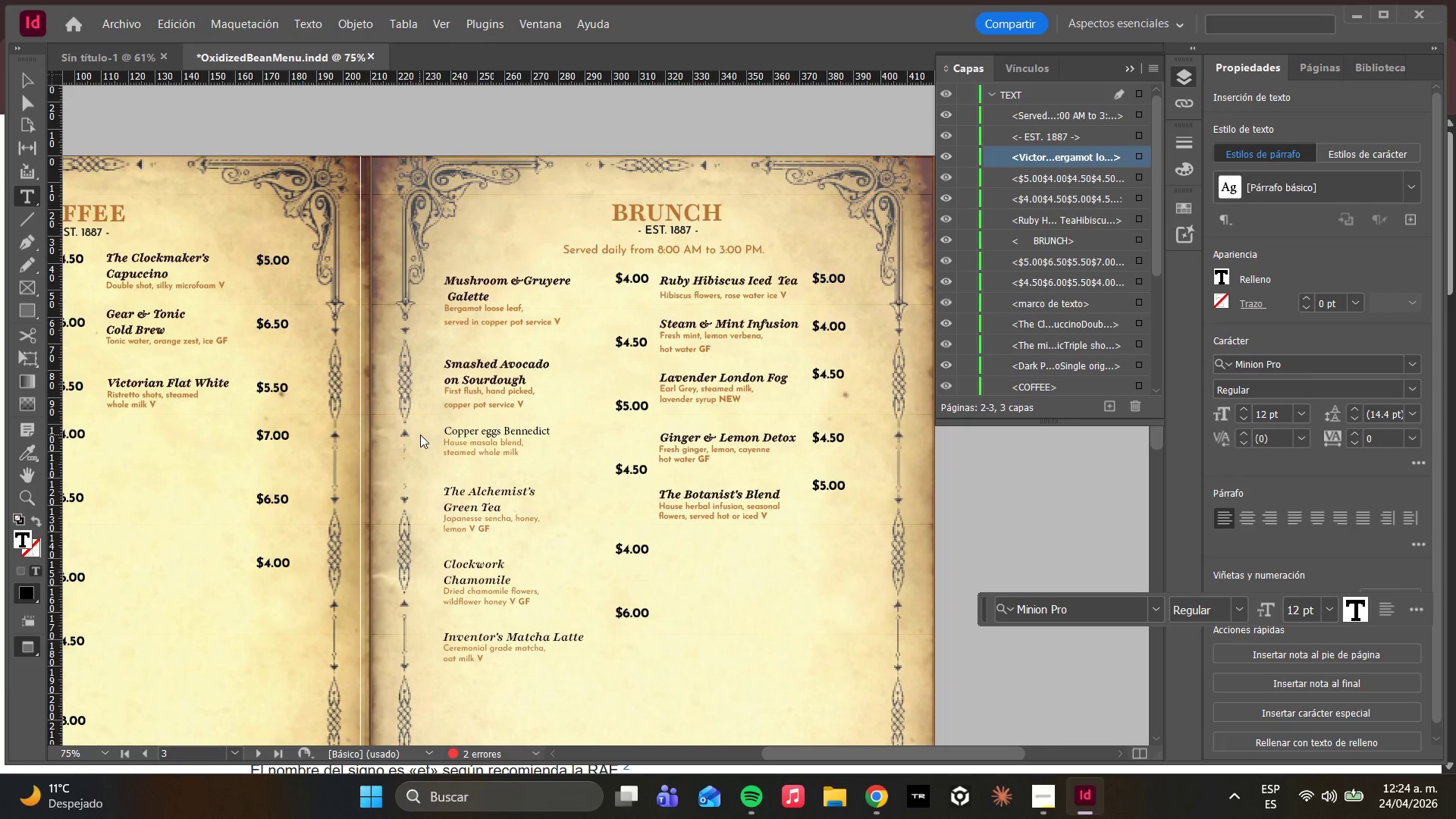 
hold_key(key=ArrowLeft, duration=0.77)
 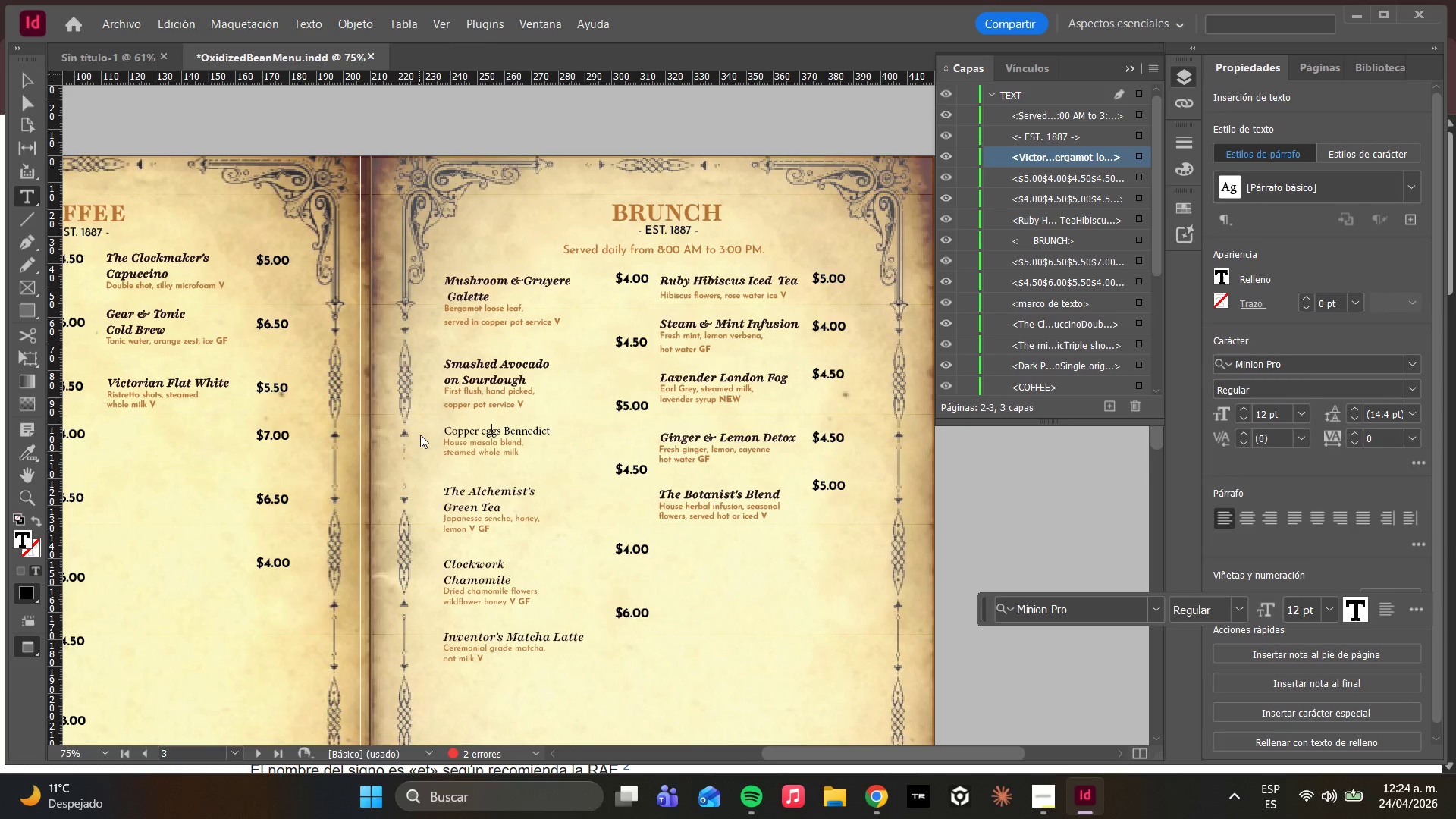 
key(ArrowLeft)
 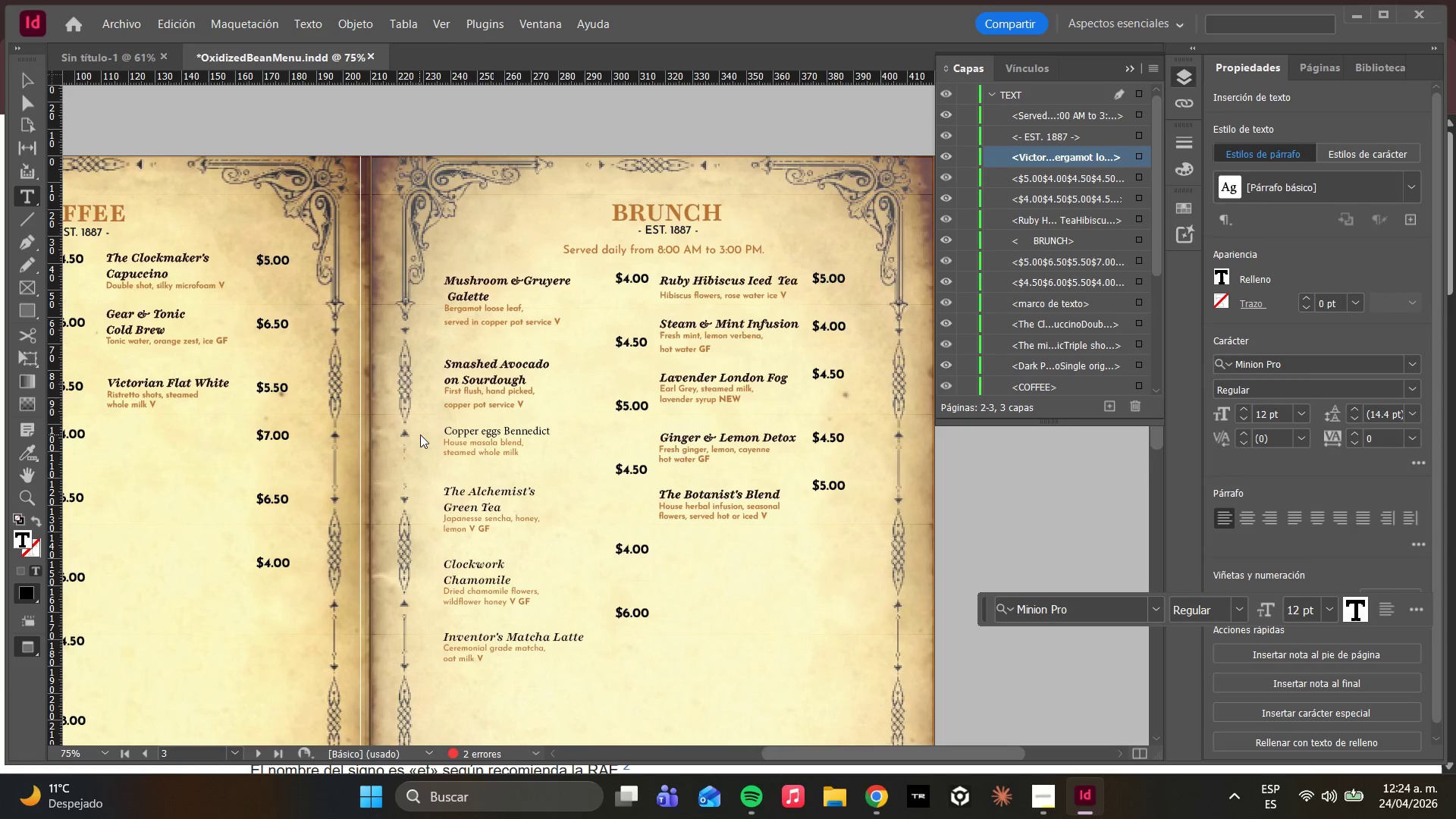 
key(Backspace)
 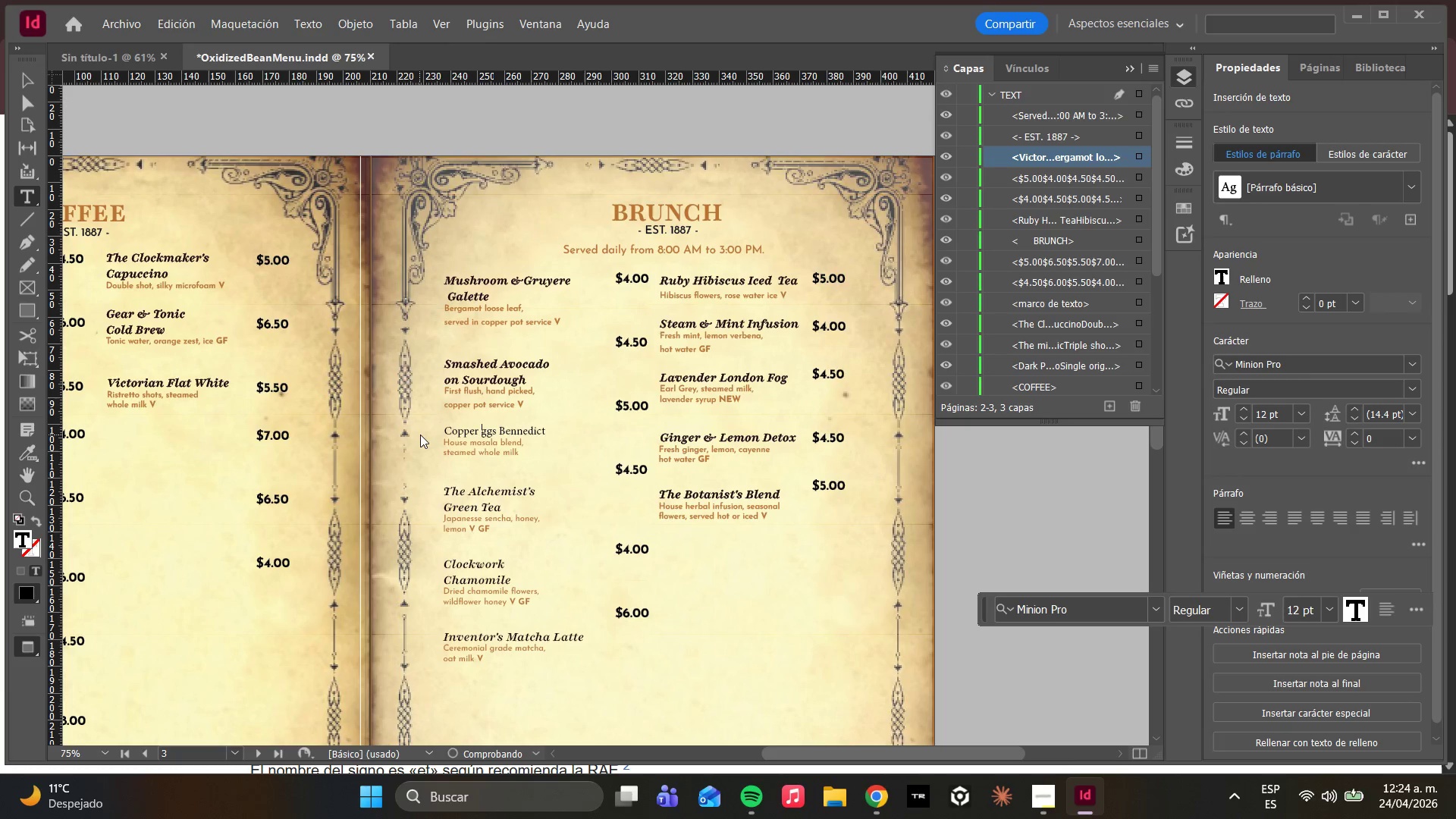 
key(CapsLock)
 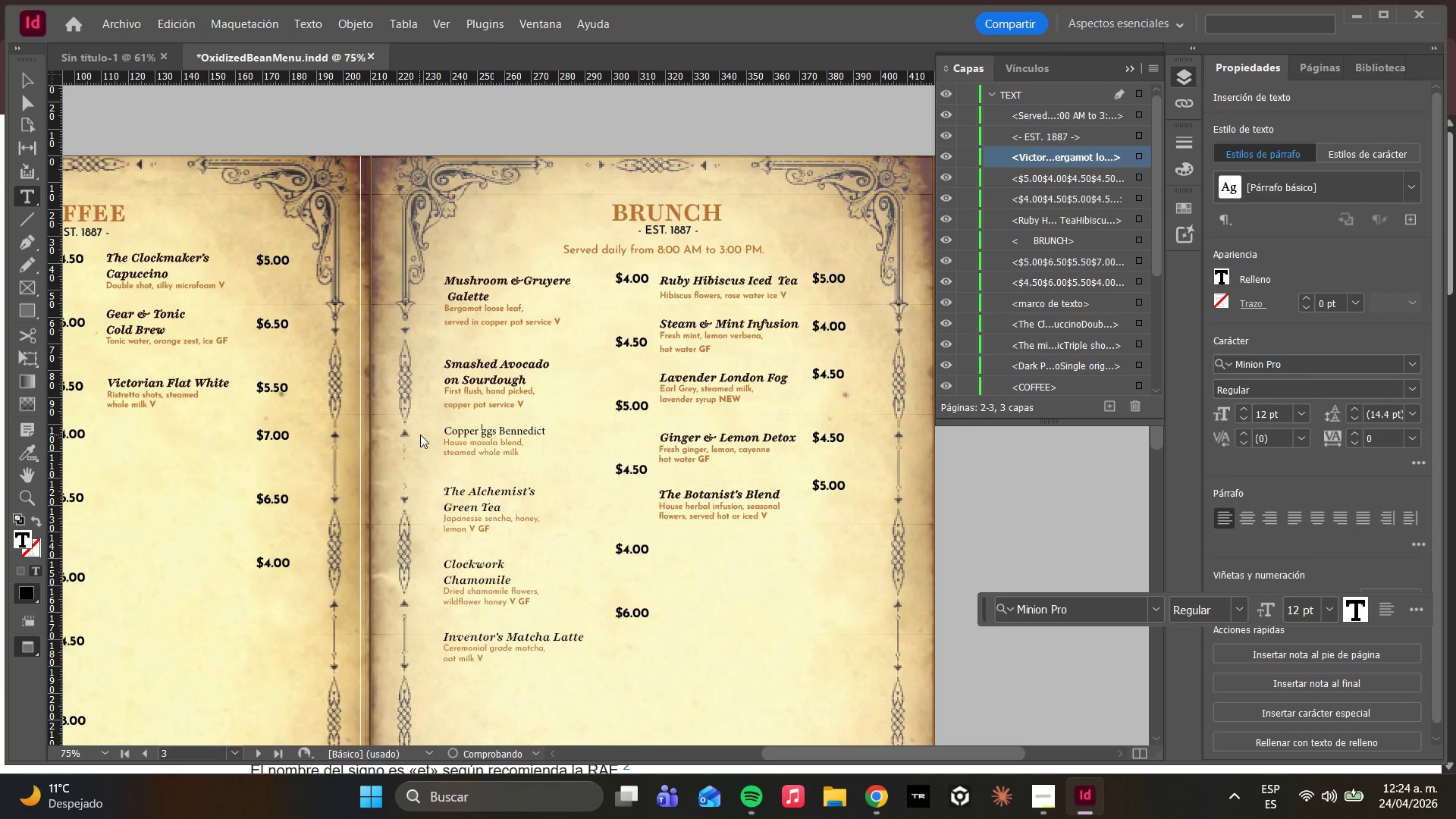 
key(E)
 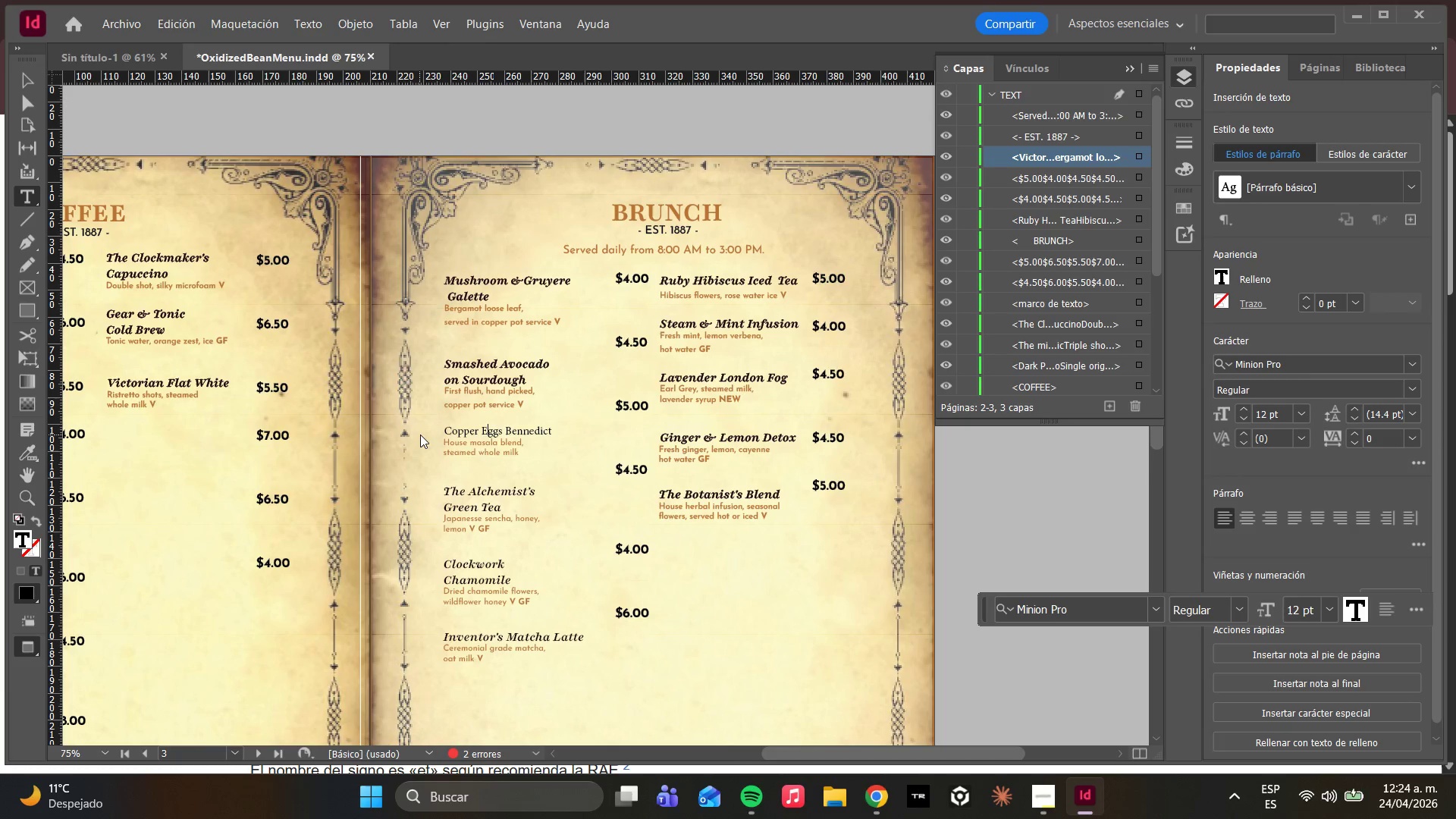 
key(ArrowDown)
 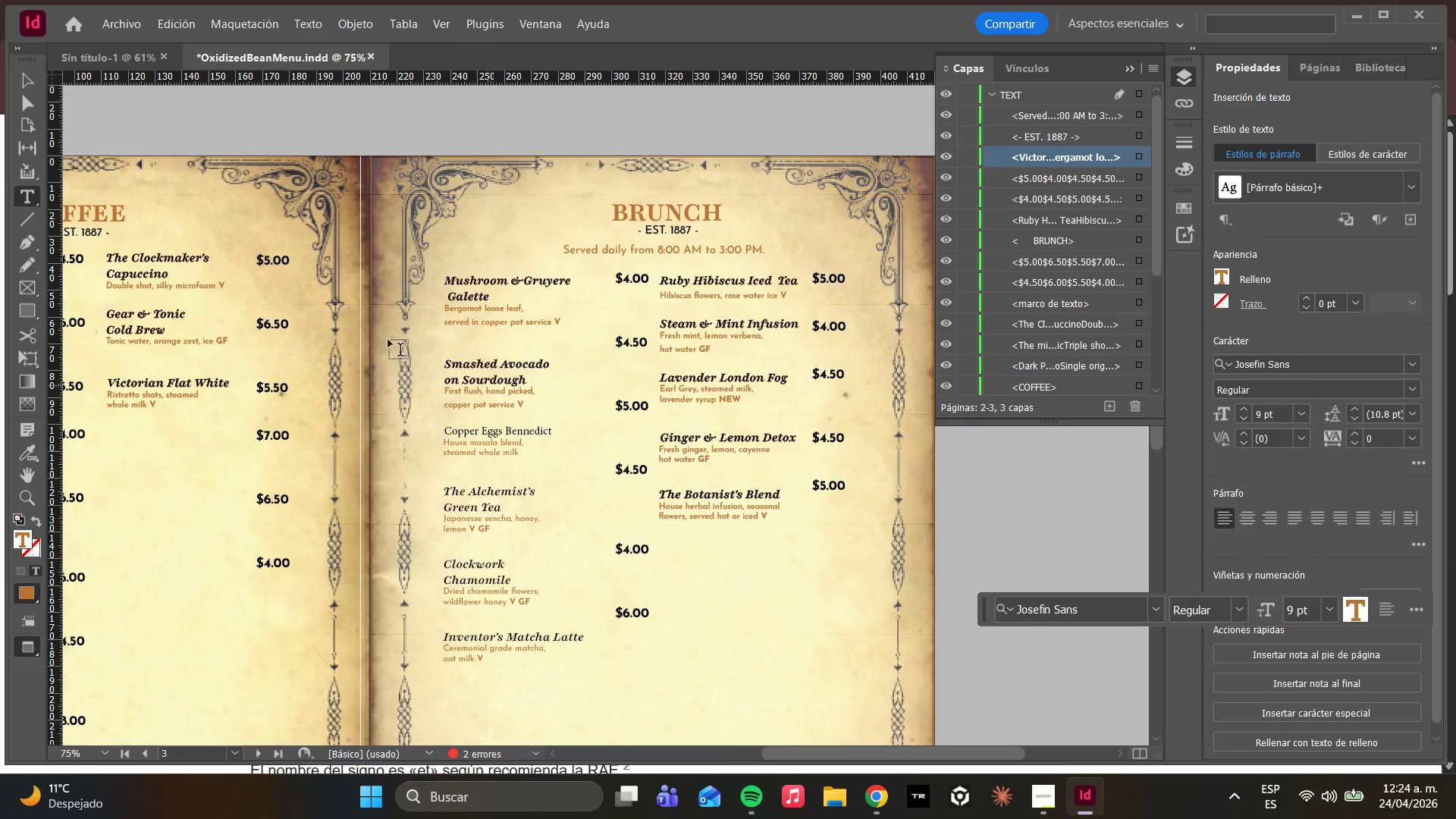 
left_click([17, 99])
 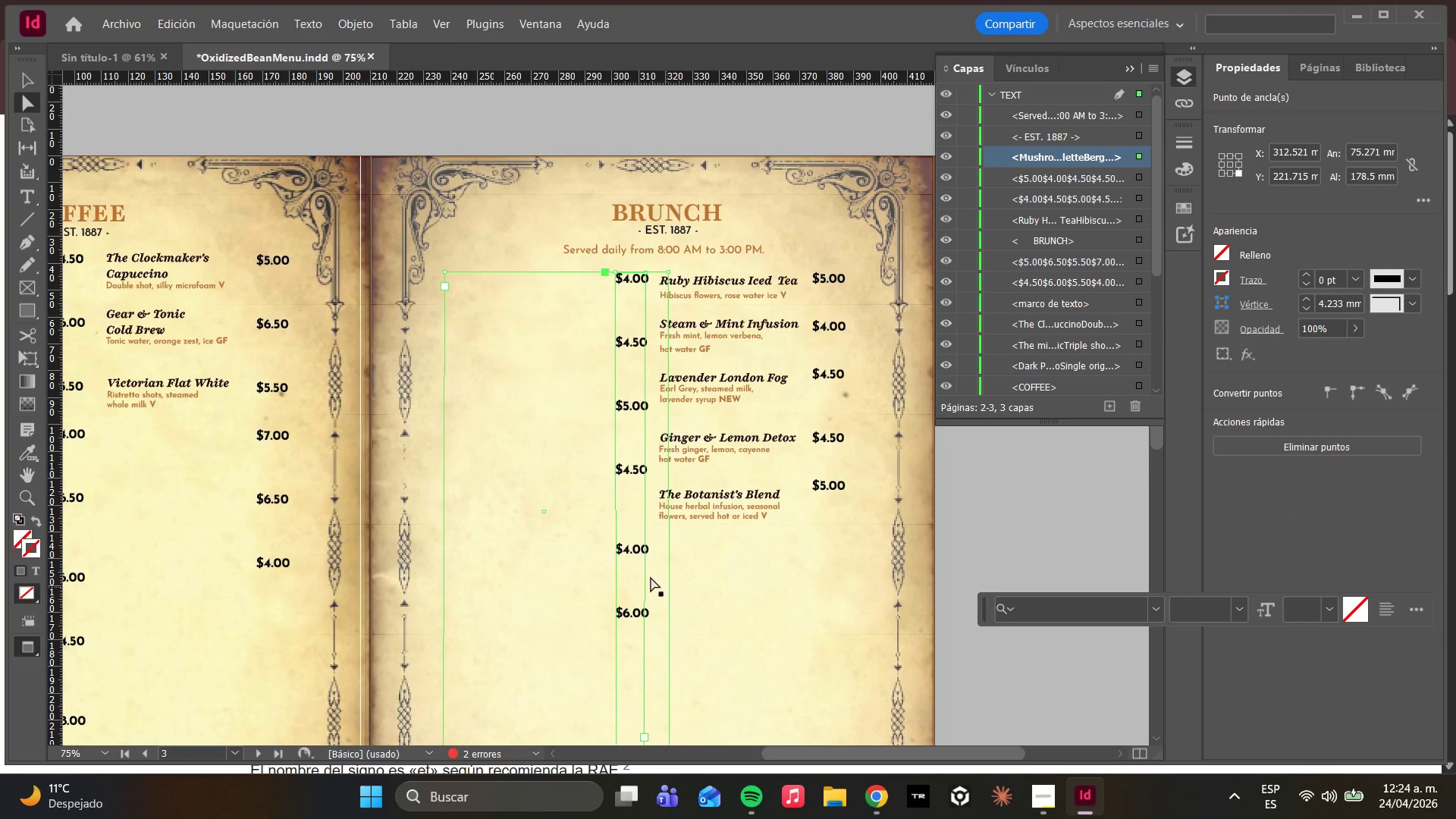 
left_click([585, 575])
 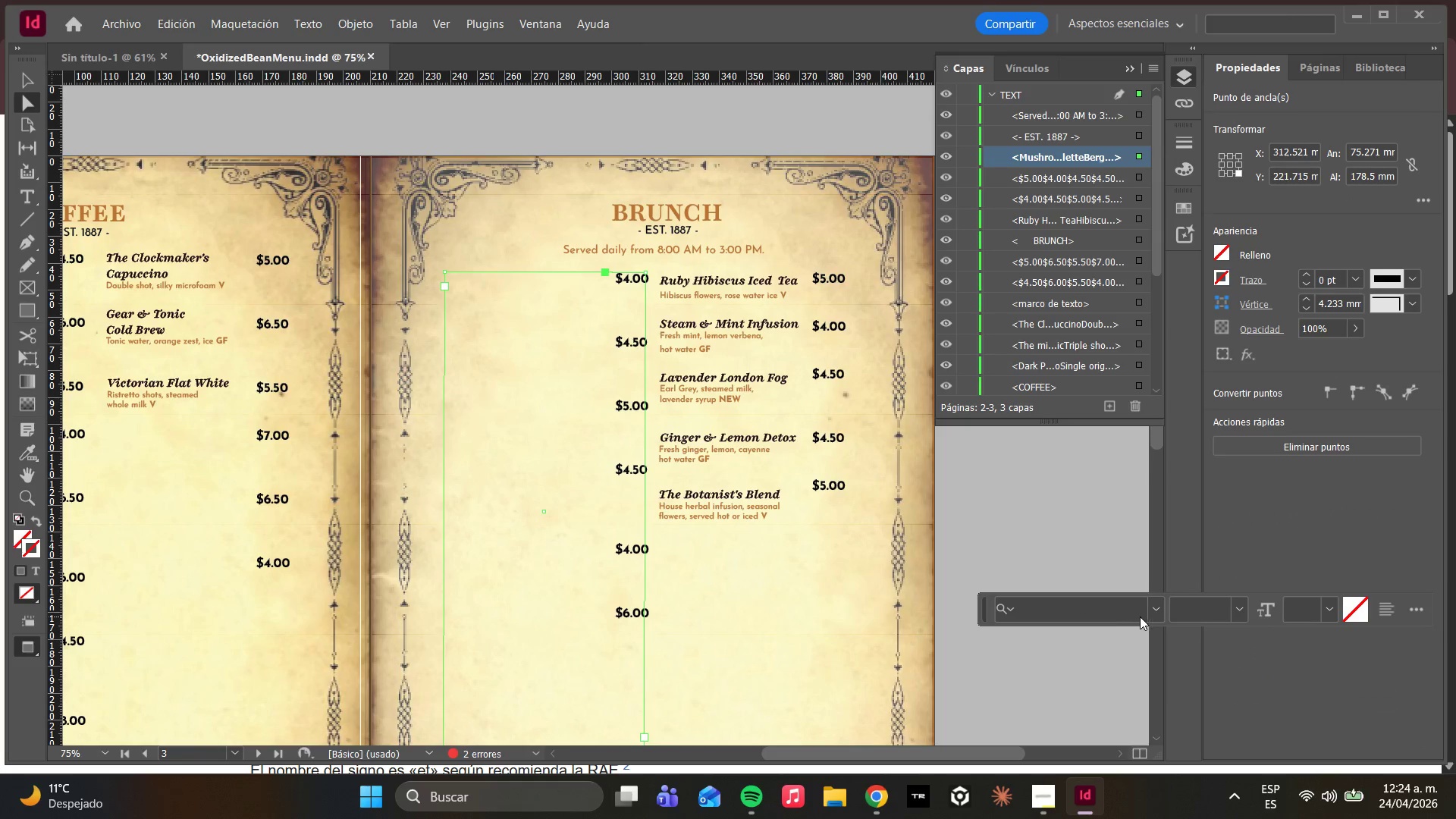 
left_click([1154, 614])
 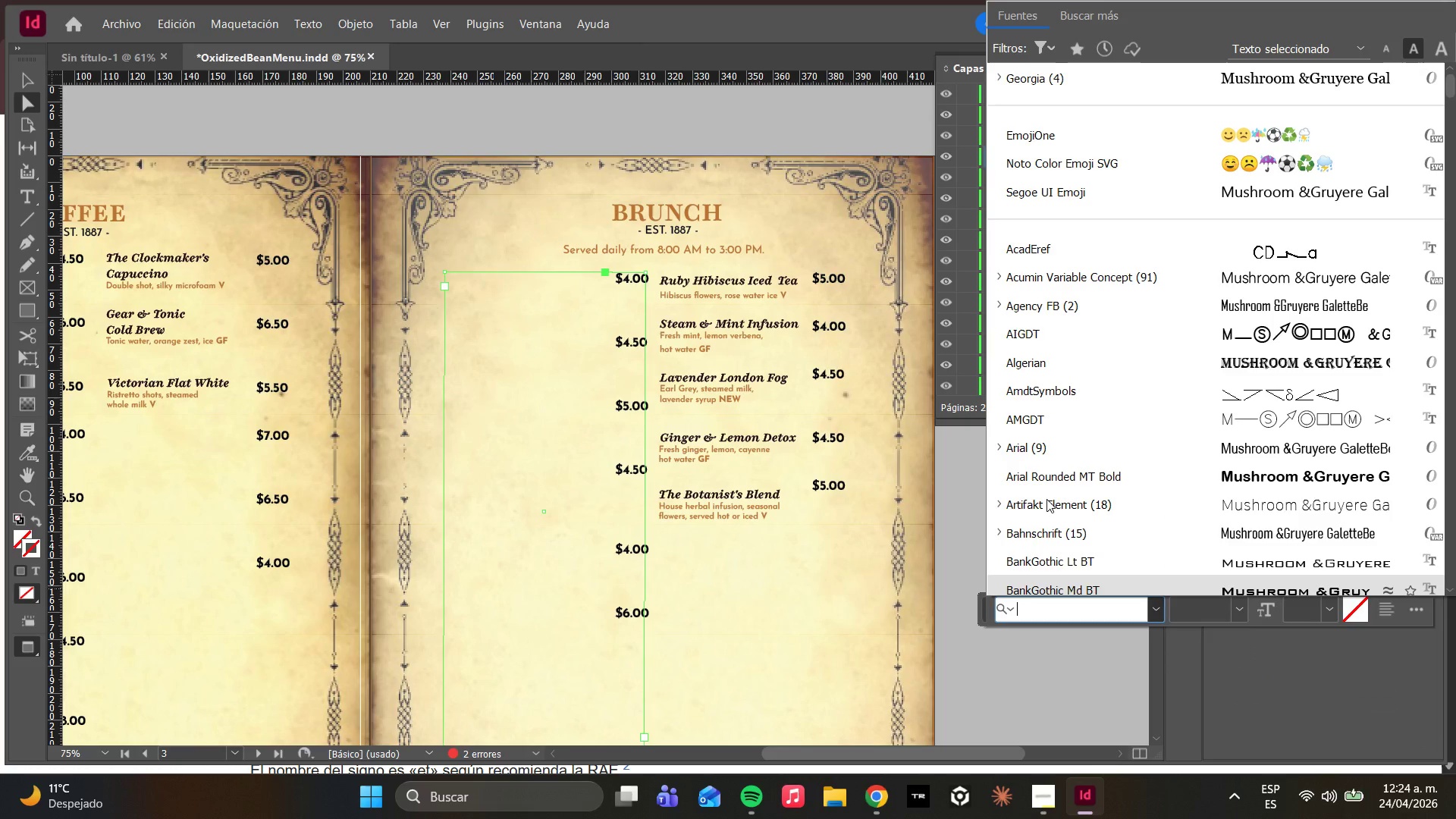 
left_click([1046, 499])
 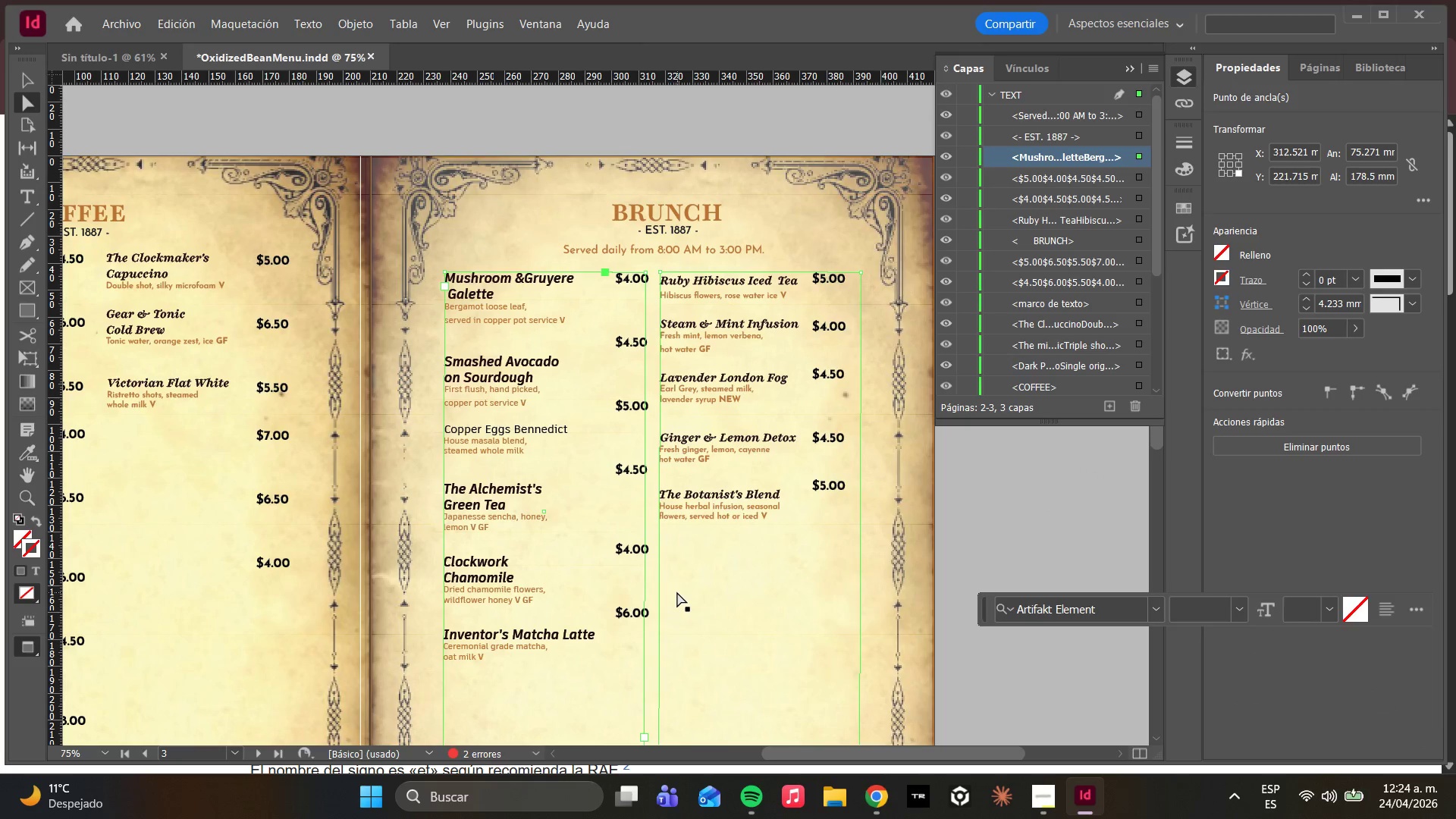 
key(Control+Z)
 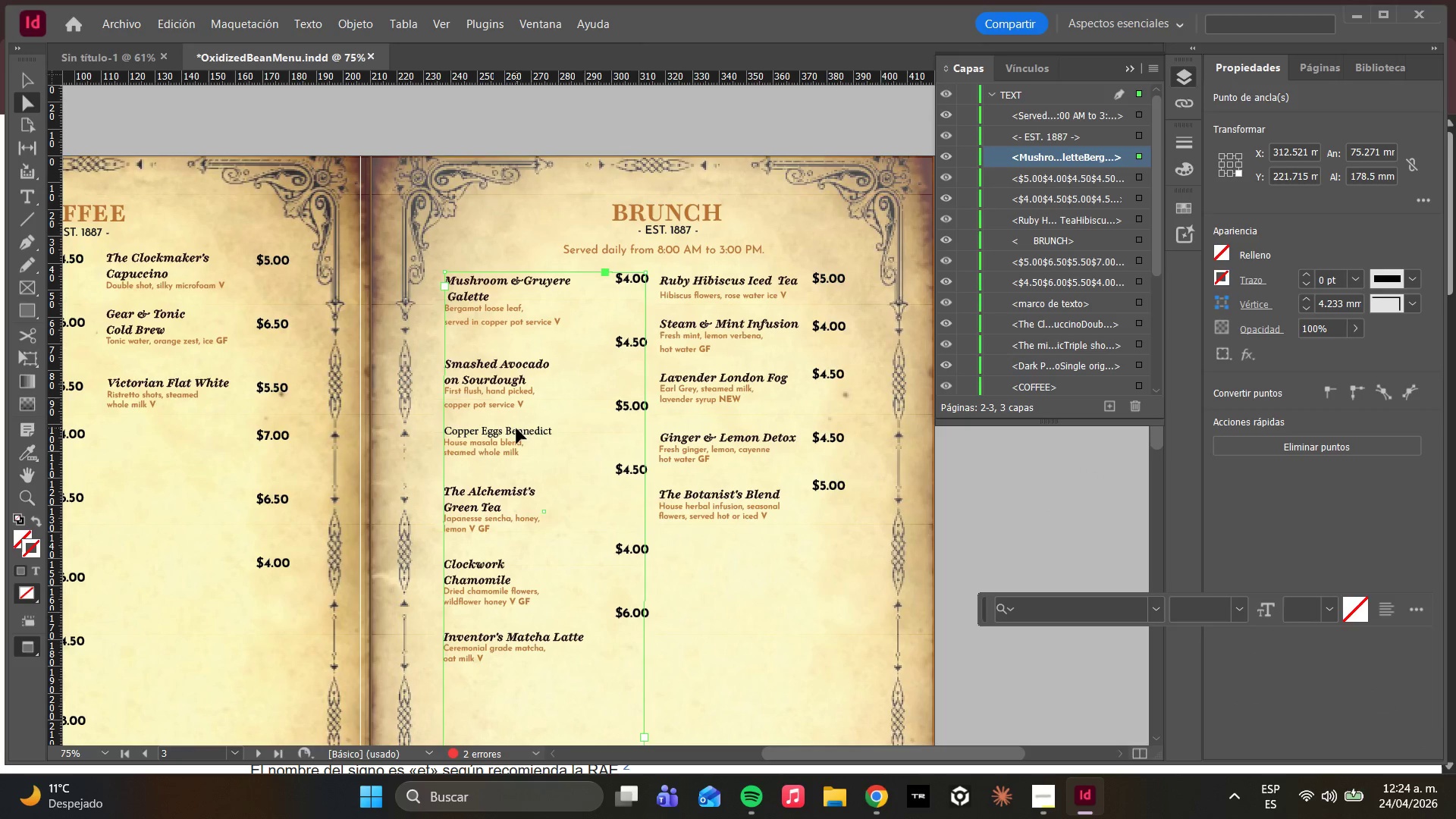 
double_click([511, 428])
 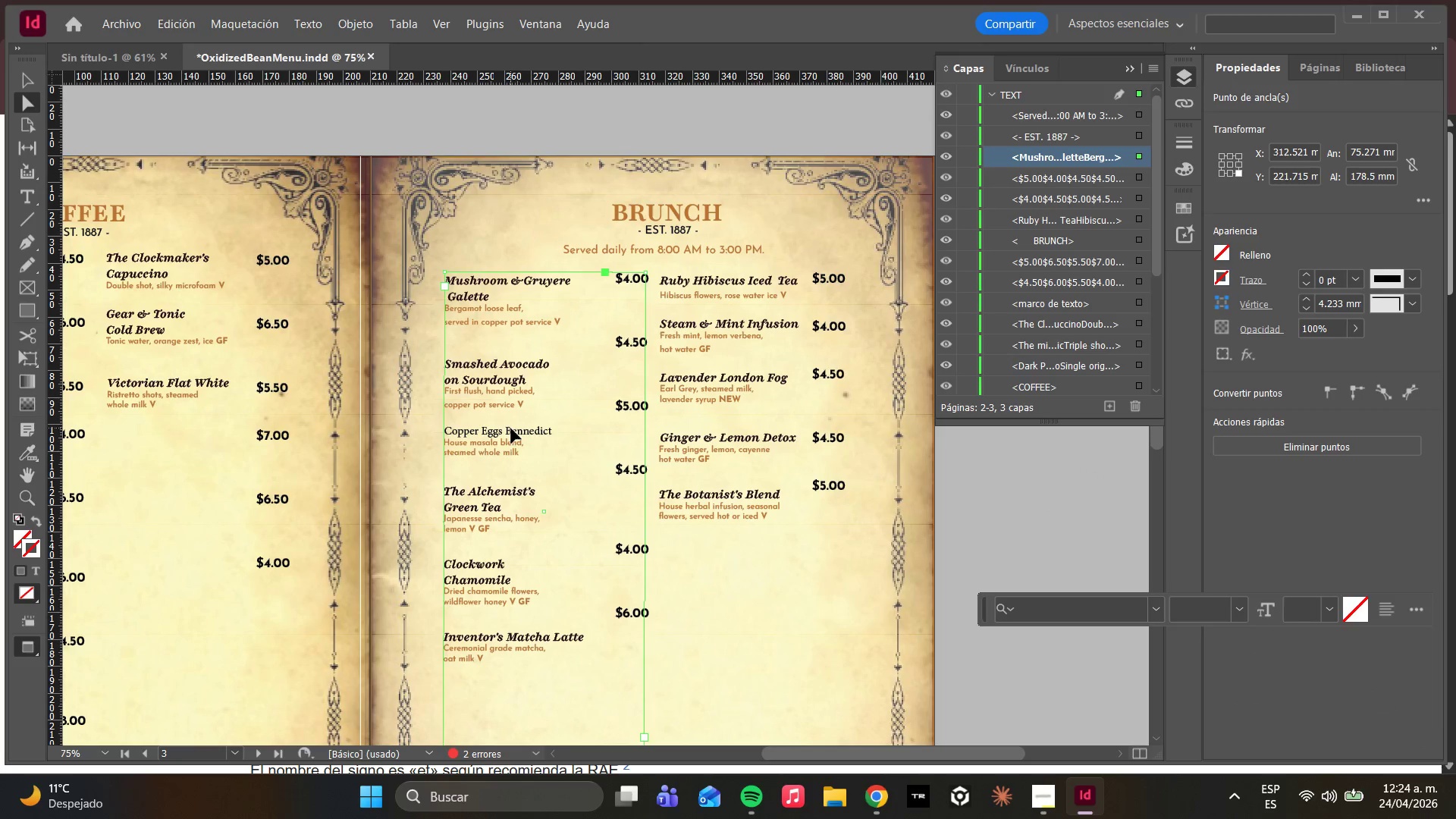 
triple_click([511, 428])
 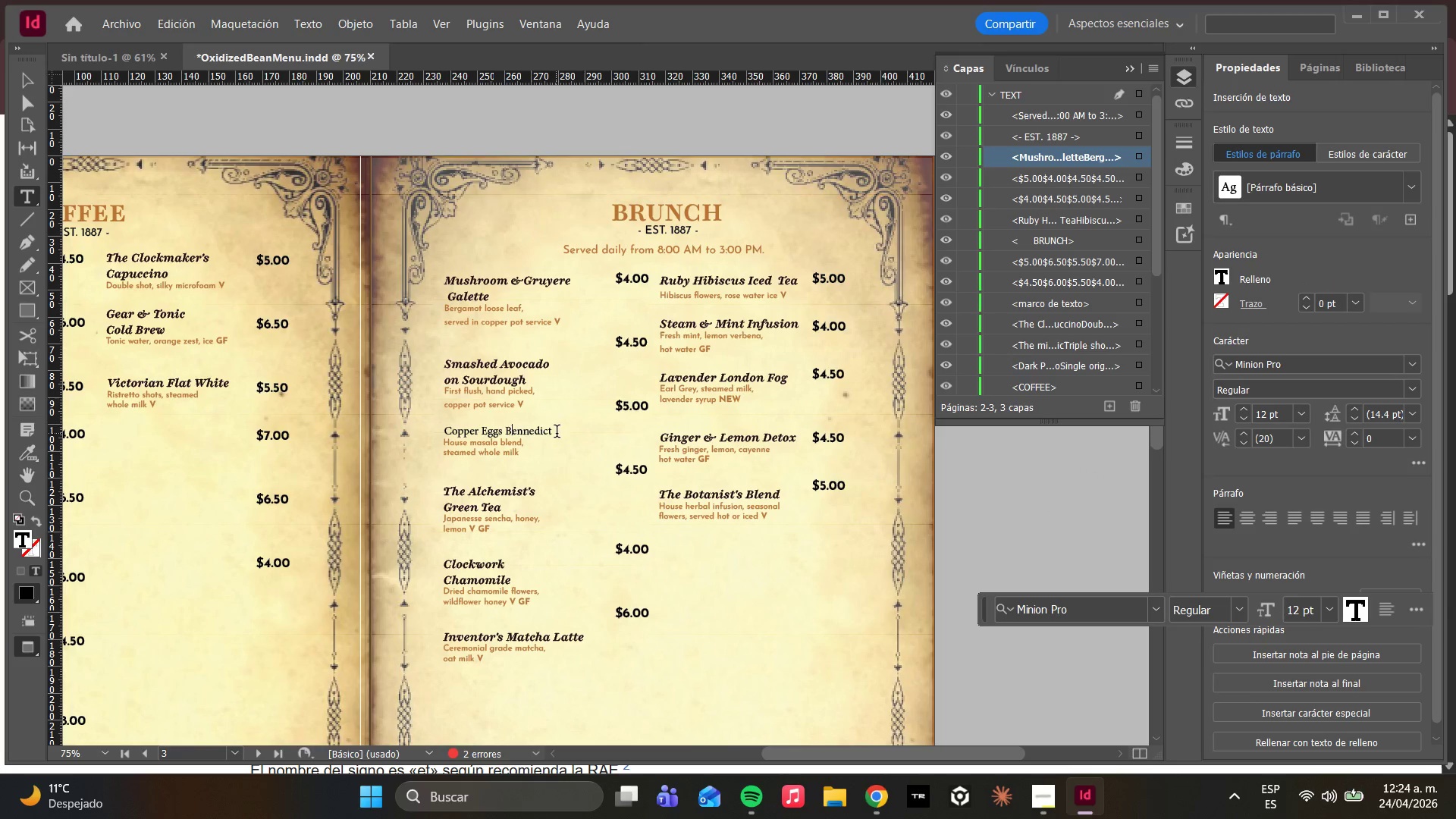 
left_click_drag(start_coordinate=[557, 433], to_coordinate=[462, 422])
 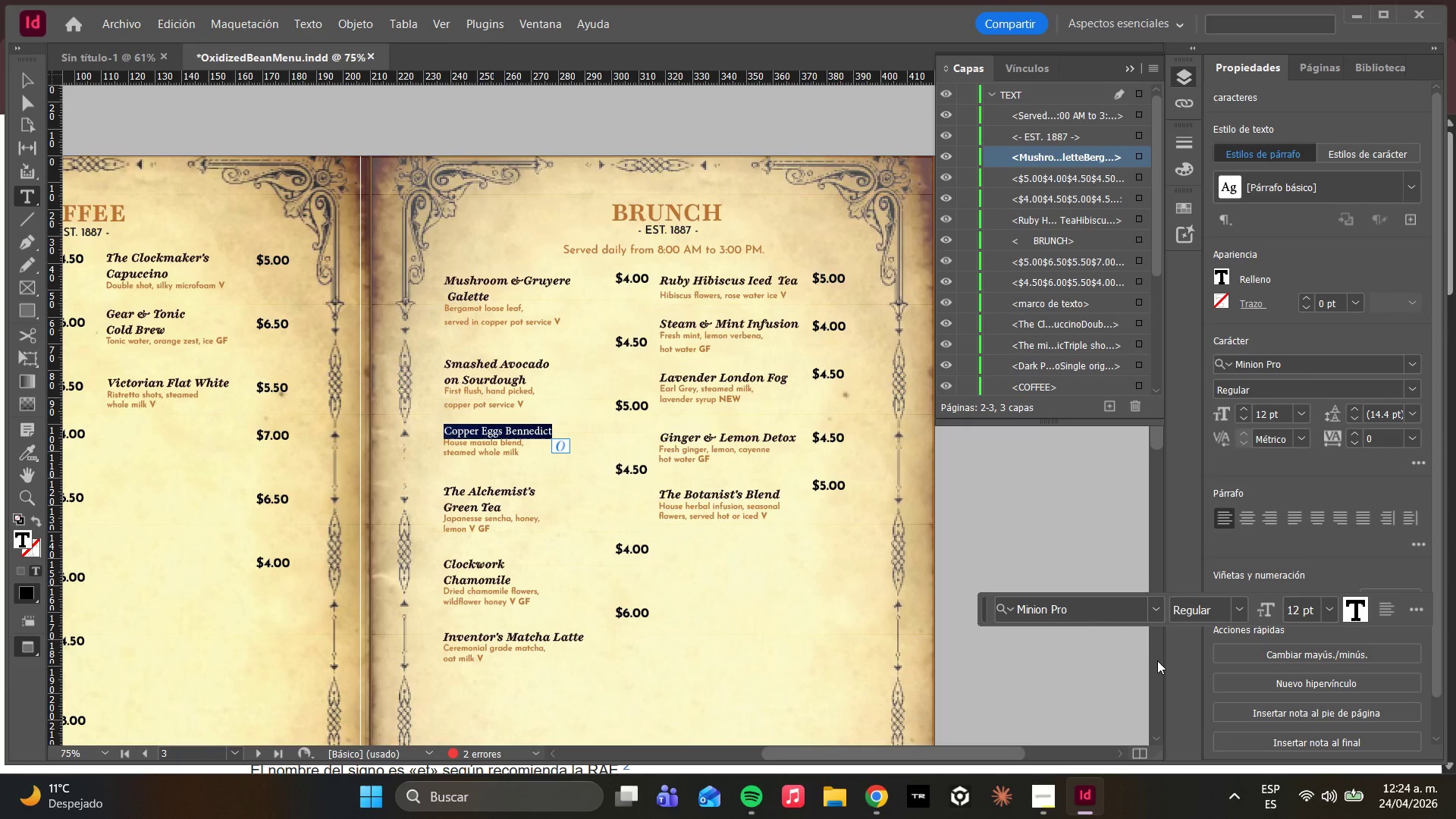 
left_click_drag(start_coordinate=[1088, 608], to_coordinate=[1094, 608])
 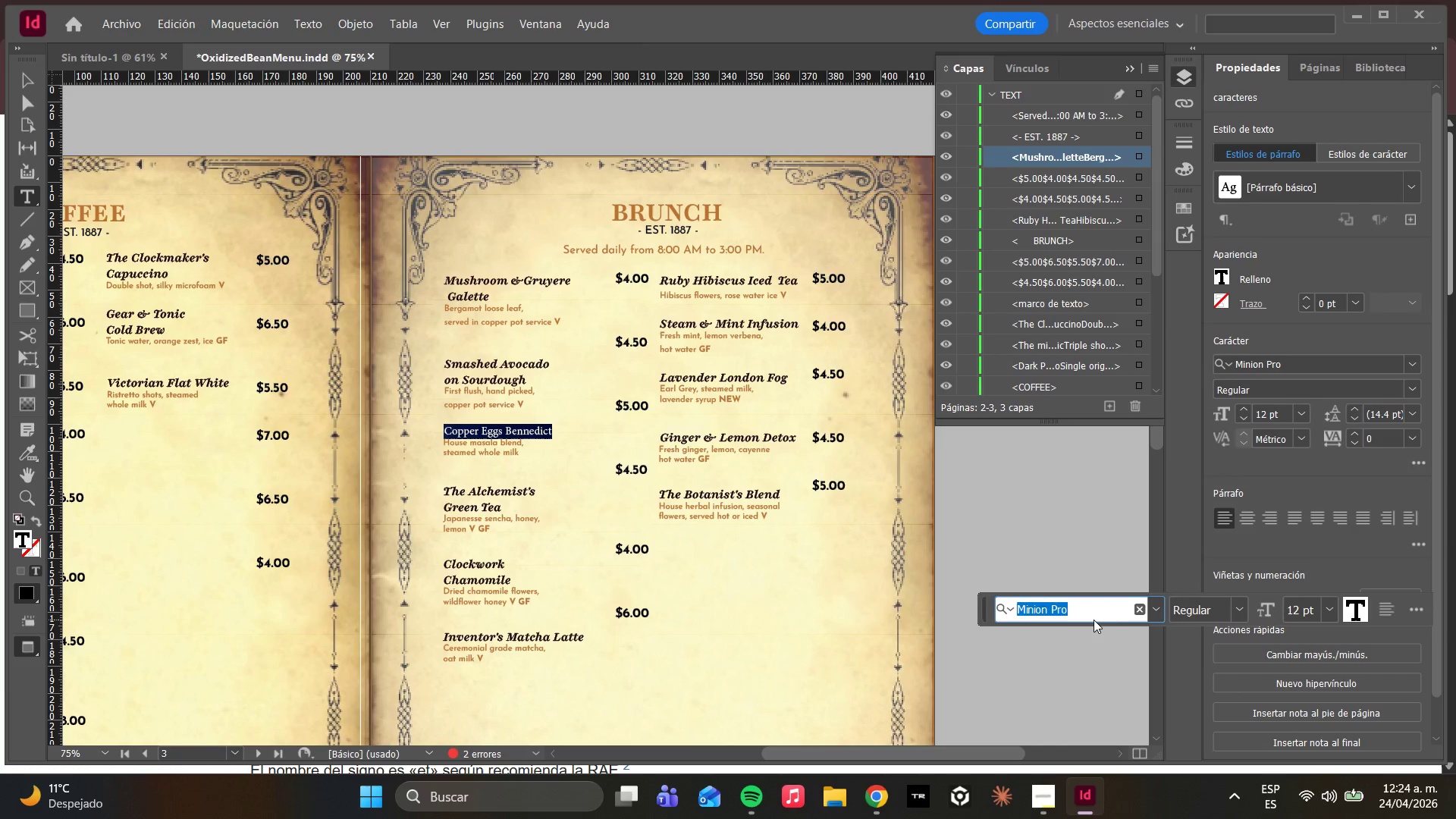 
type(PLAY)
key(Backspace)
key(Backspace)
key(Backspace)
key(Backspace)
 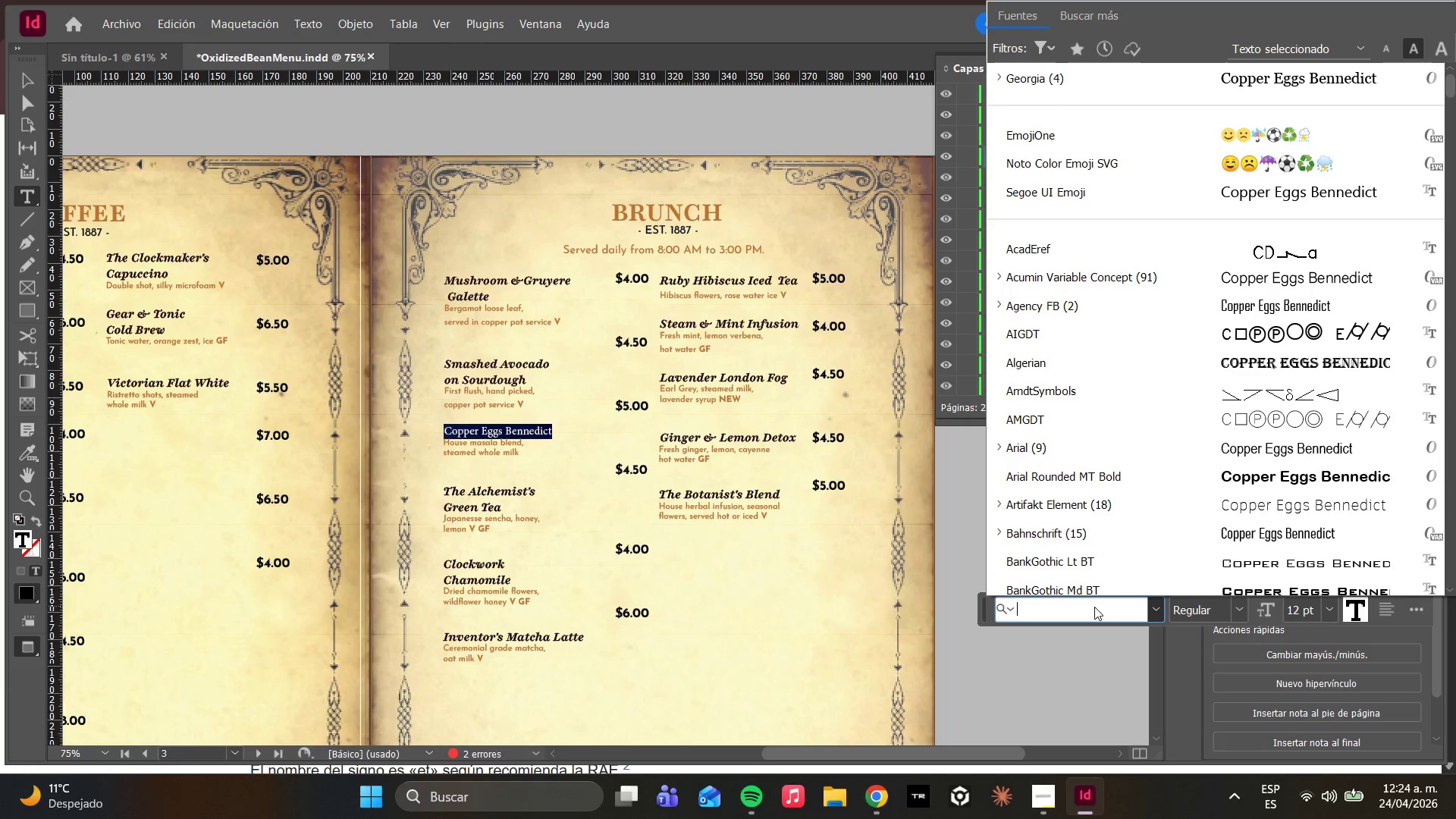 
wait(14.48)
 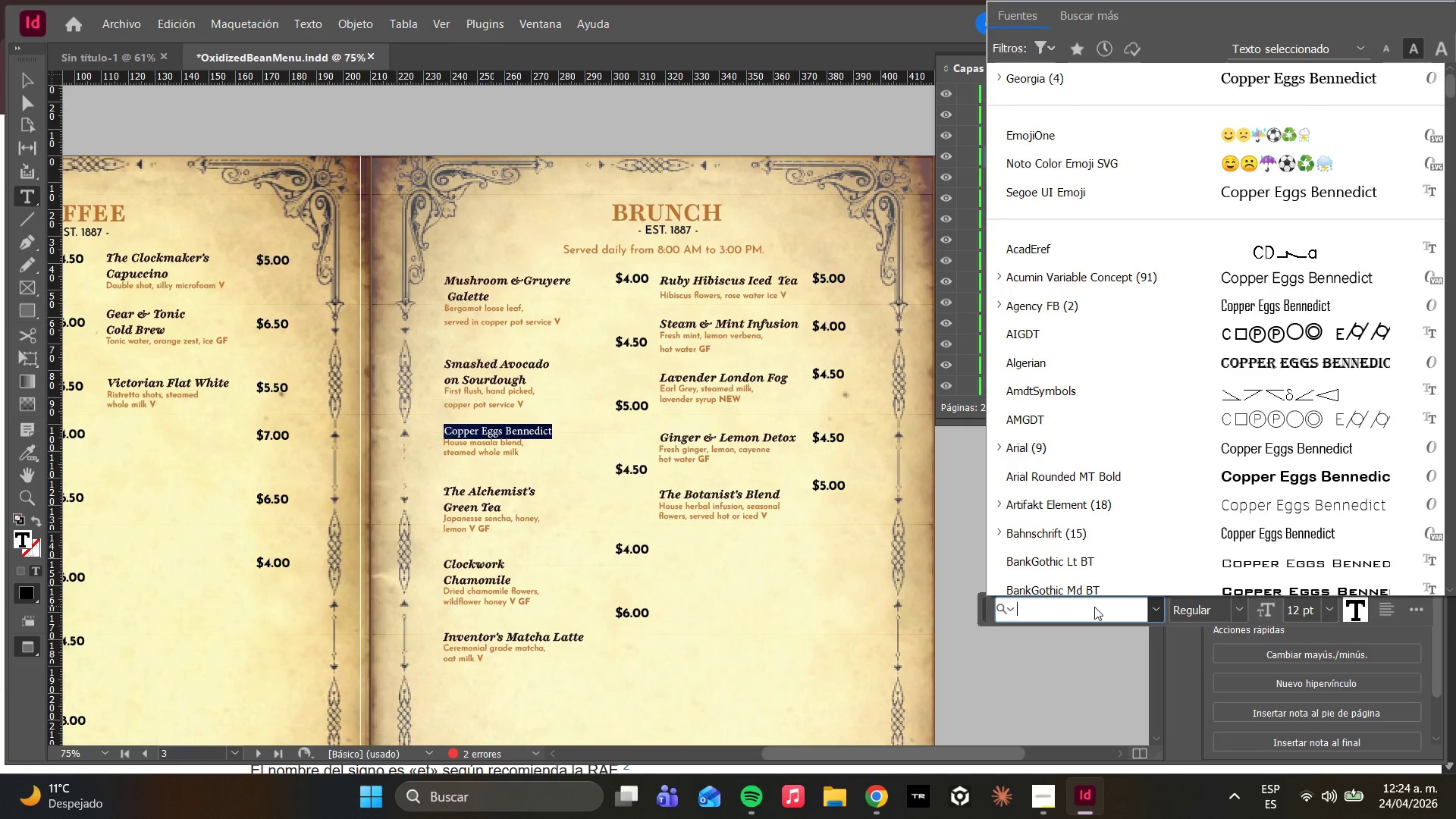 
key(Backspace)
key(Backspace)
key(Backspace)
type(JO)
 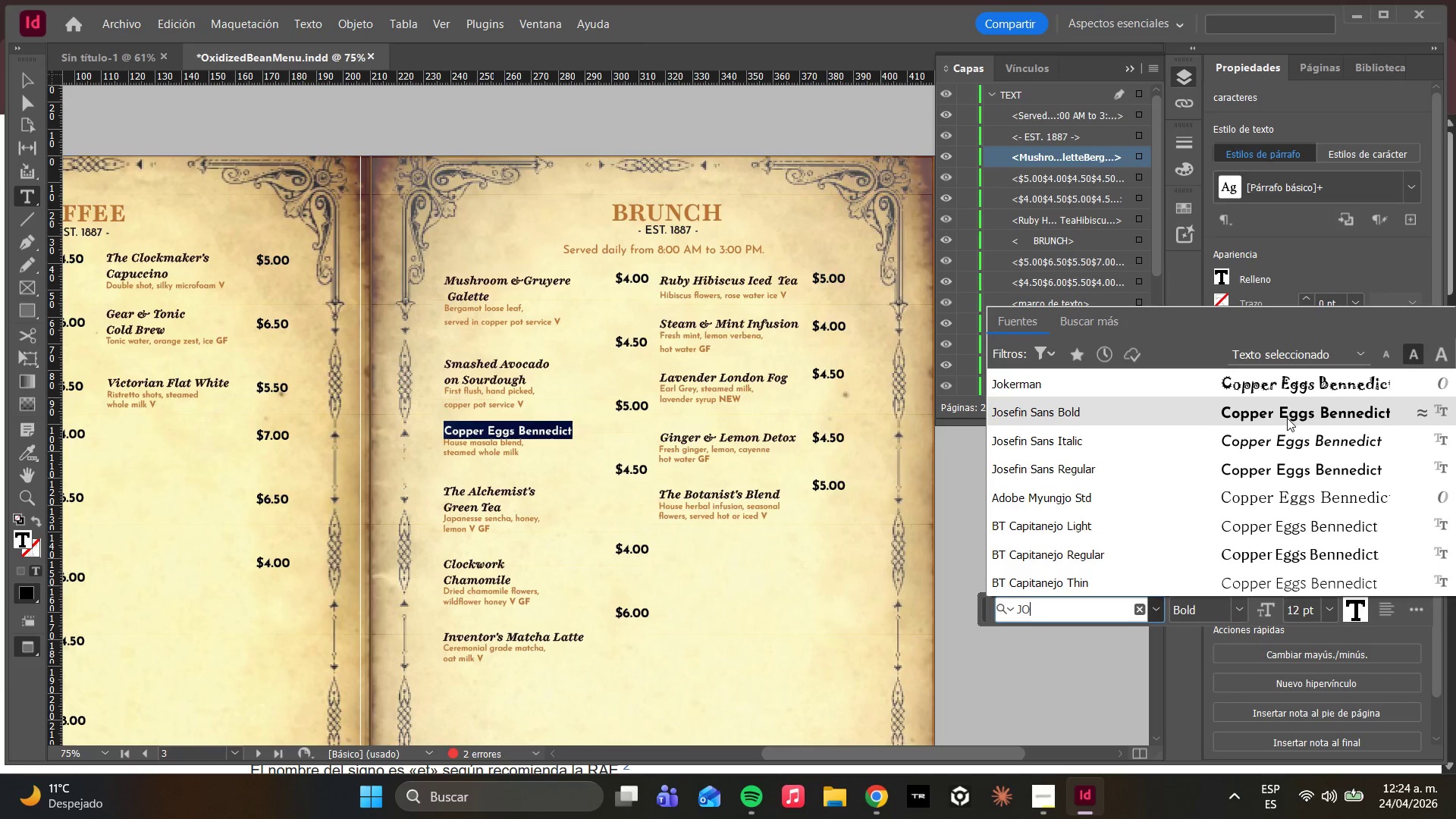 
wait(7.48)
 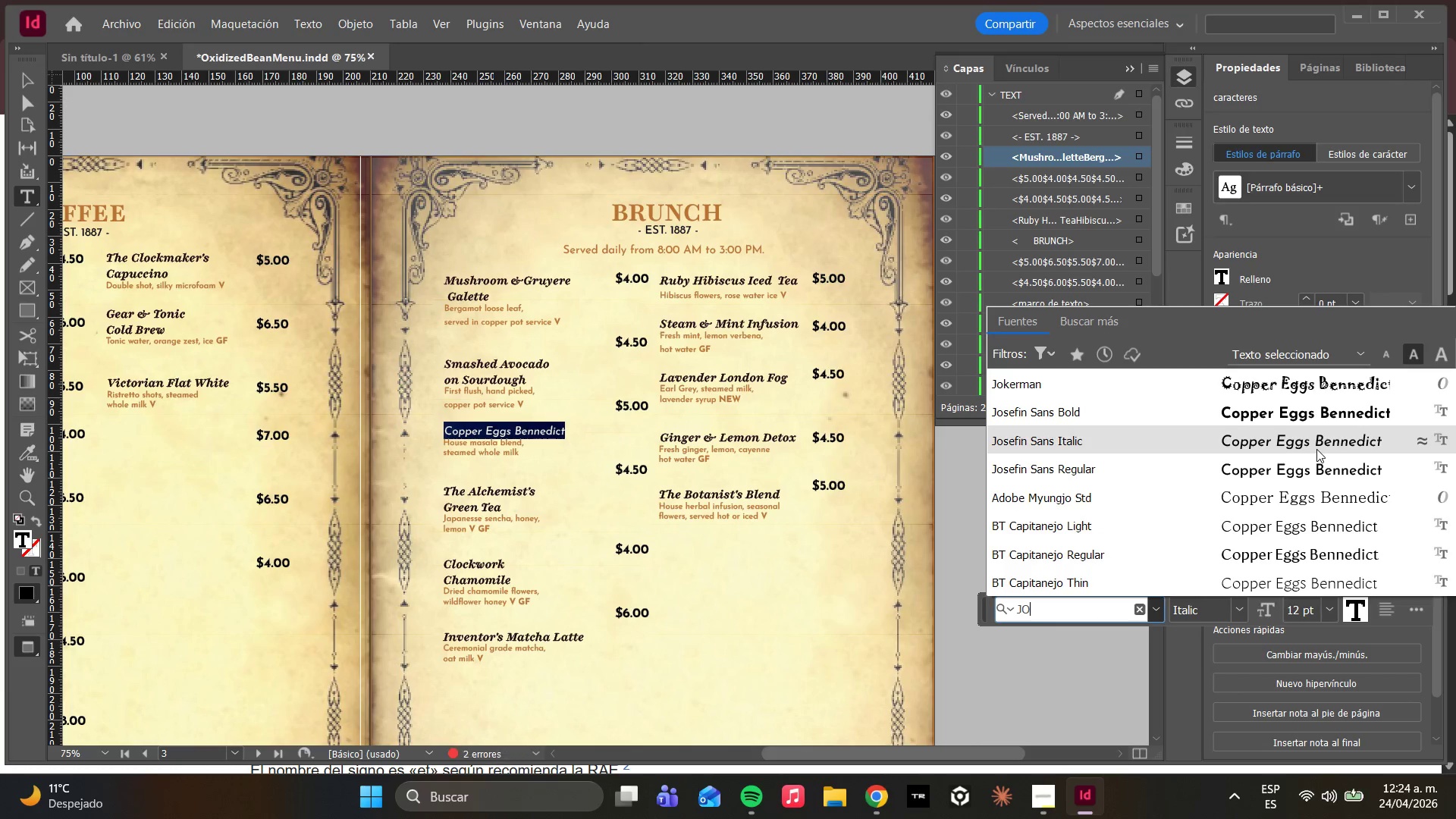 
key(Backspace)
key(Backspace)
key(Backspace)
type(PLAYFA)
 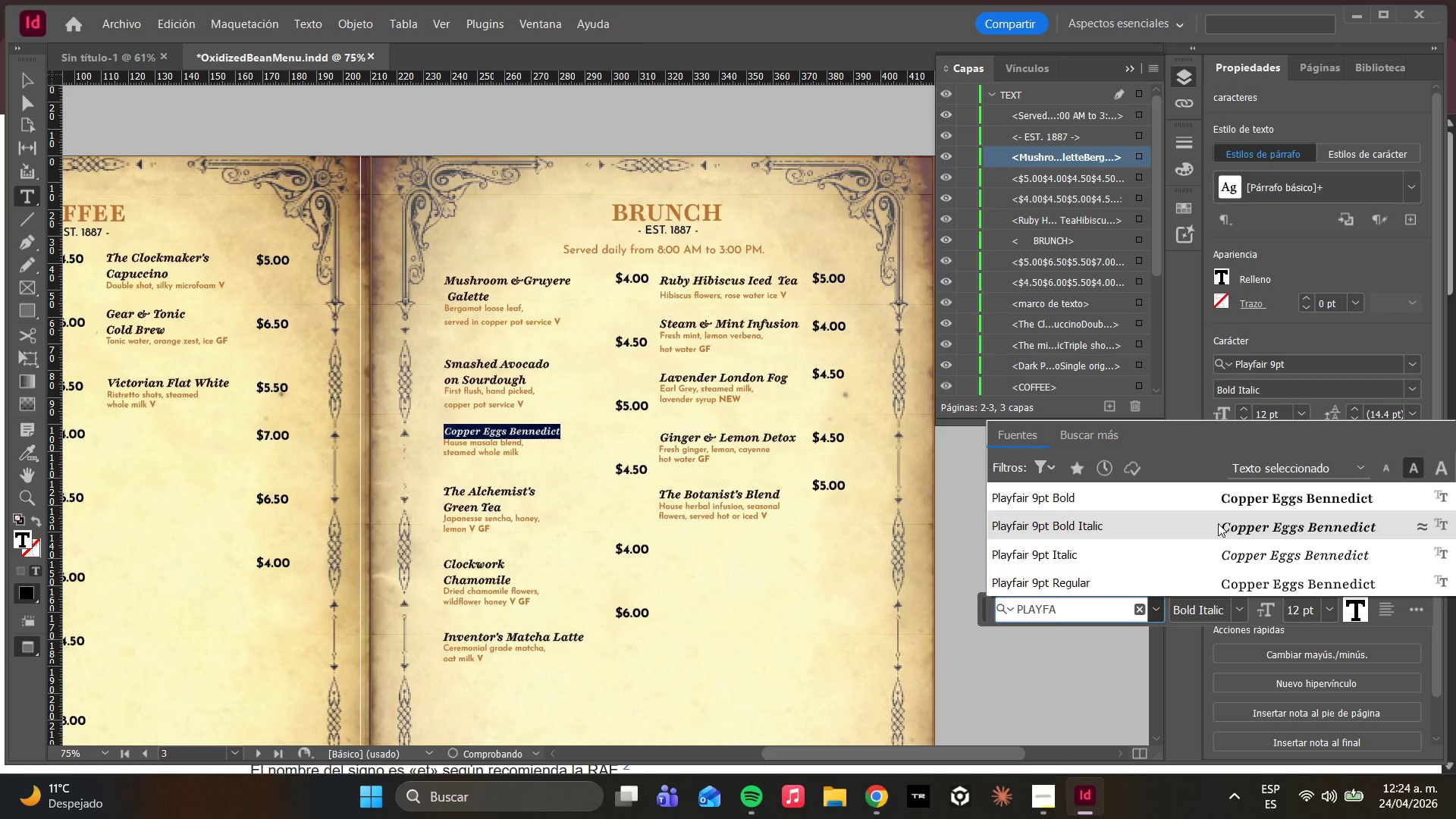 
left_click([1218, 523])
 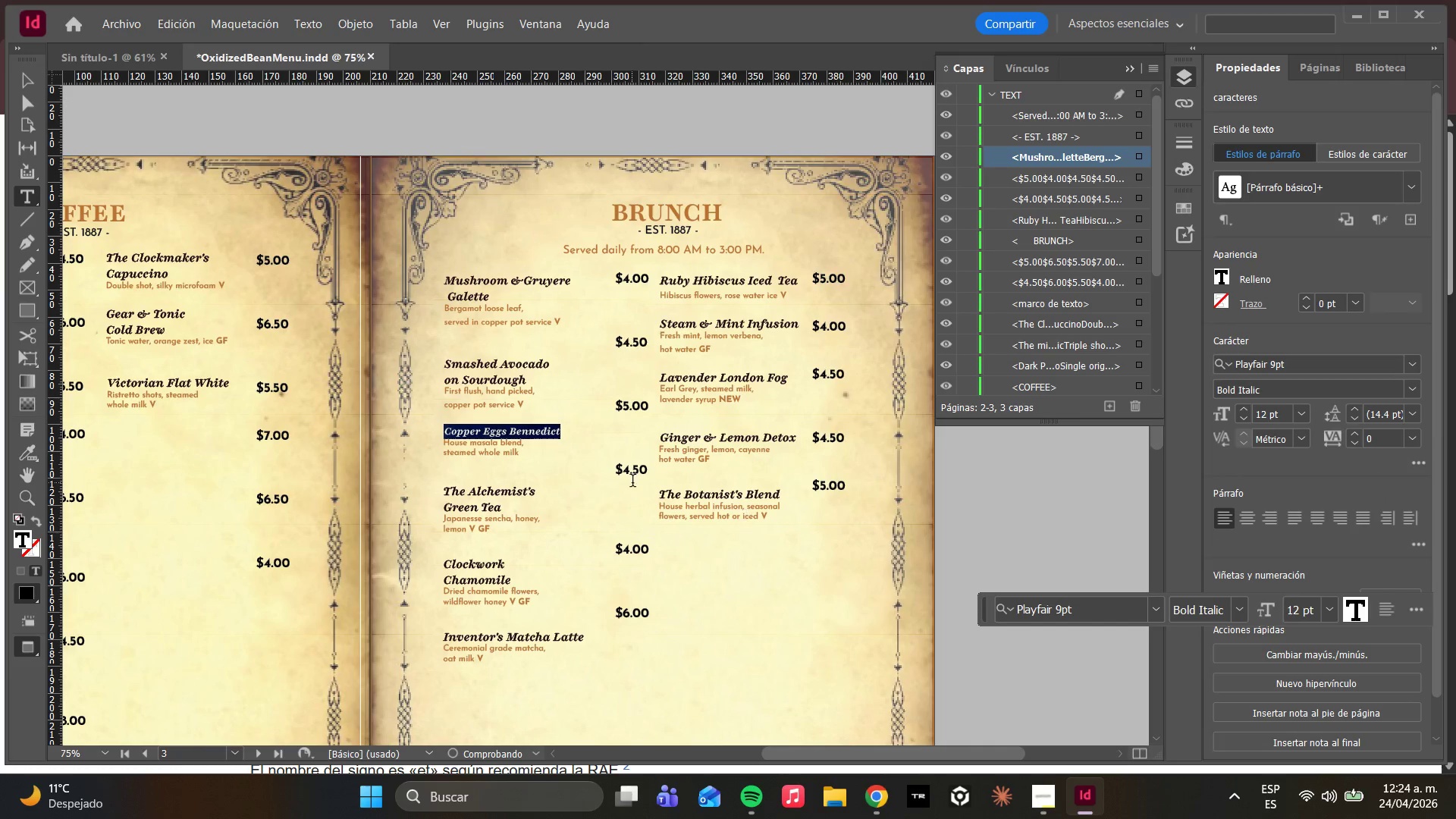 
left_click([576, 447])
 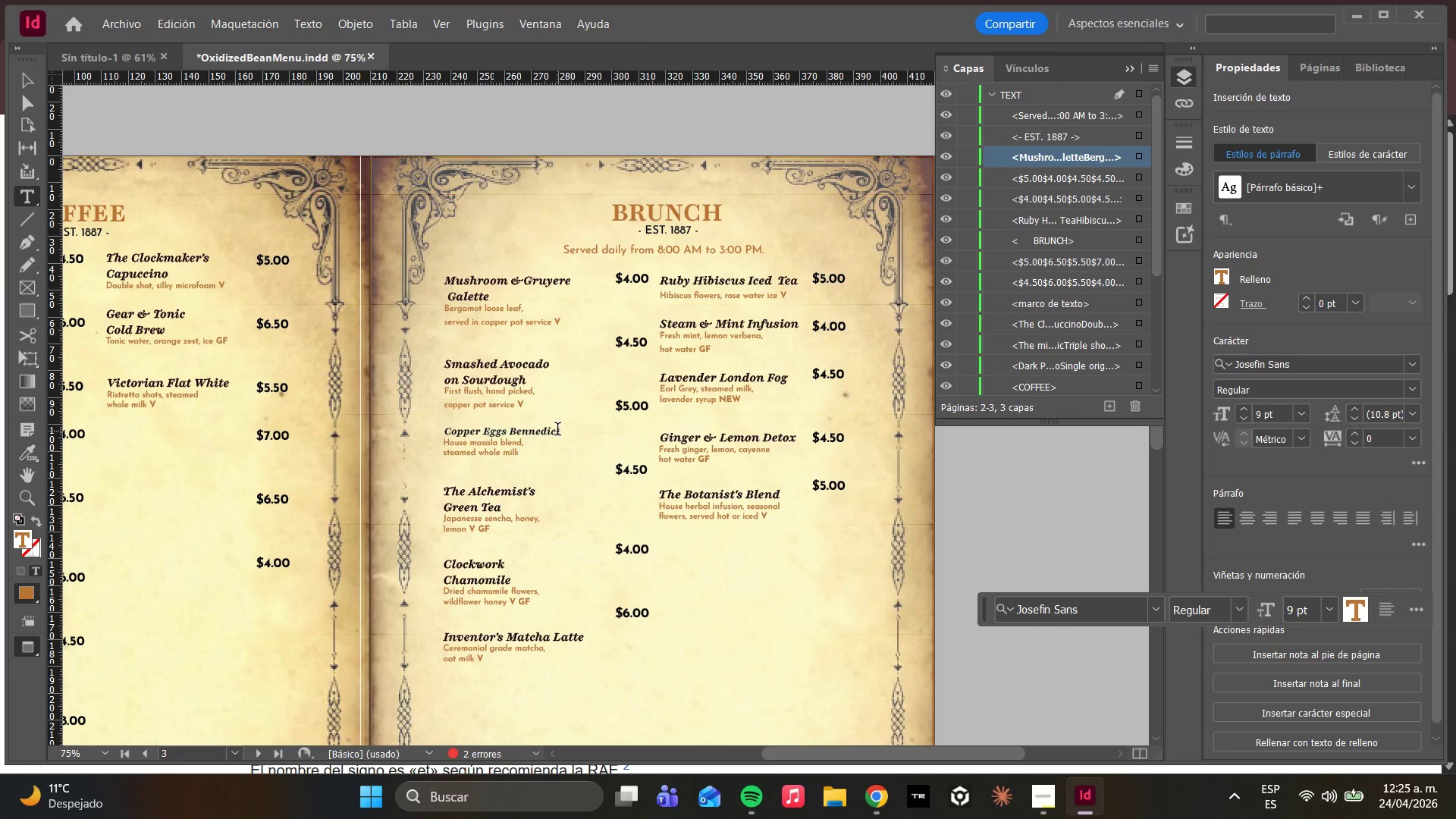 
left_click([565, 436])
 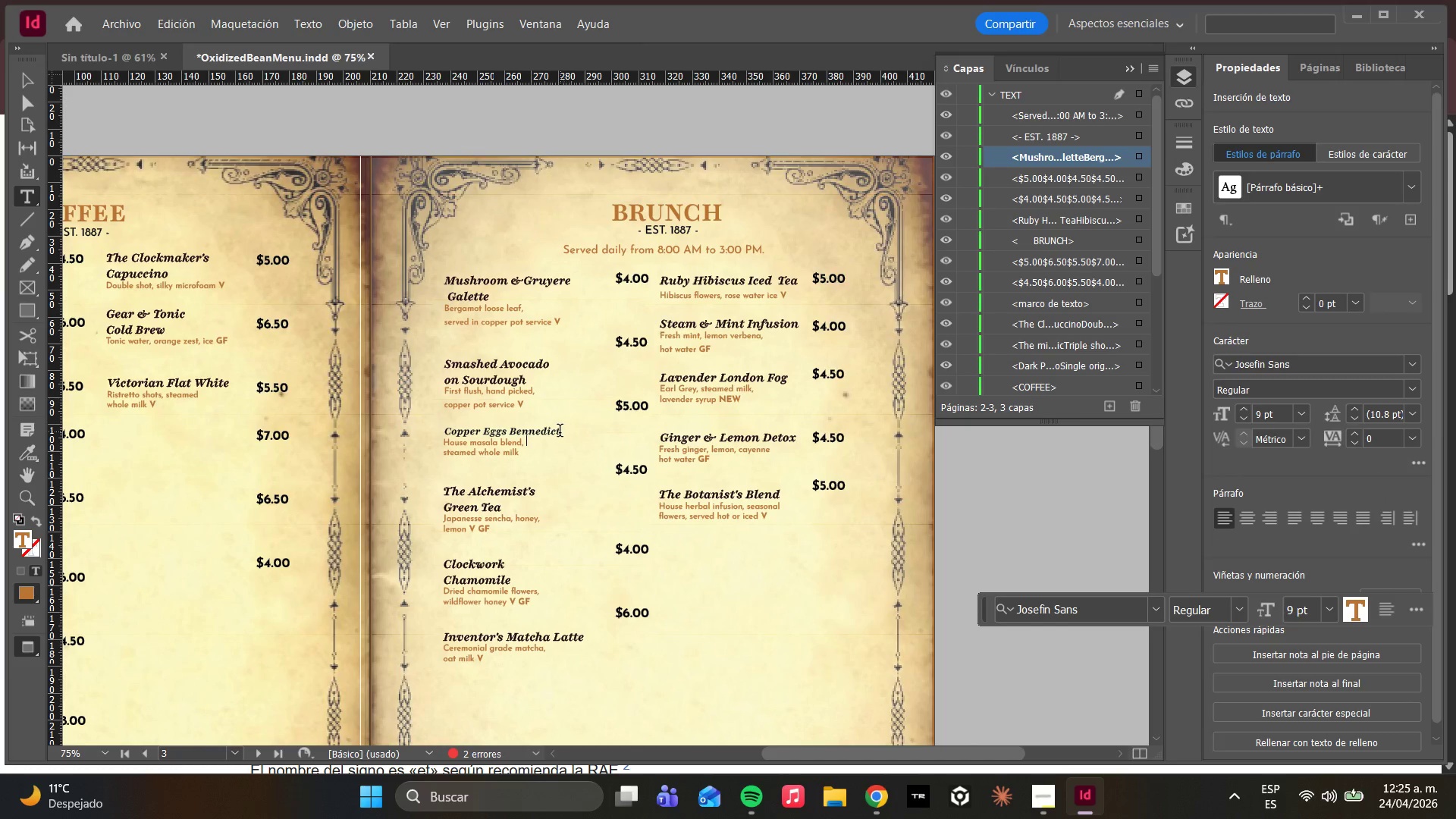 
left_click([559, 432])
 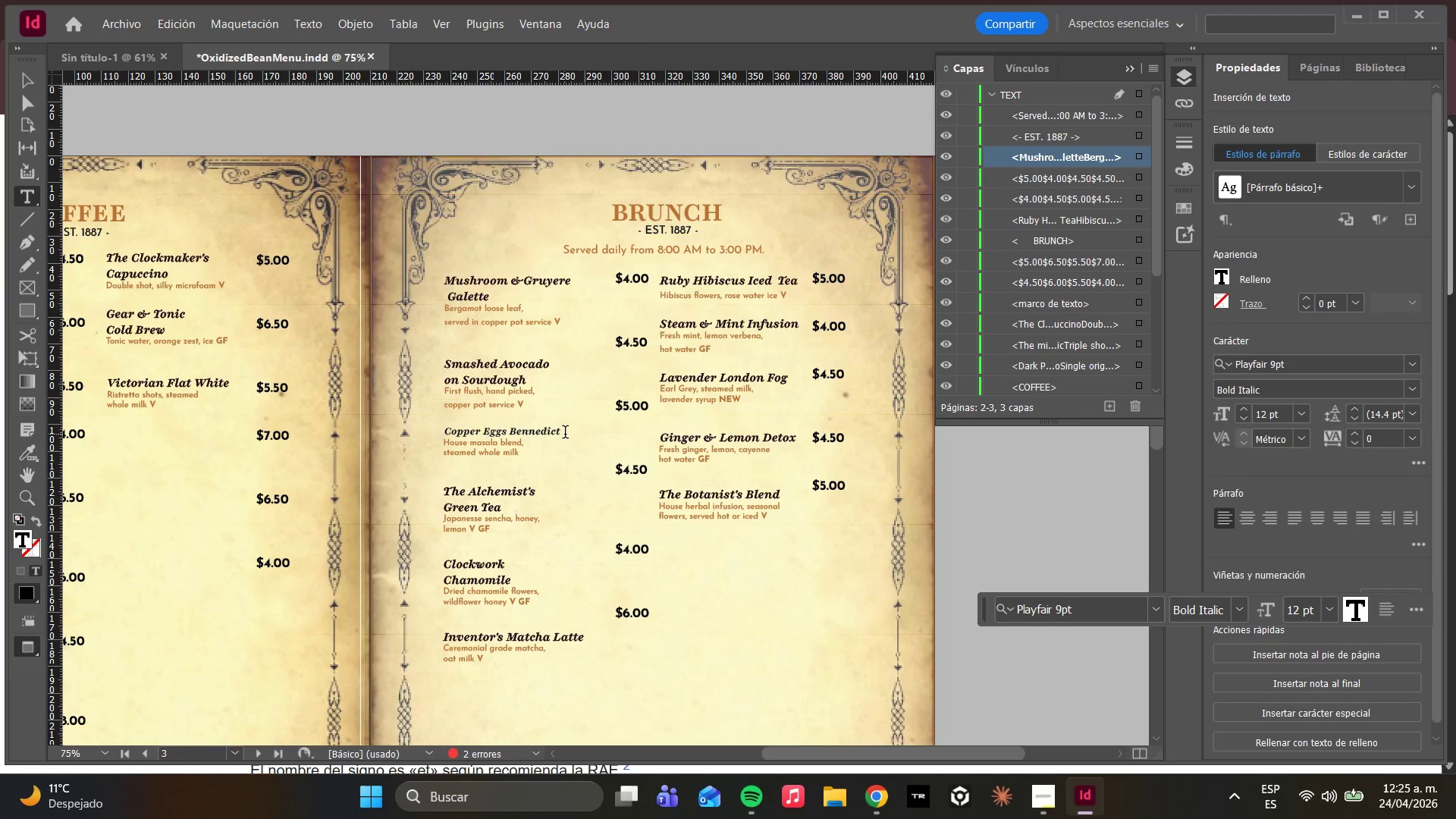 
left_click_drag(start_coordinate=[565, 434], to_coordinate=[355, 422])
 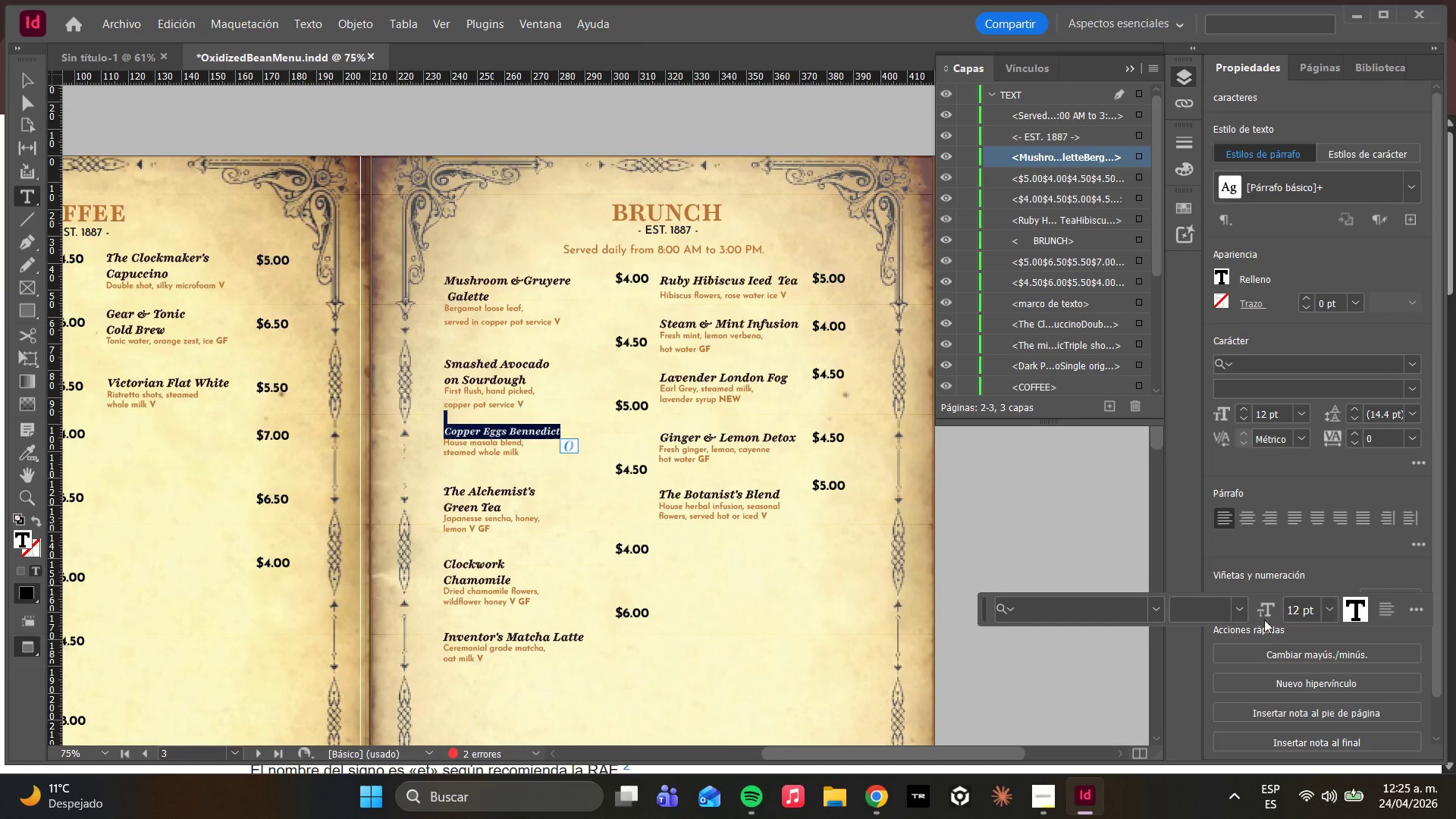 
left_click([1097, 612])
 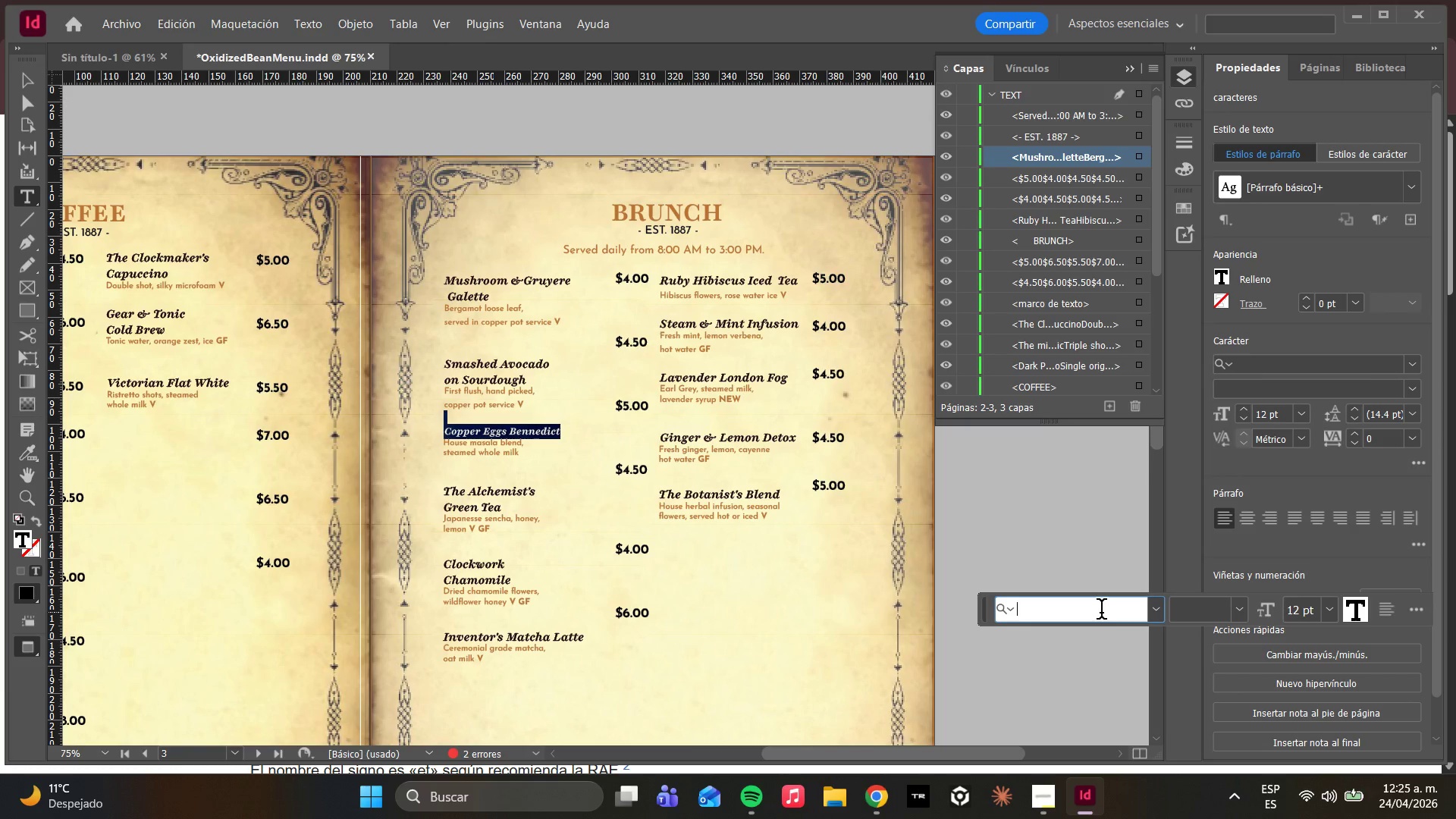 
type(PLAY)
 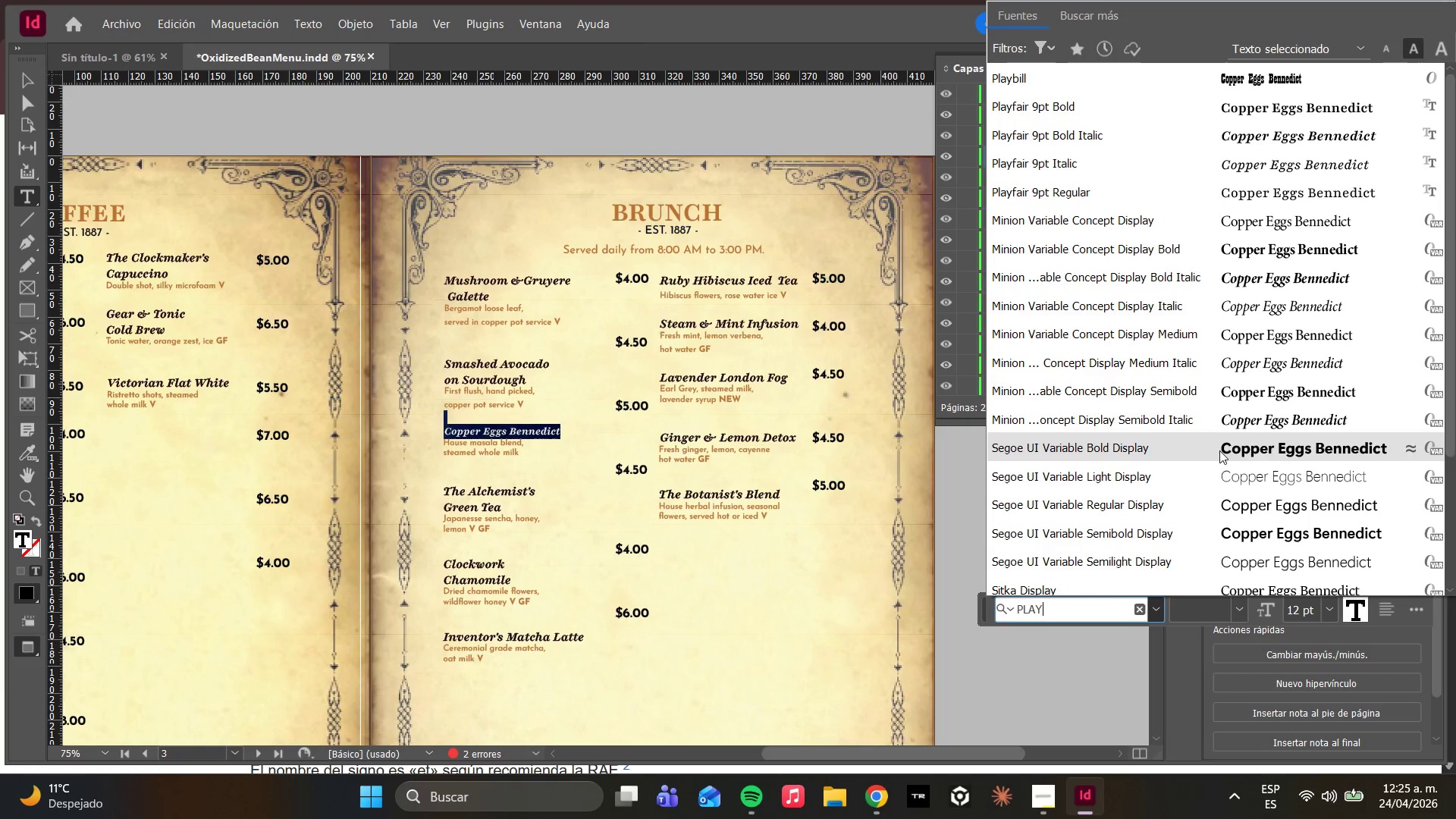 
key(F)
 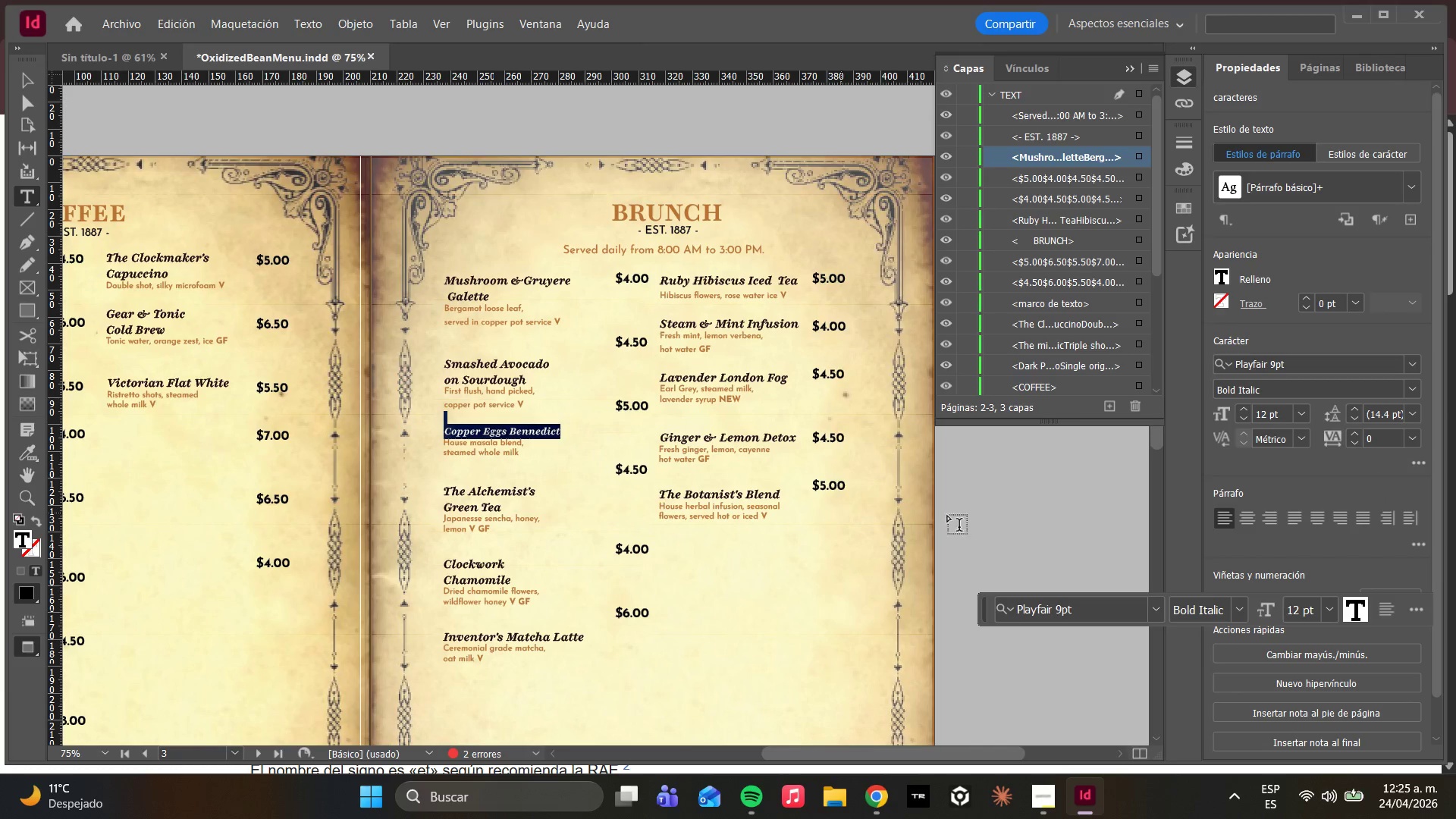 
left_click([1331, 605])
 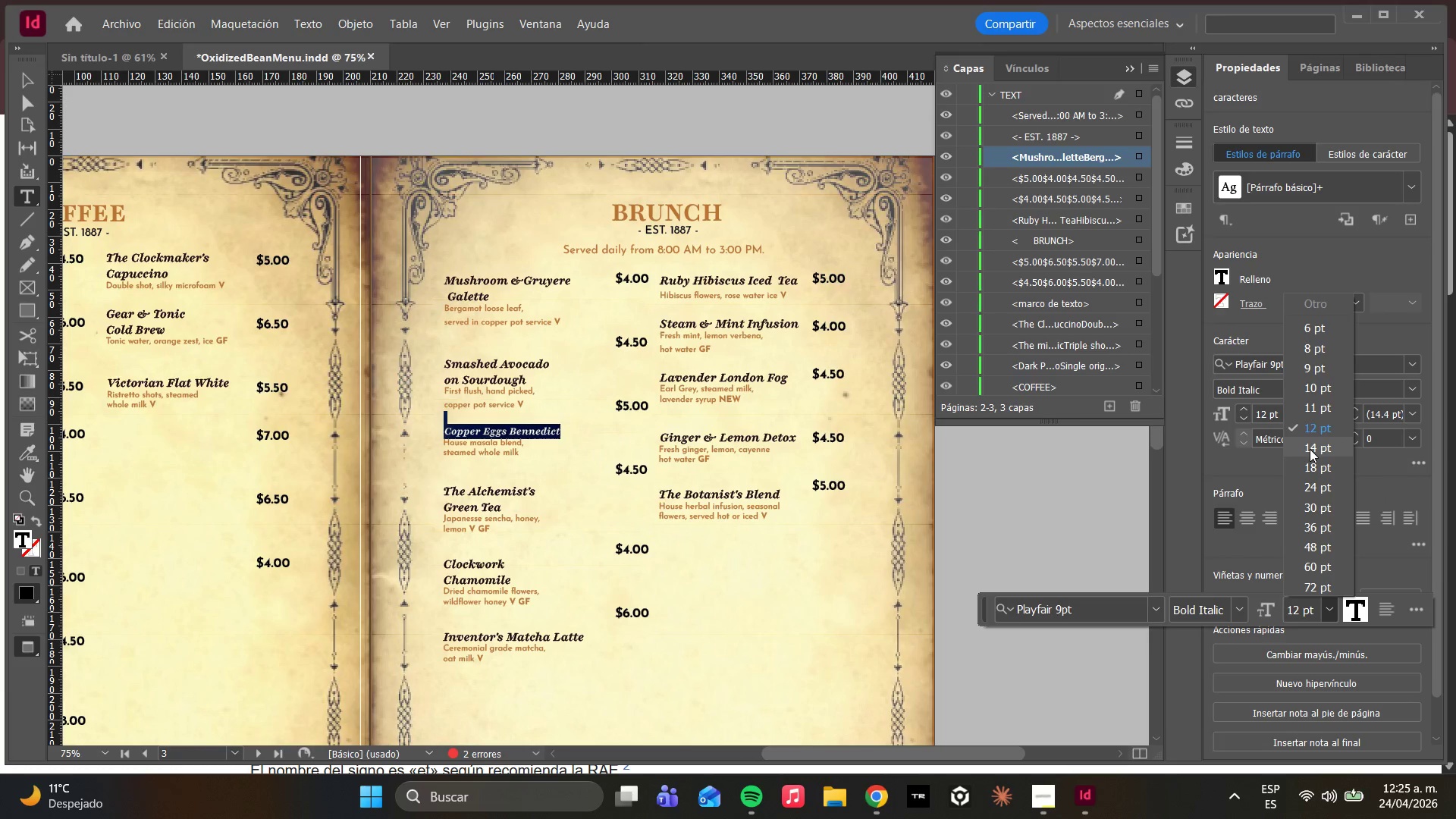 
left_click([1310, 449])
 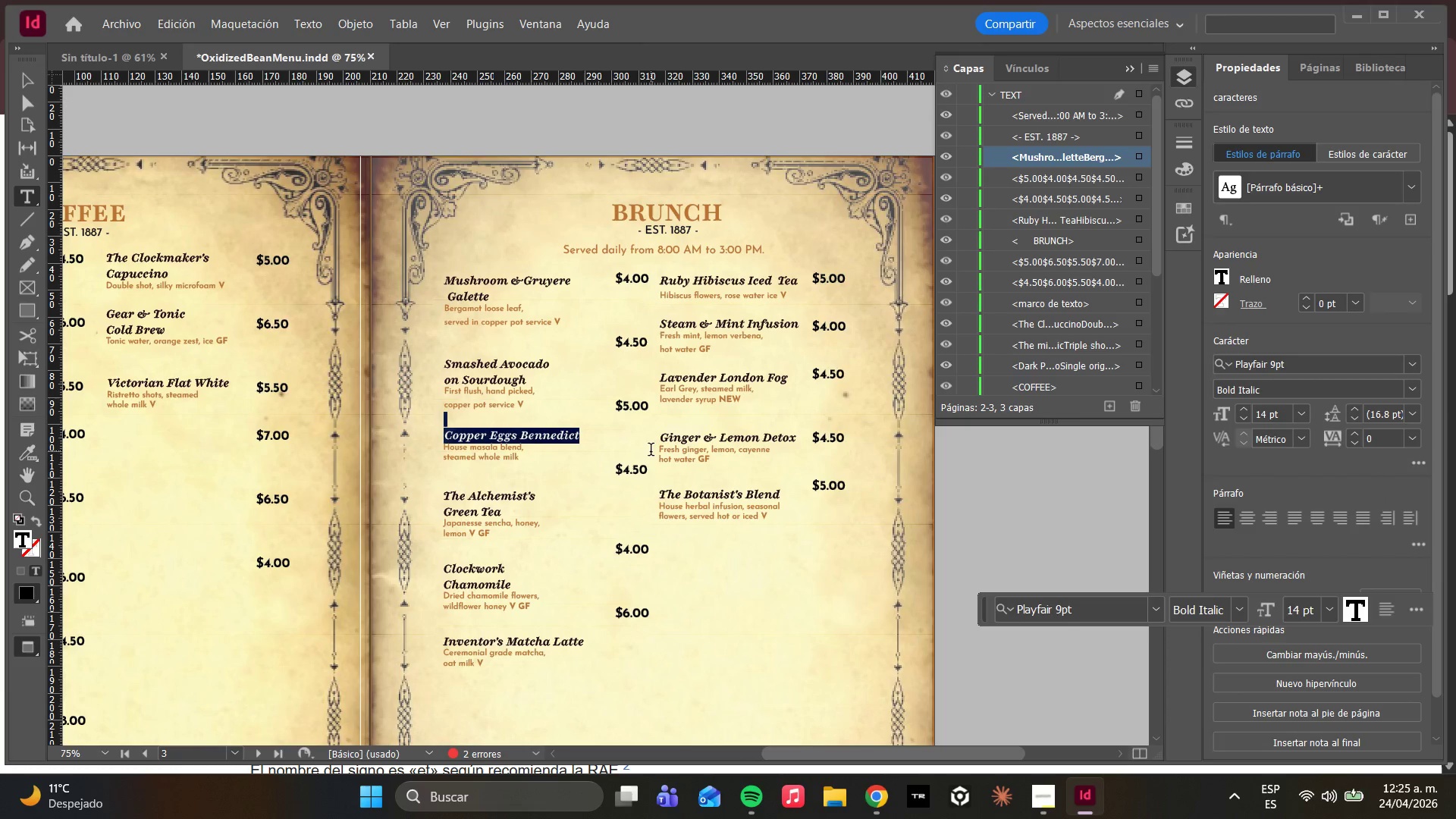 
left_click([649, 451])
 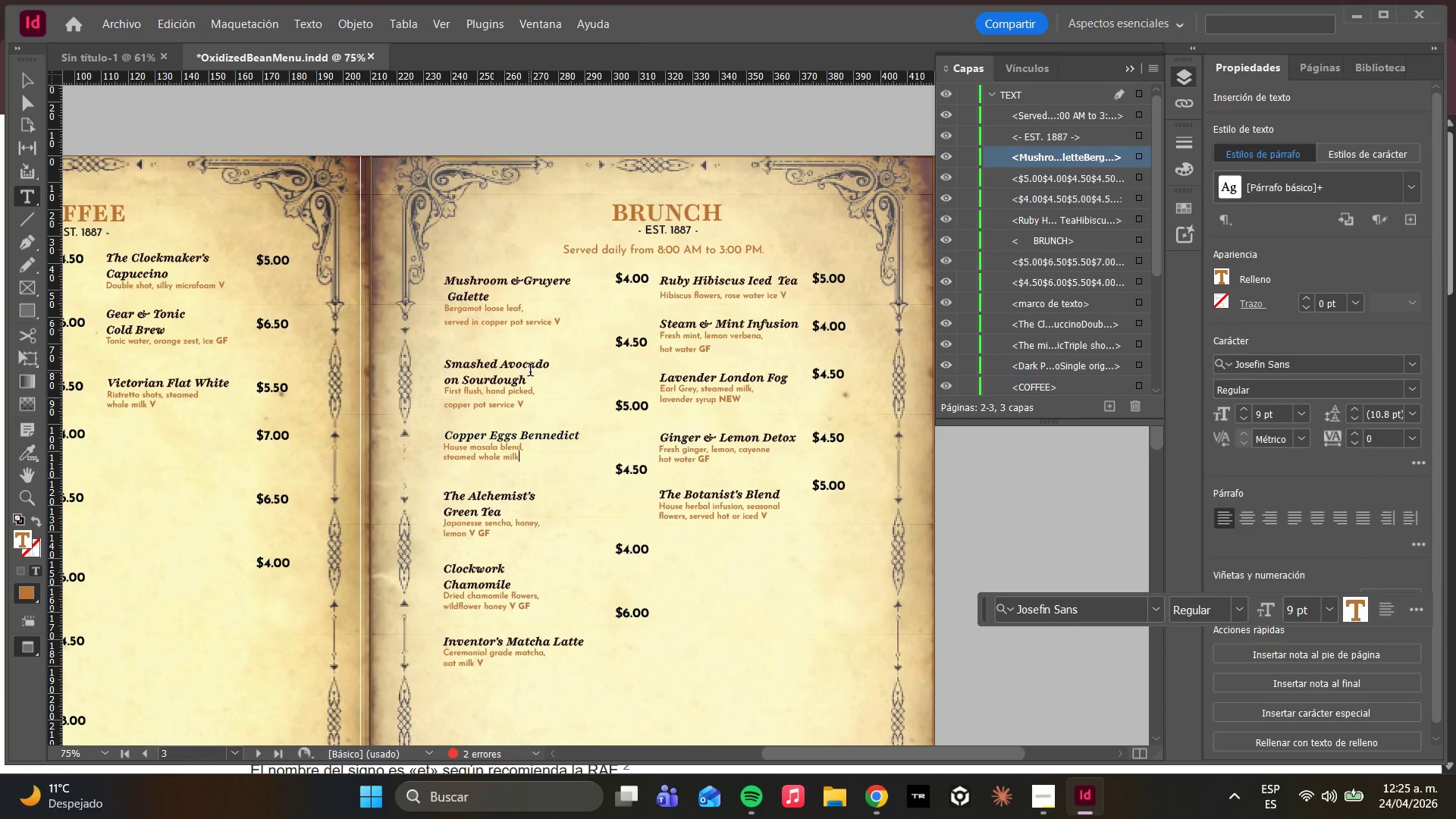 
left_click([537, 367])
 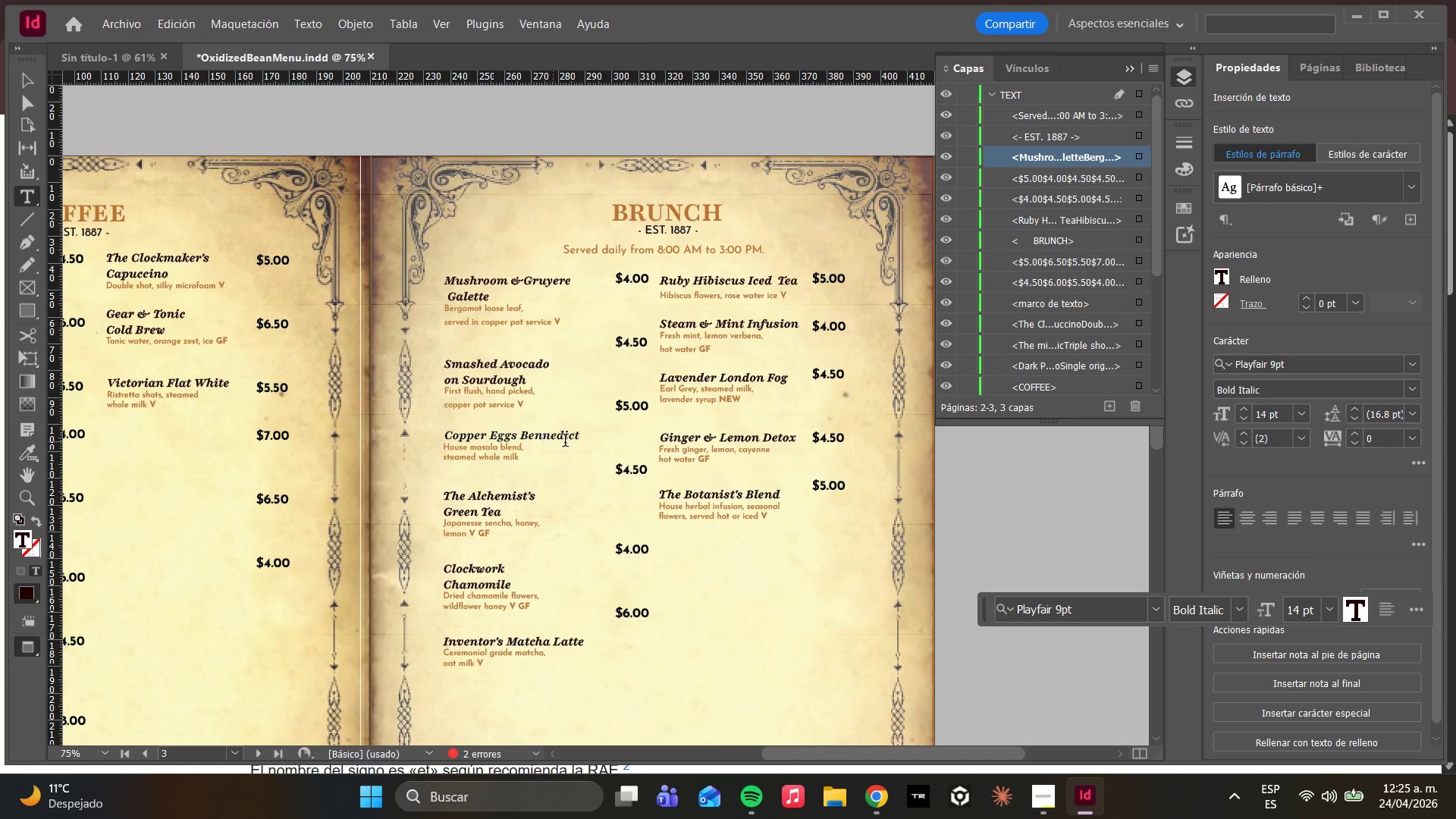 
left_click_drag(start_coordinate=[581, 436], to_coordinate=[466, 427])
 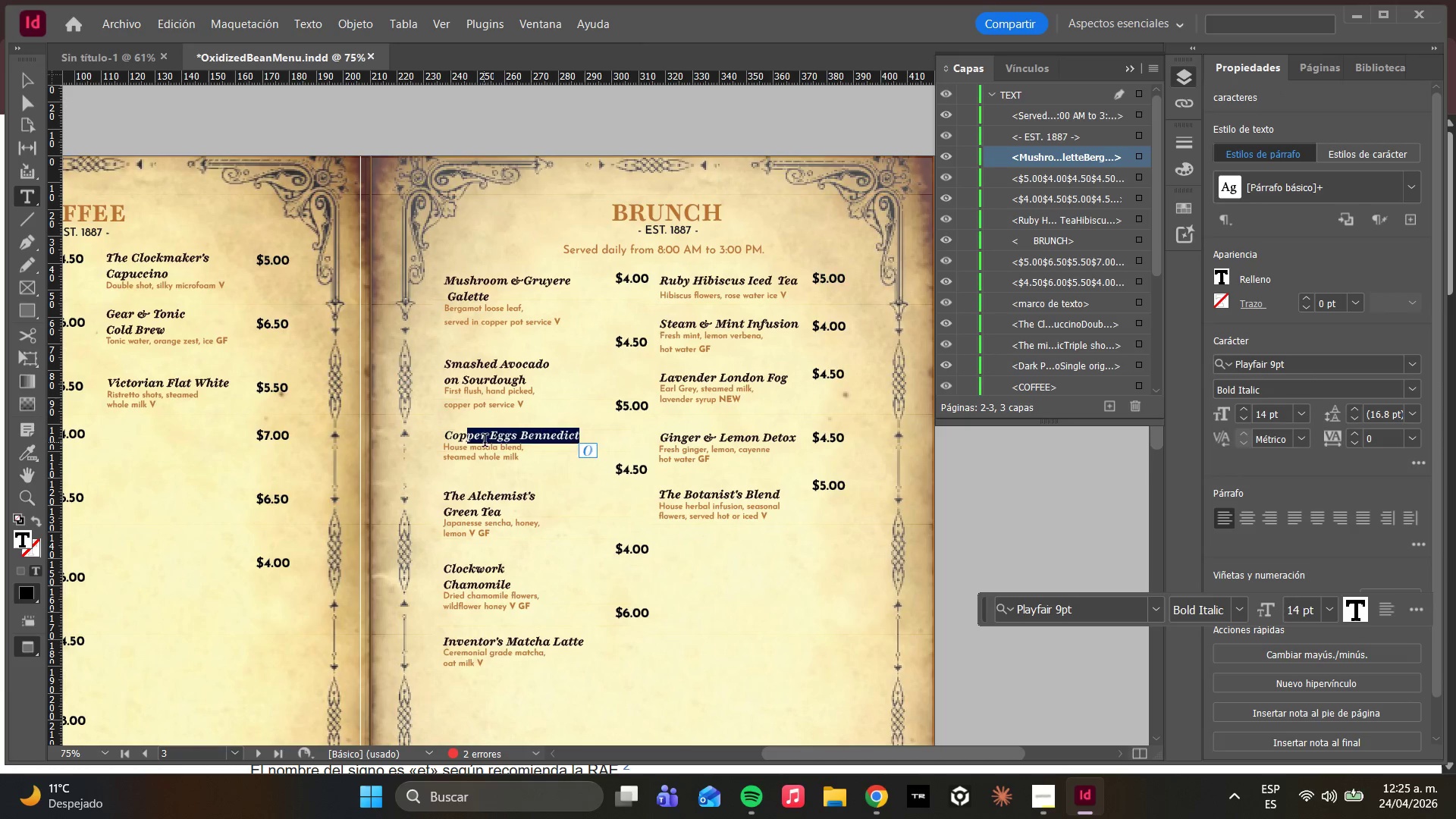 
left_click([486, 442])
 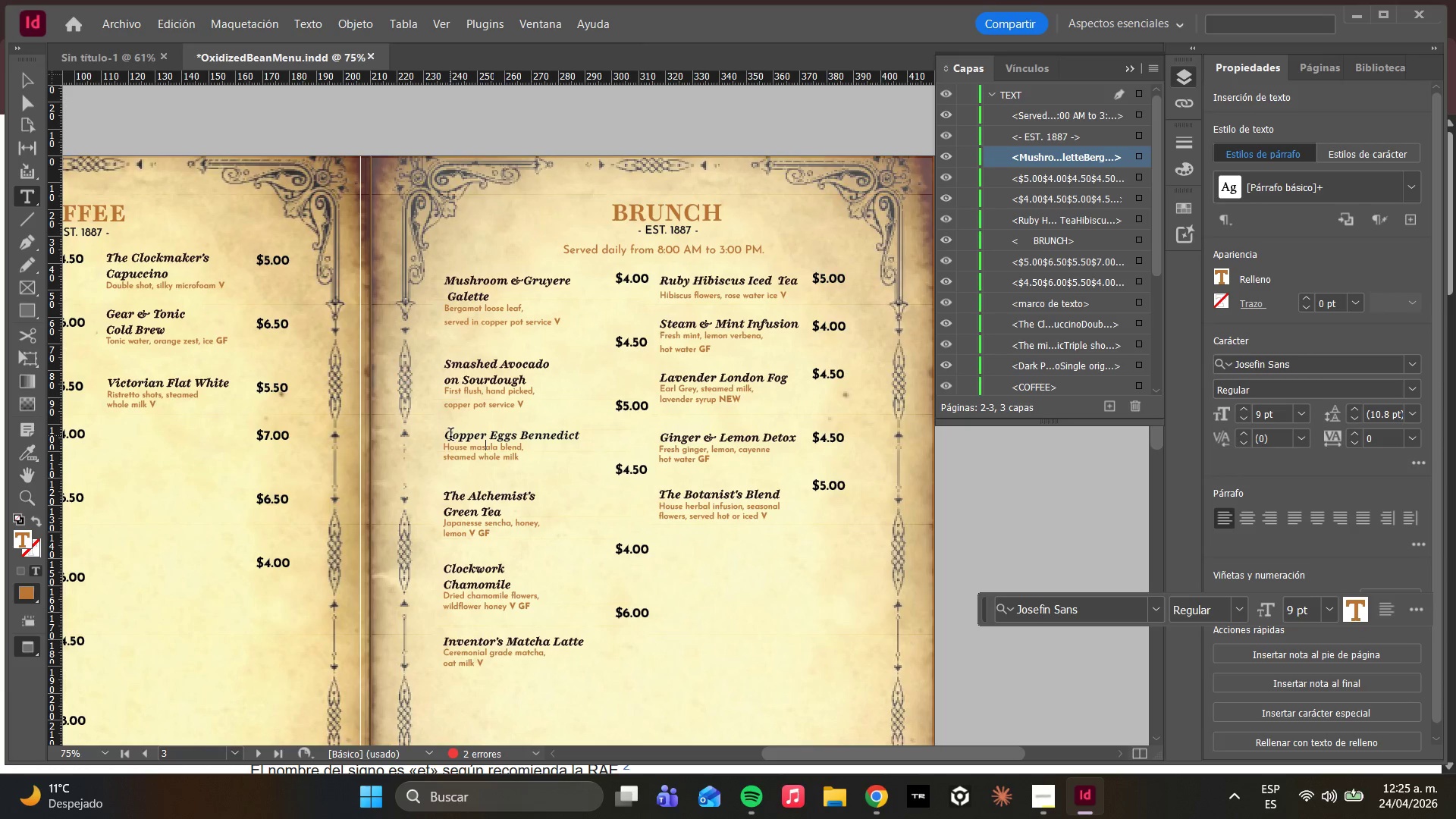 
left_click_drag(start_coordinate=[448, 436], to_coordinate=[580, 432])
 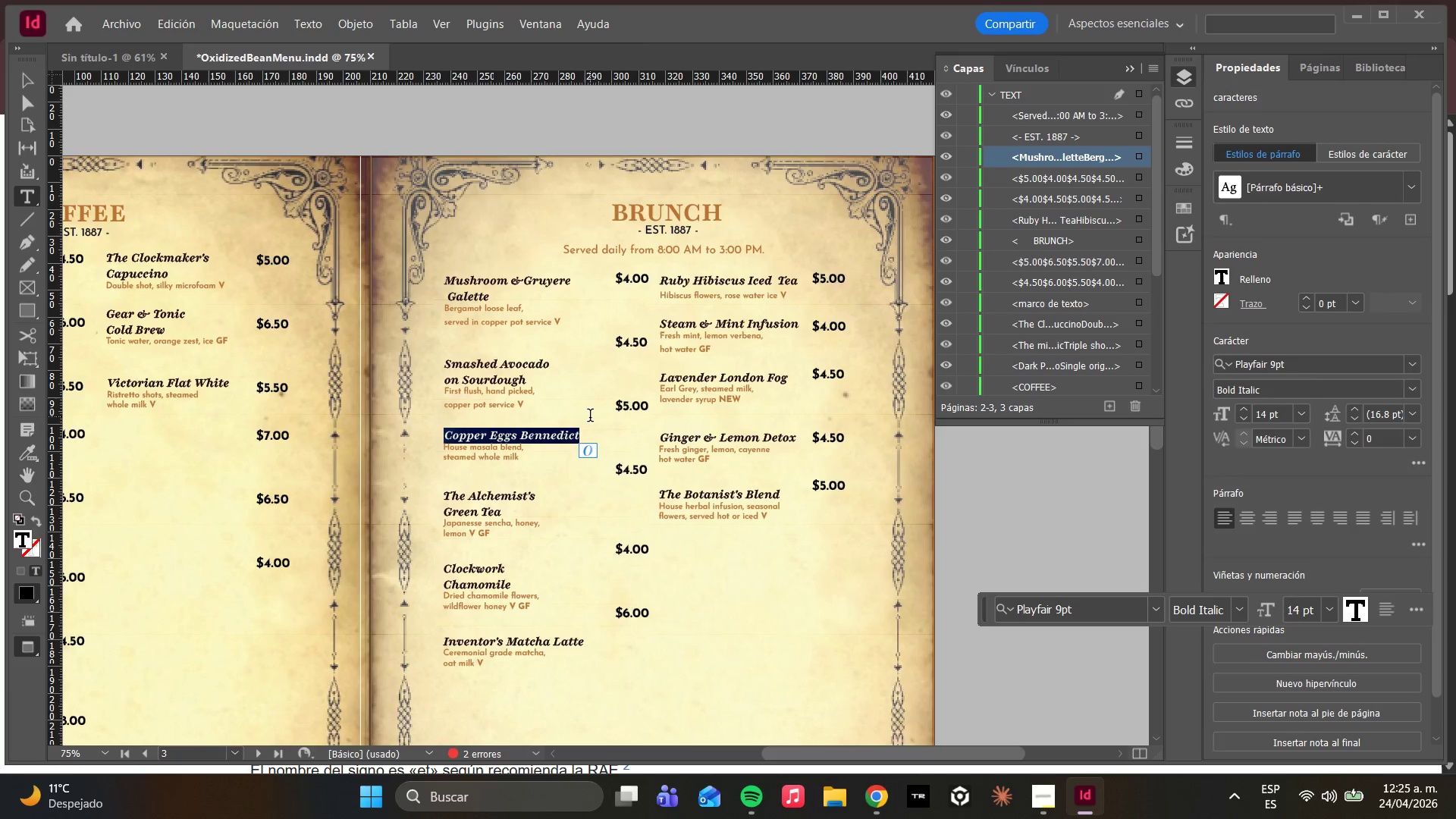 
key(F5)
 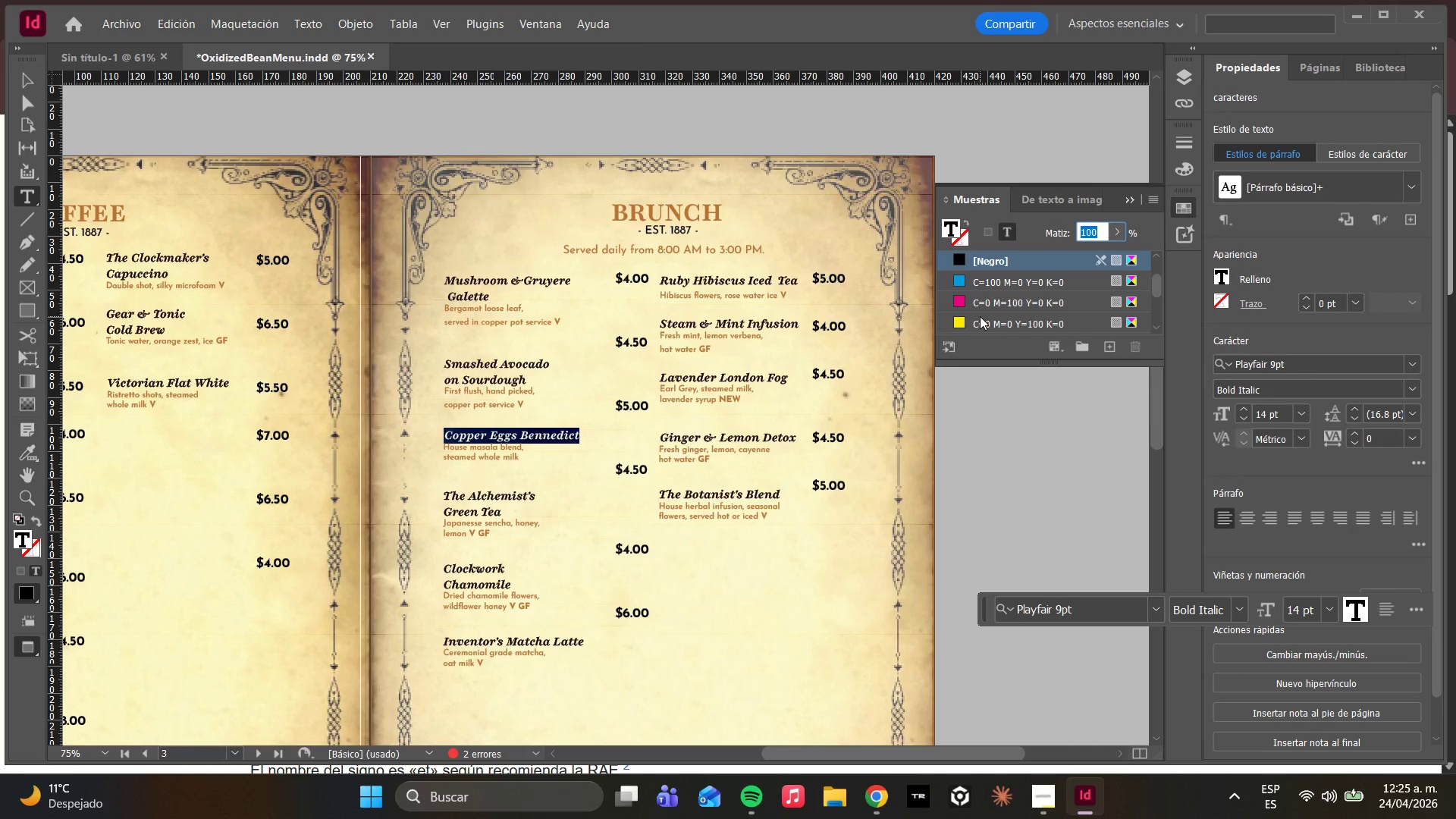 
scroll: coordinate [1009, 311], scroll_direction: down, amount: 7.0
 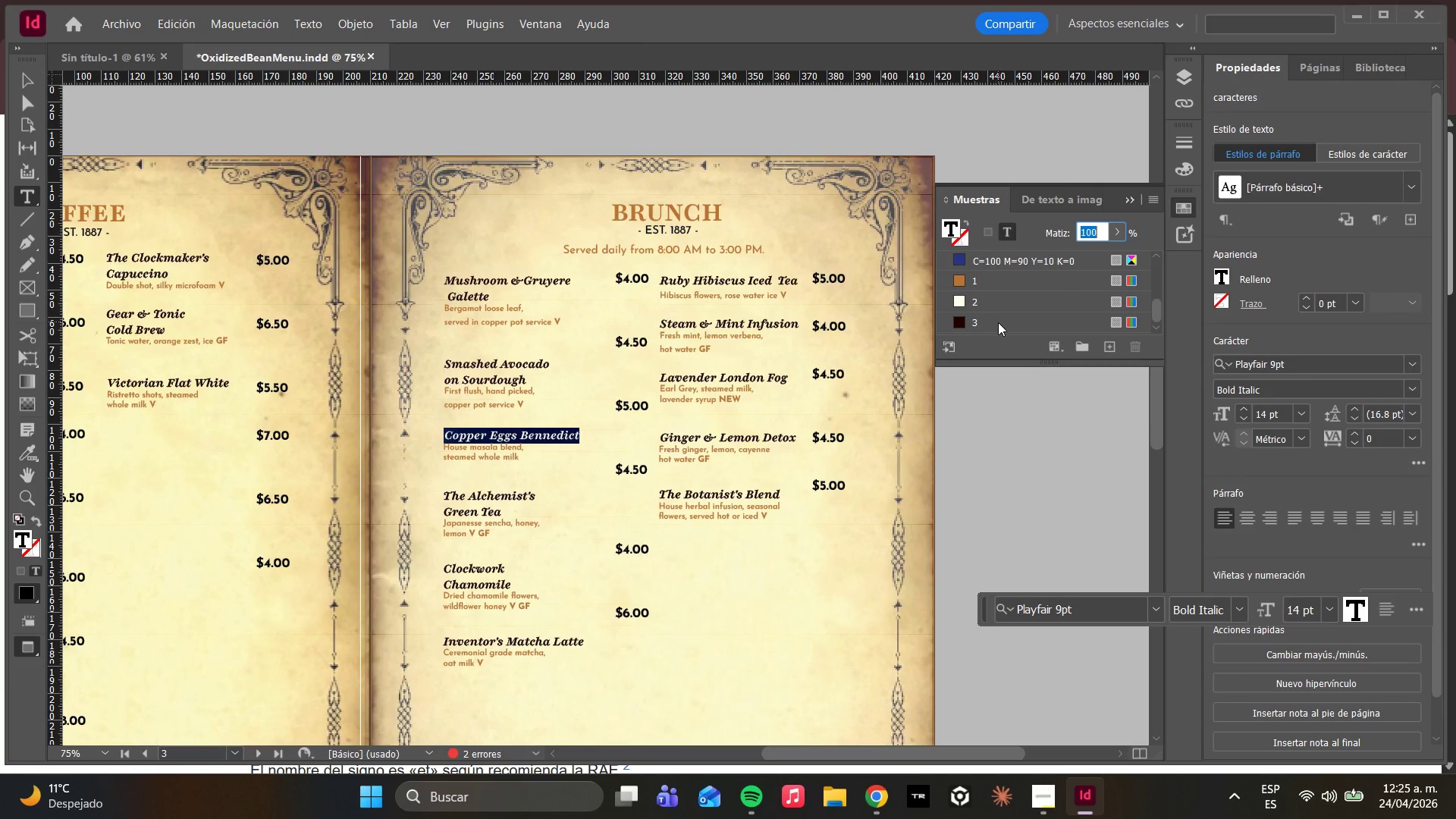 
left_click([996, 322])
 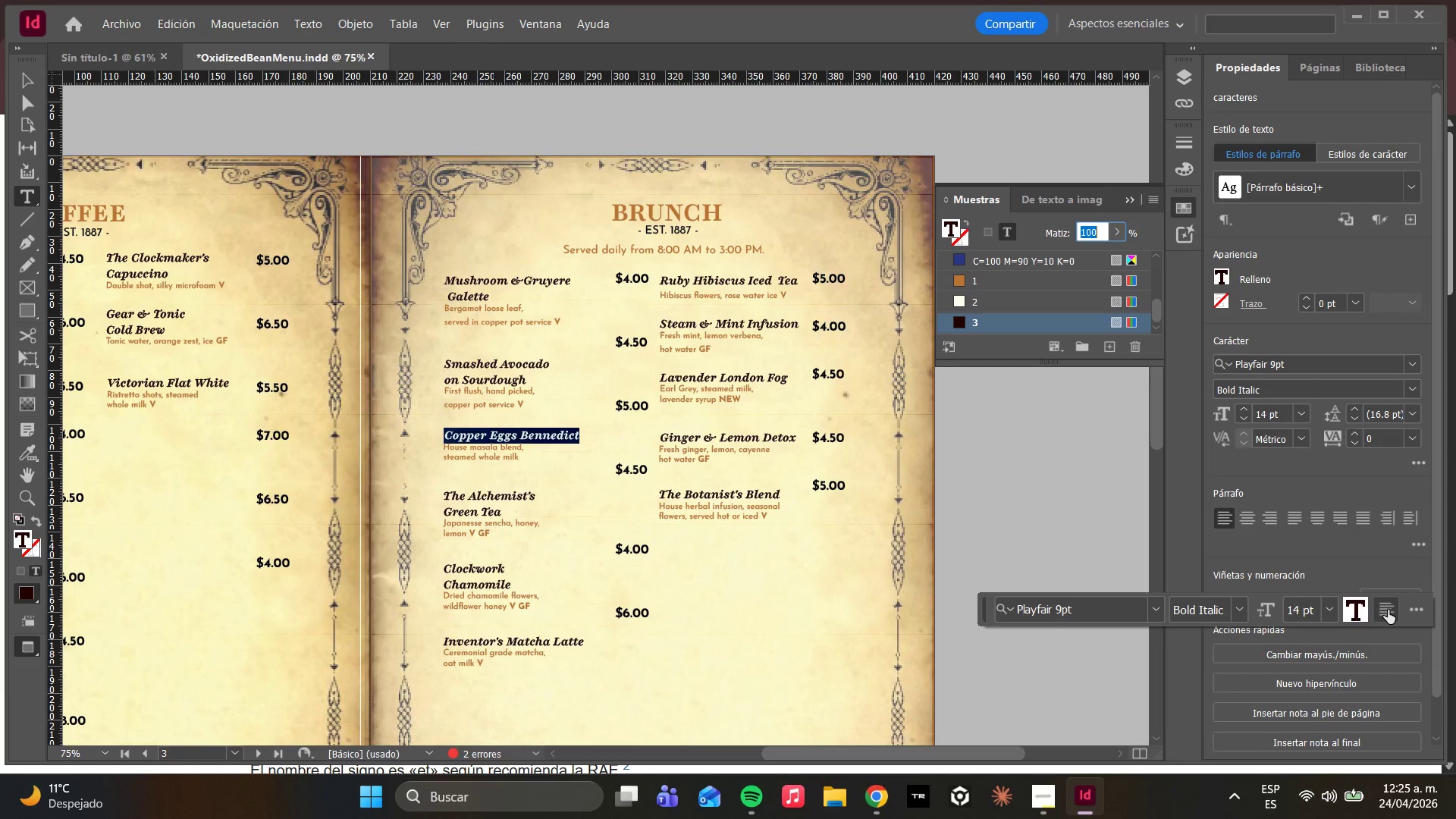 
left_click([1241, 613])
 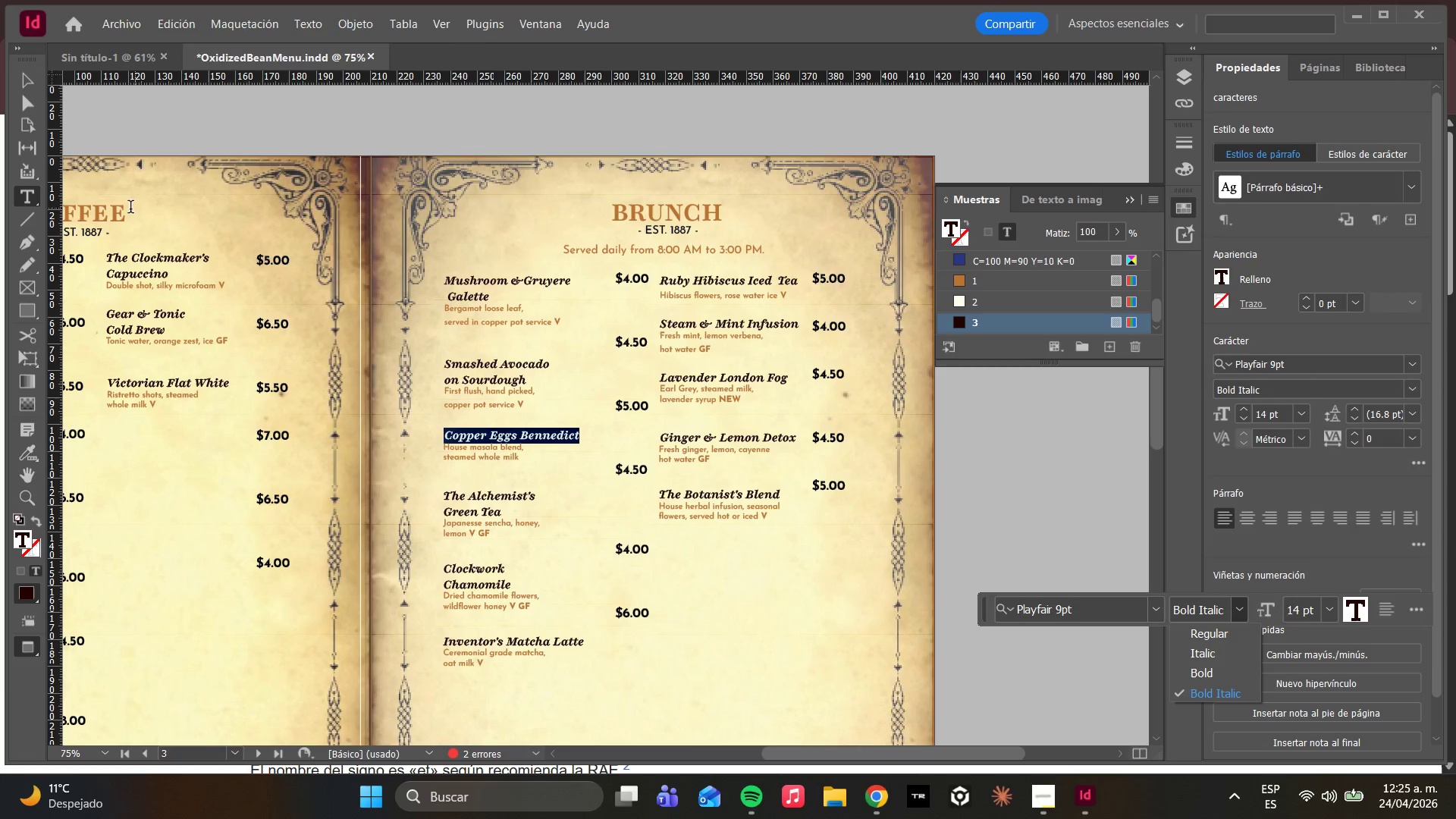 
left_click([27, 92])
 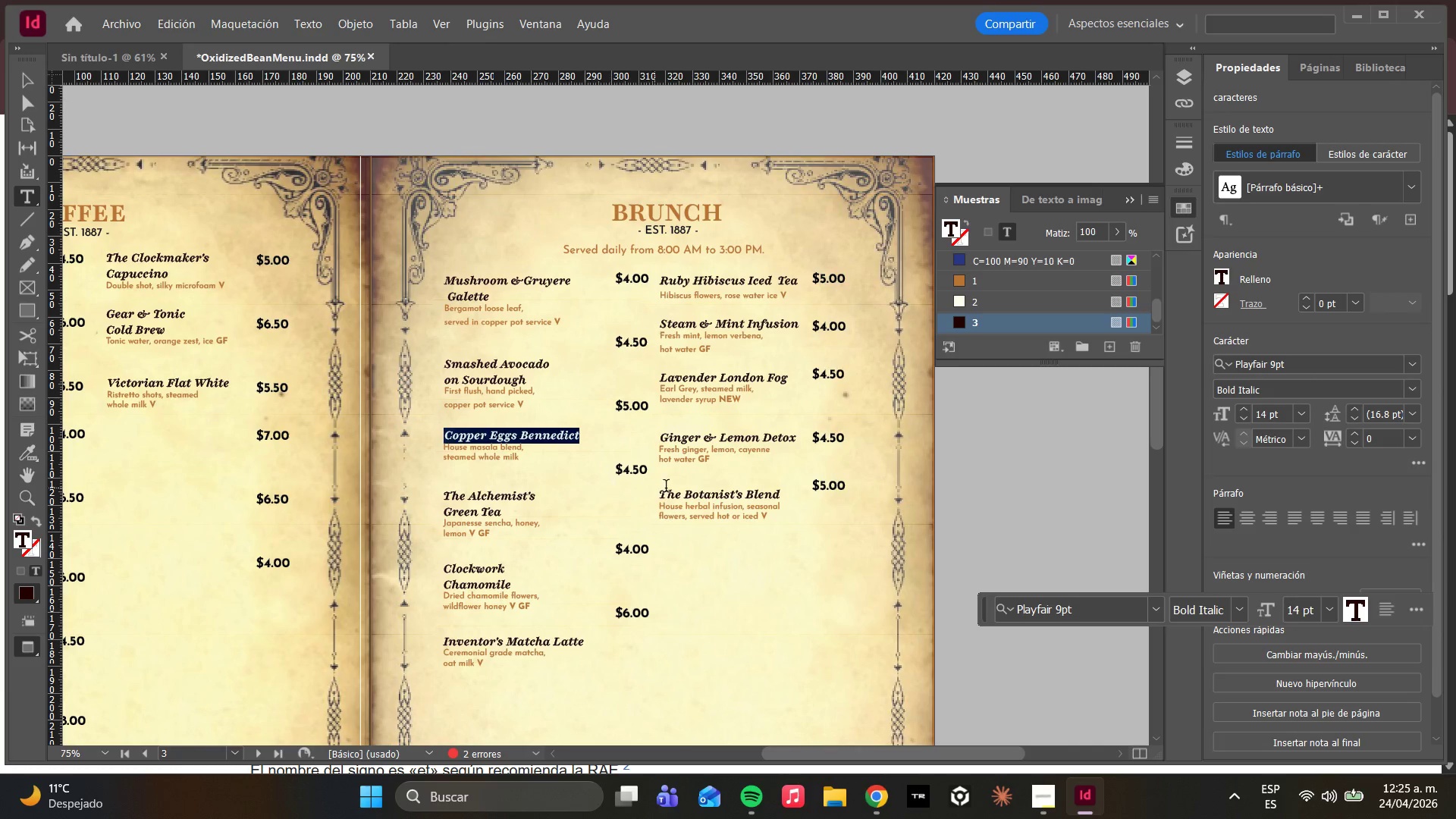 
left_click([698, 494])
 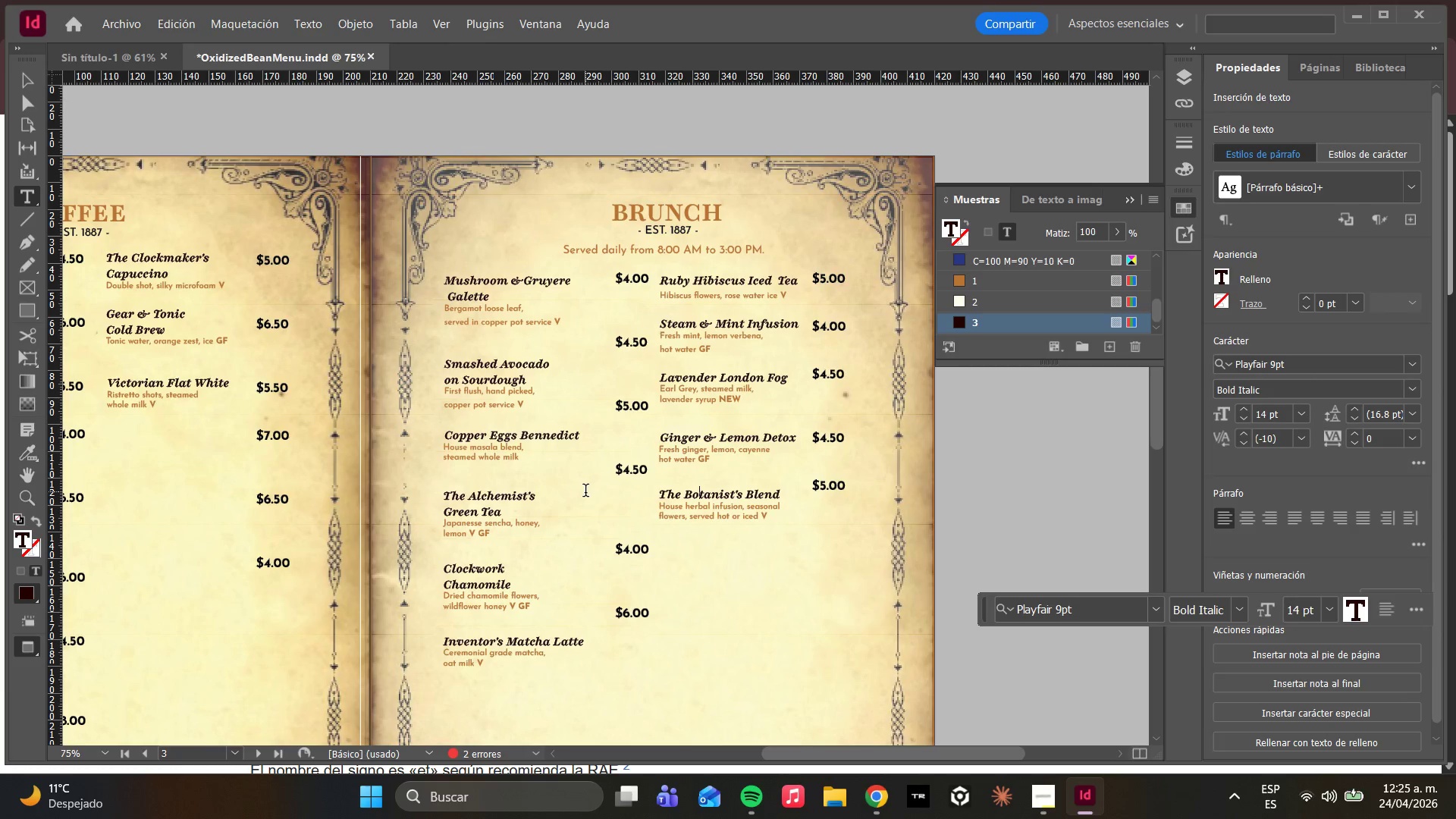 
wait(8.95)
 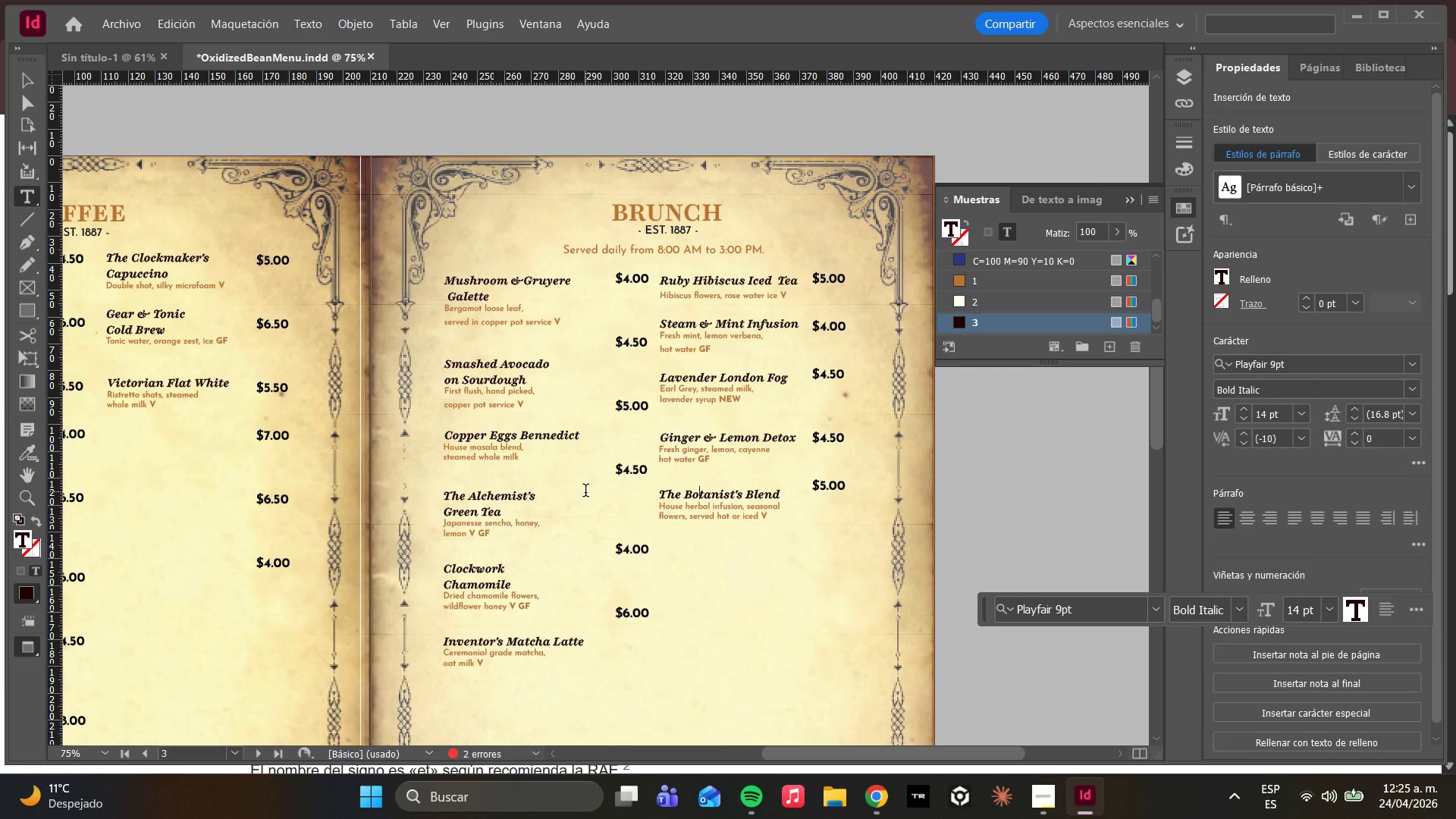 
scroll: coordinate [493, 580], scroll_direction: down, amount: 4.0
 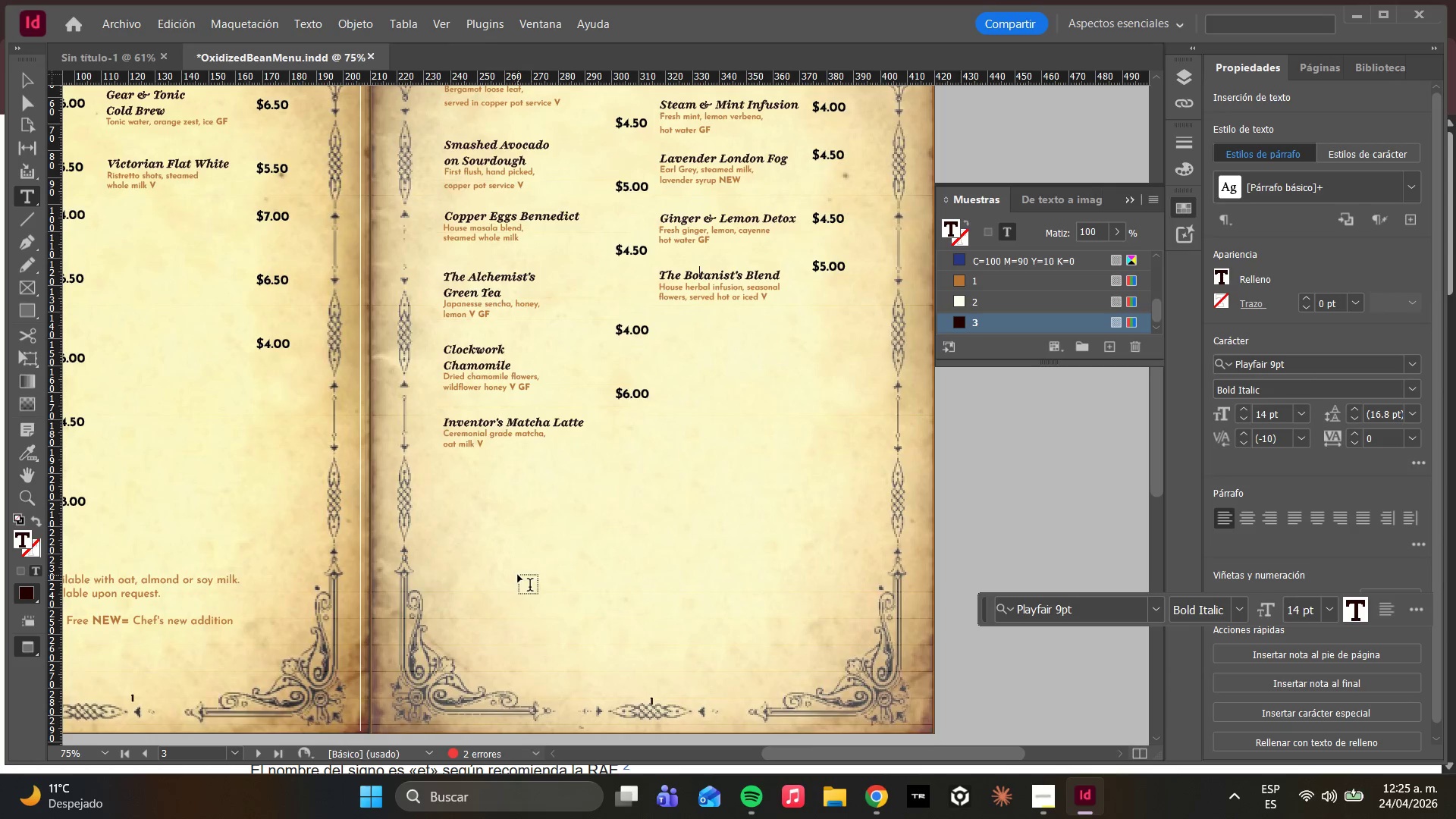 
scroll: coordinate [518, 575], scroll_direction: up, amount: 4.0
 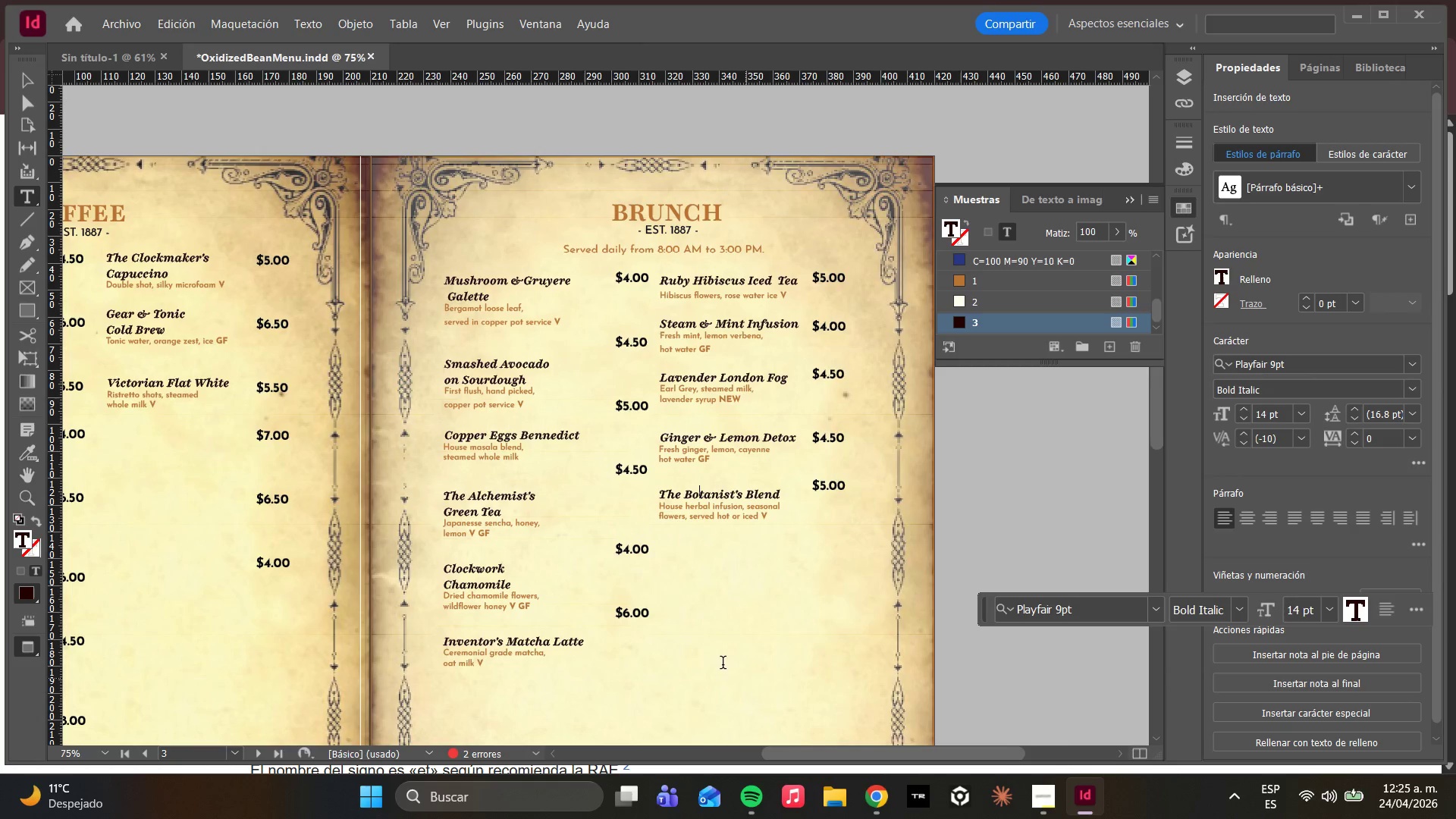 
hold_key(key=AltLeft, duration=0.84)
 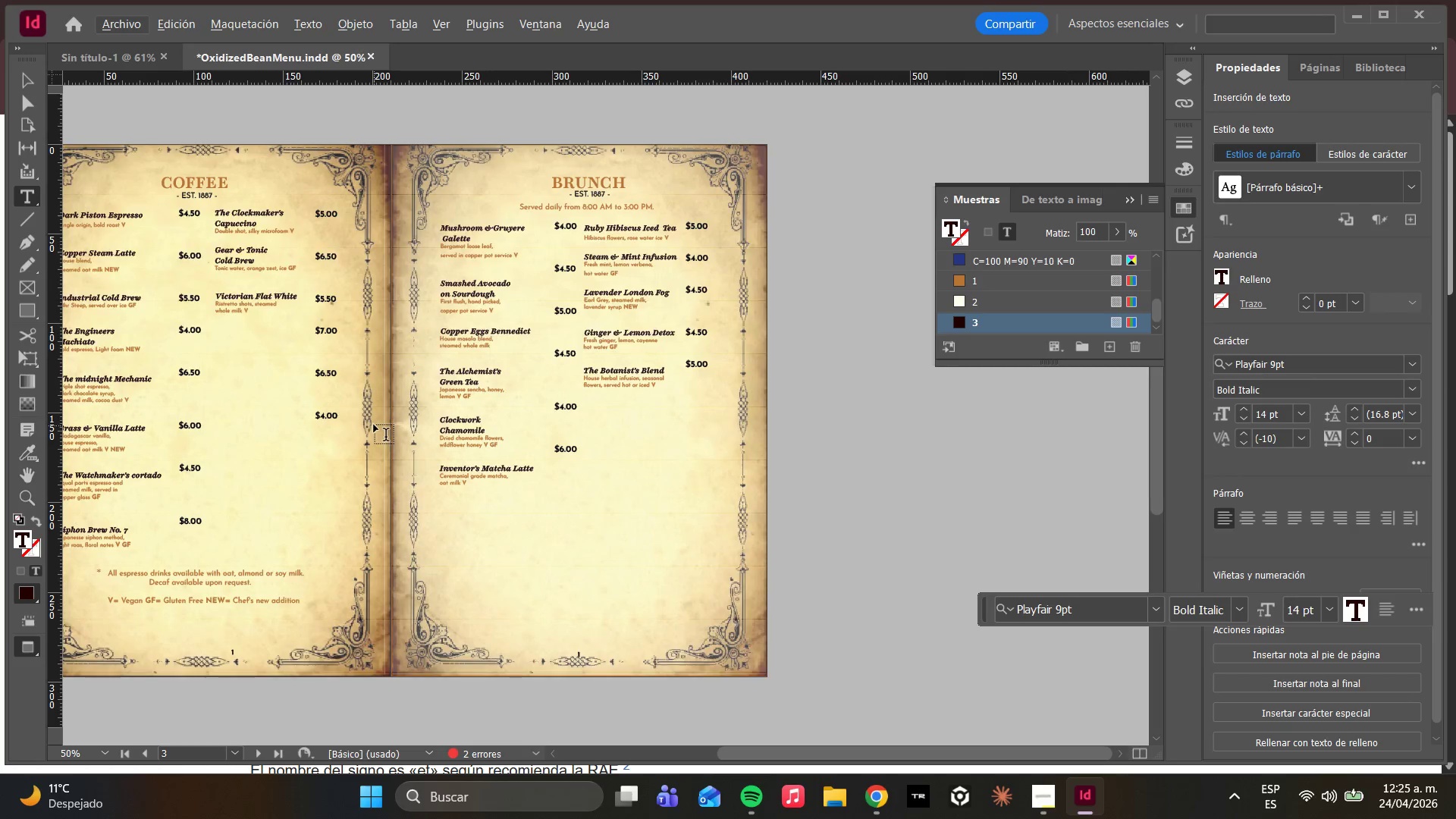 
scroll: coordinate [618, 451], scroll_direction: down, amount: 4.0
 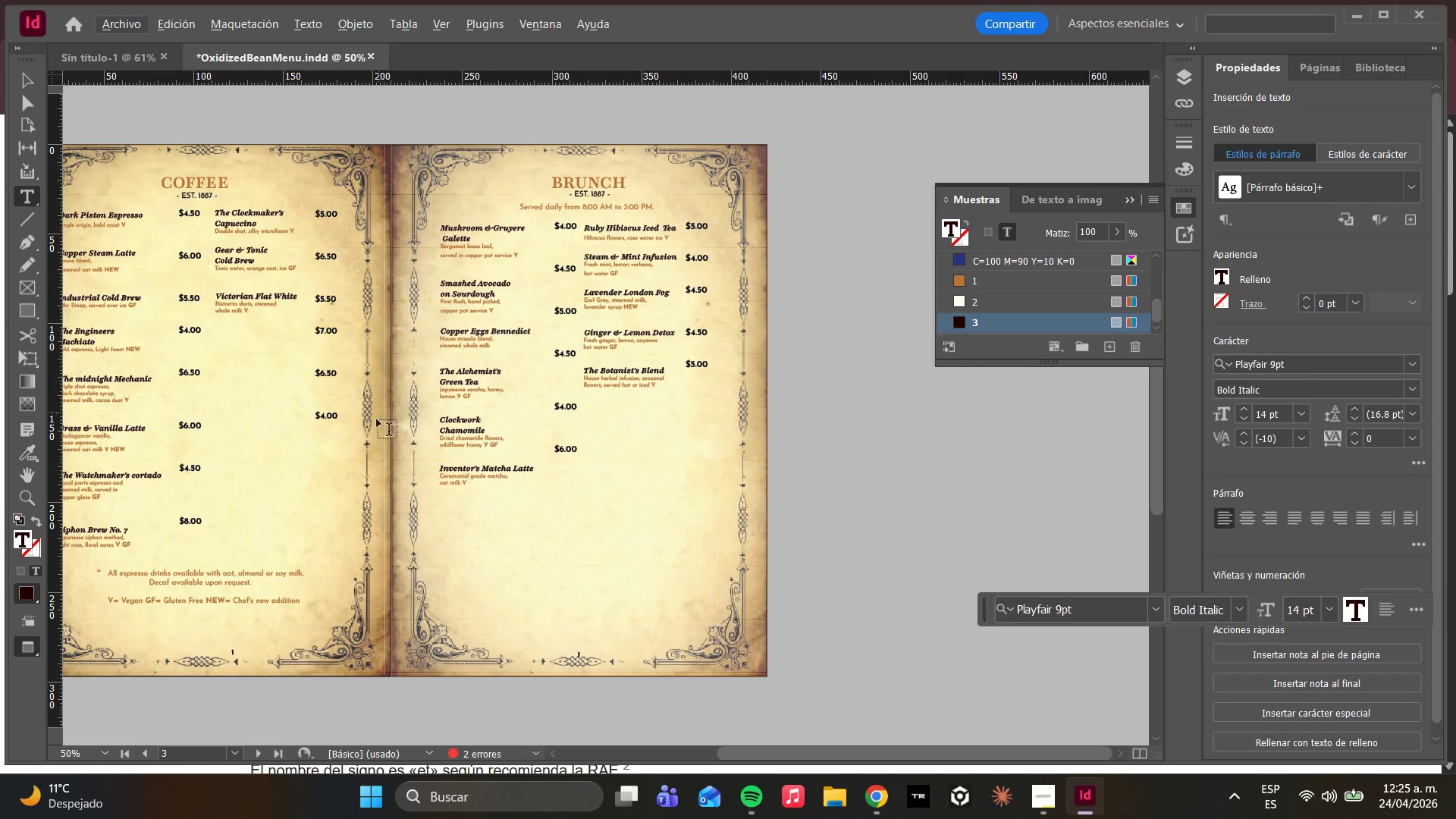 
scroll: coordinate [374, 425], scroll_direction: up, amount: 1.0
 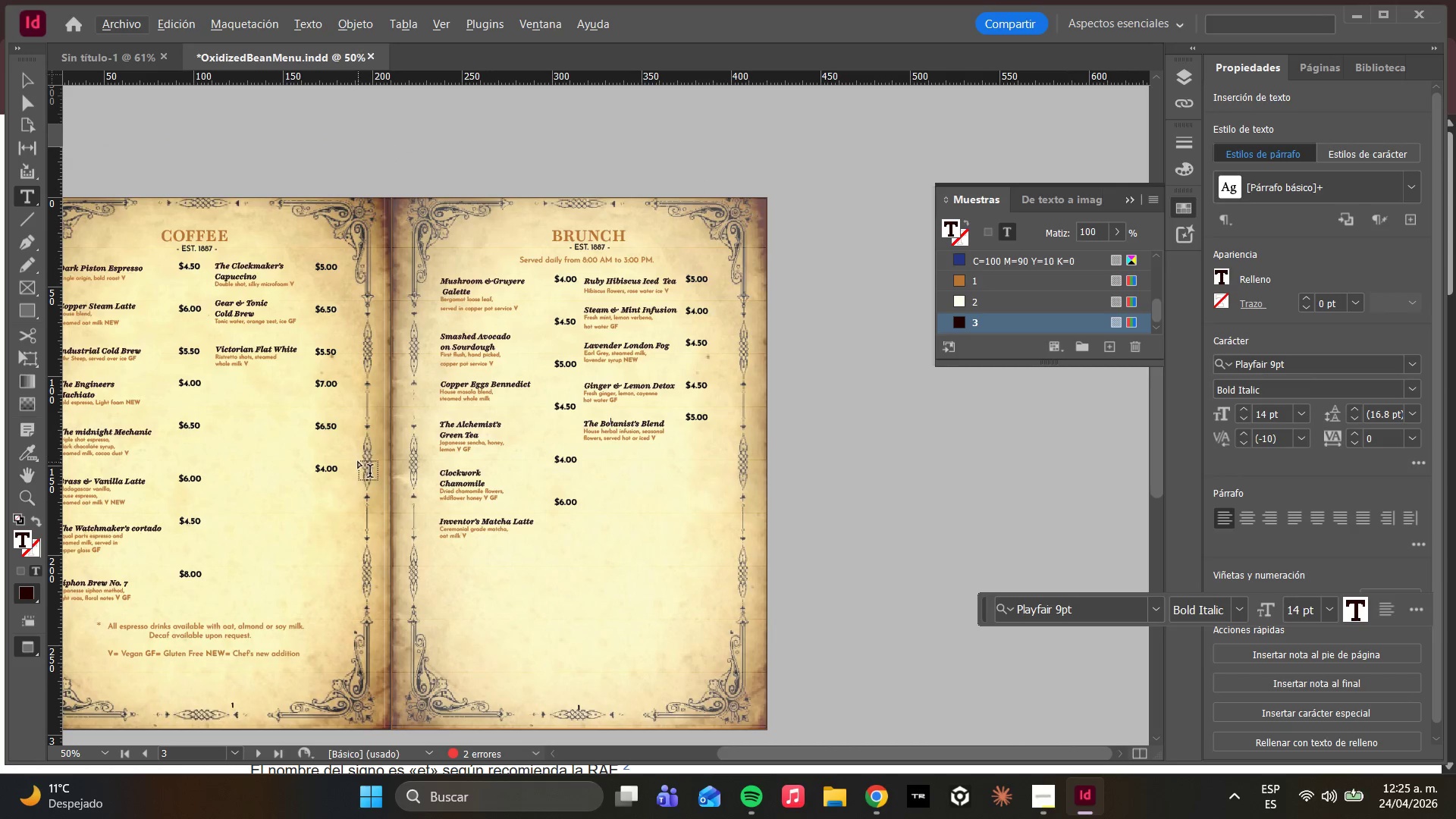 
scroll: coordinate [375, 492], scroll_direction: down, amount: 2.0
 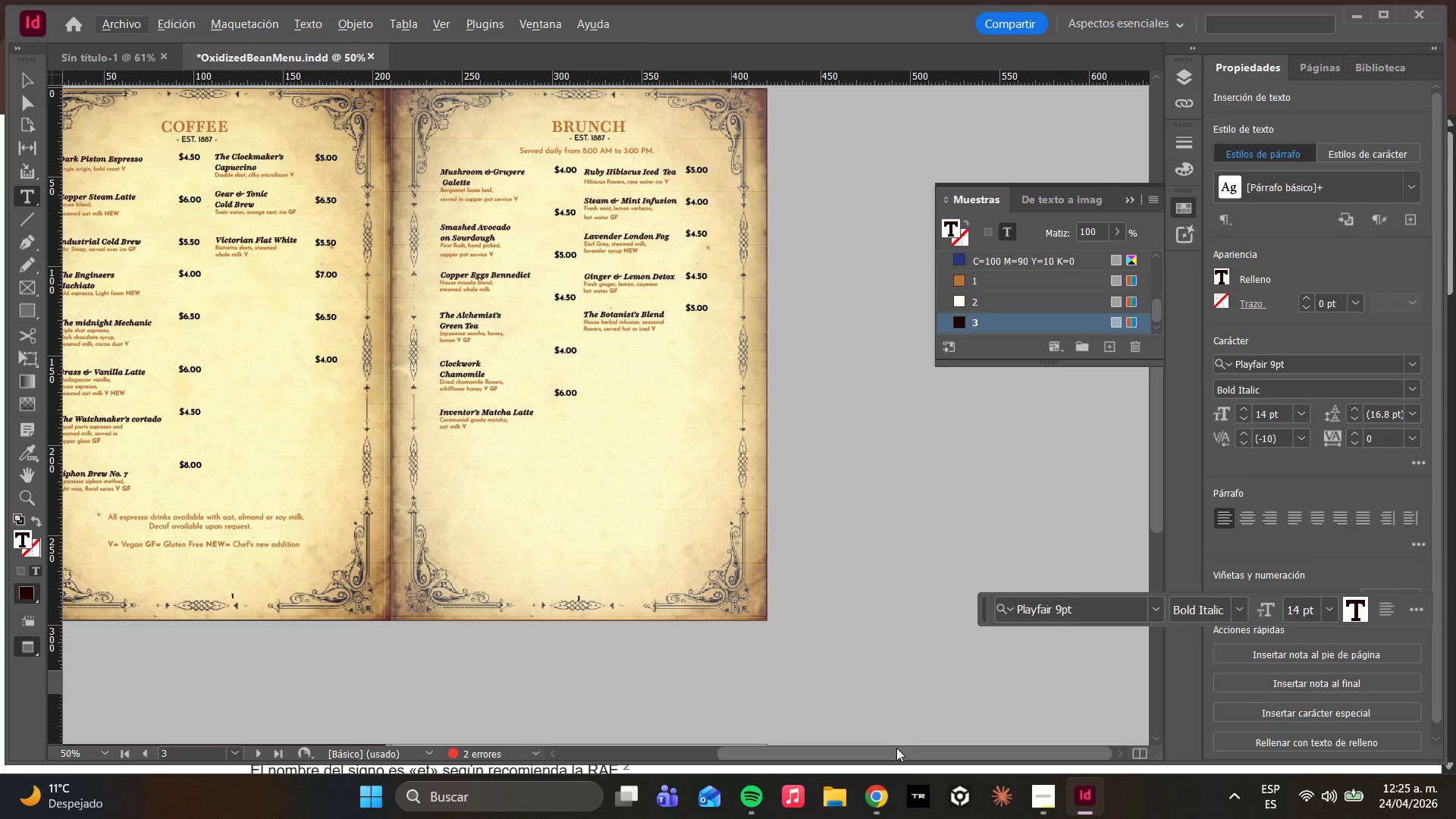 
left_click_drag(start_coordinate=[896, 748], to_coordinate=[809, 731])
 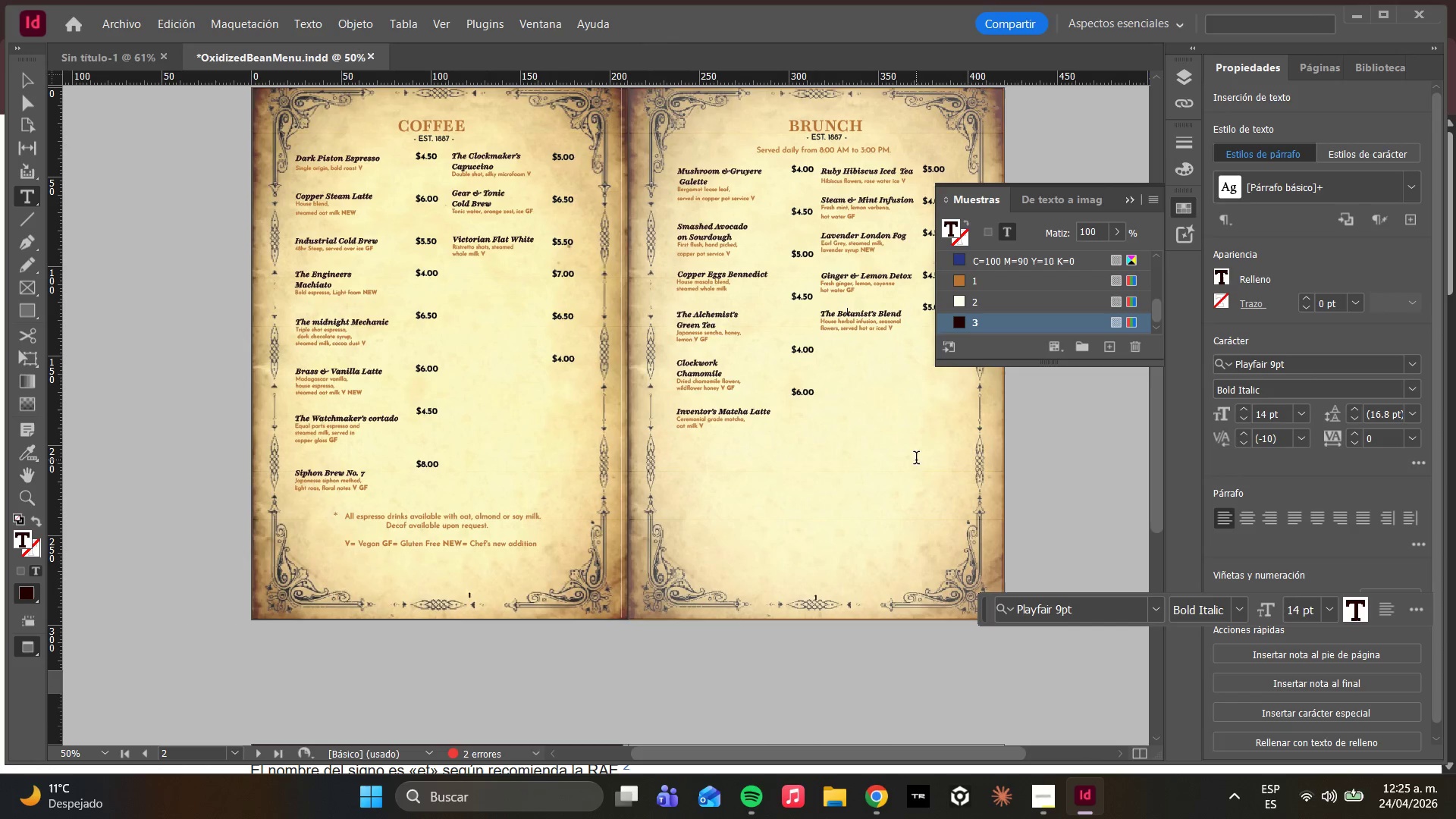 
scroll: coordinate [926, 462], scroll_direction: up, amount: 1.0
 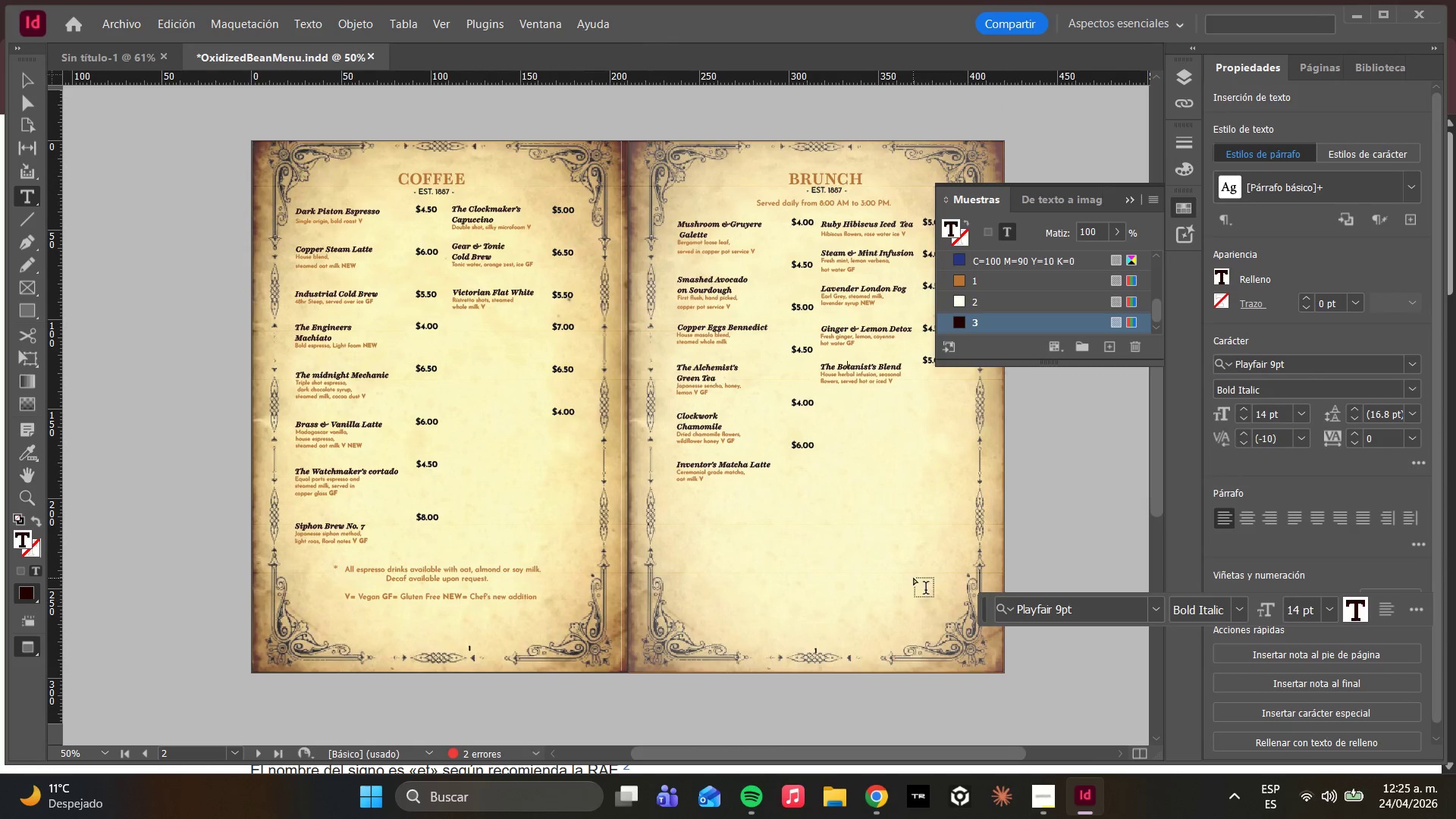 
hold_key(key=AltLeft, duration=2.33)
scroll: coordinate [946, 531], scroll_direction: down, amount: 2.0
 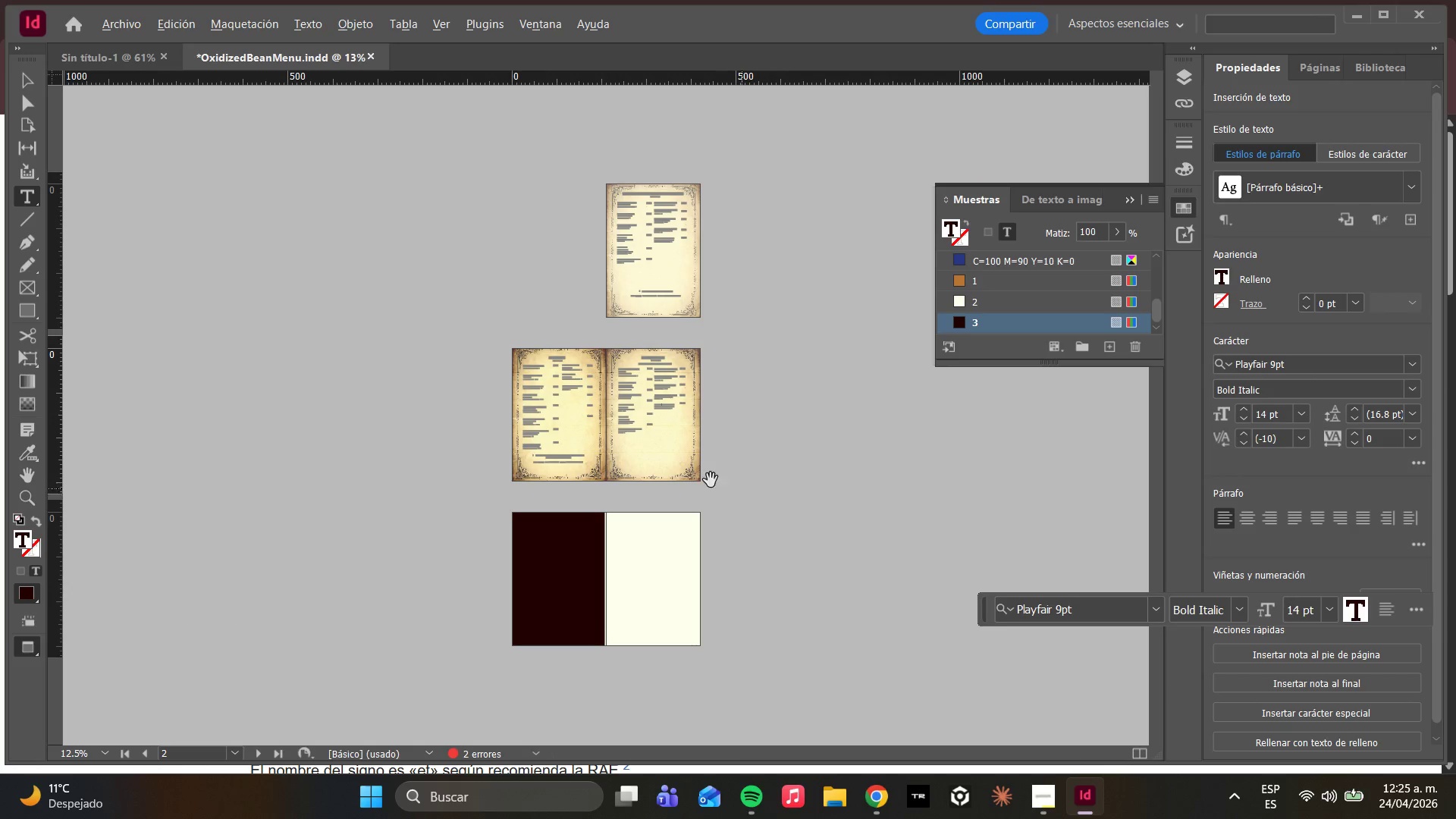 
scroll: coordinate [717, 456], scroll_direction: up, amount: 2.0
 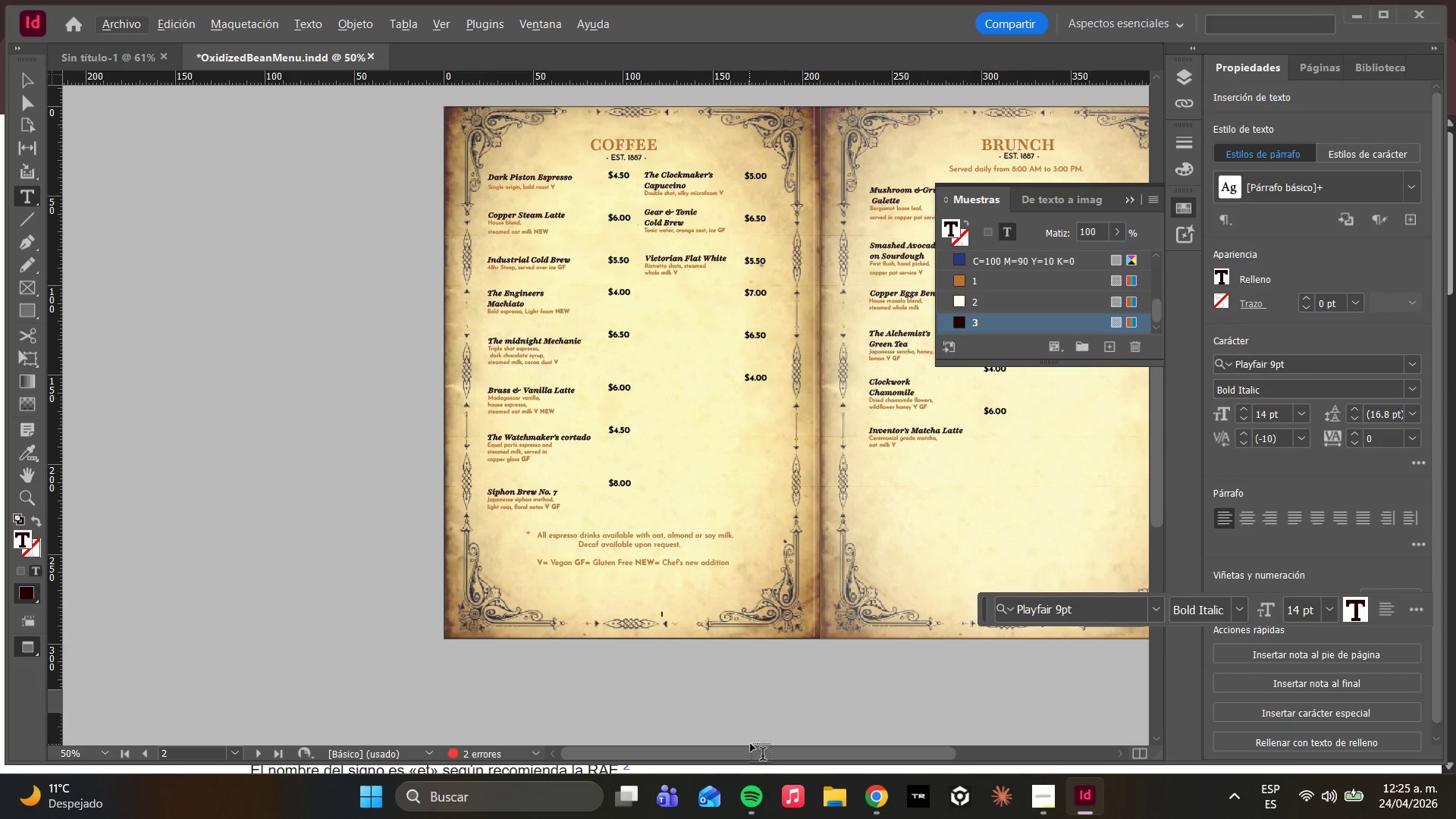 
left_click_drag(start_coordinate=[761, 748], to_coordinate=[888, 711])
 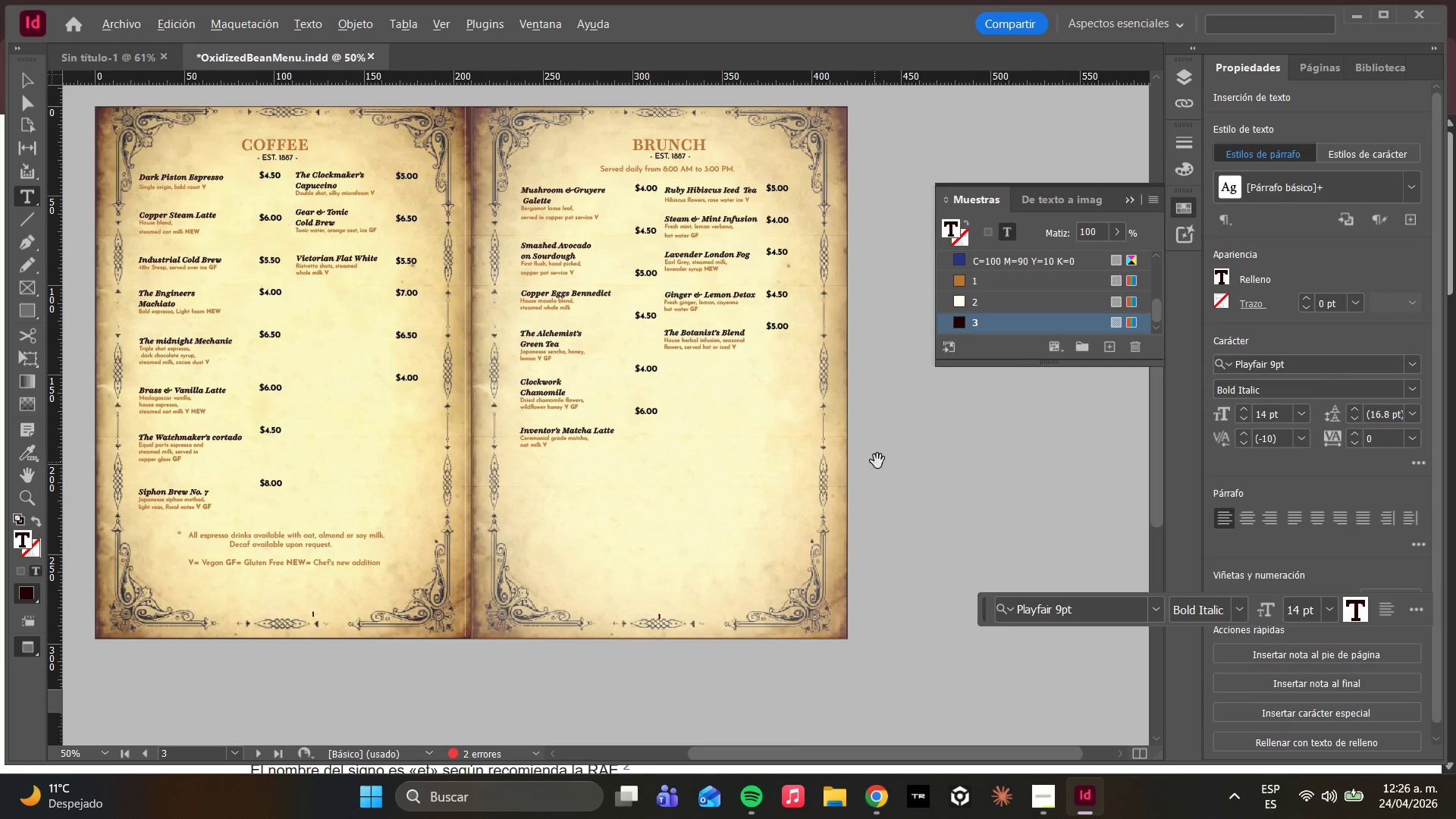 
hold_key(key=AltLeft, duration=0.94)
scroll: coordinate [763, 416], scroll_direction: up, amount: 3.0
 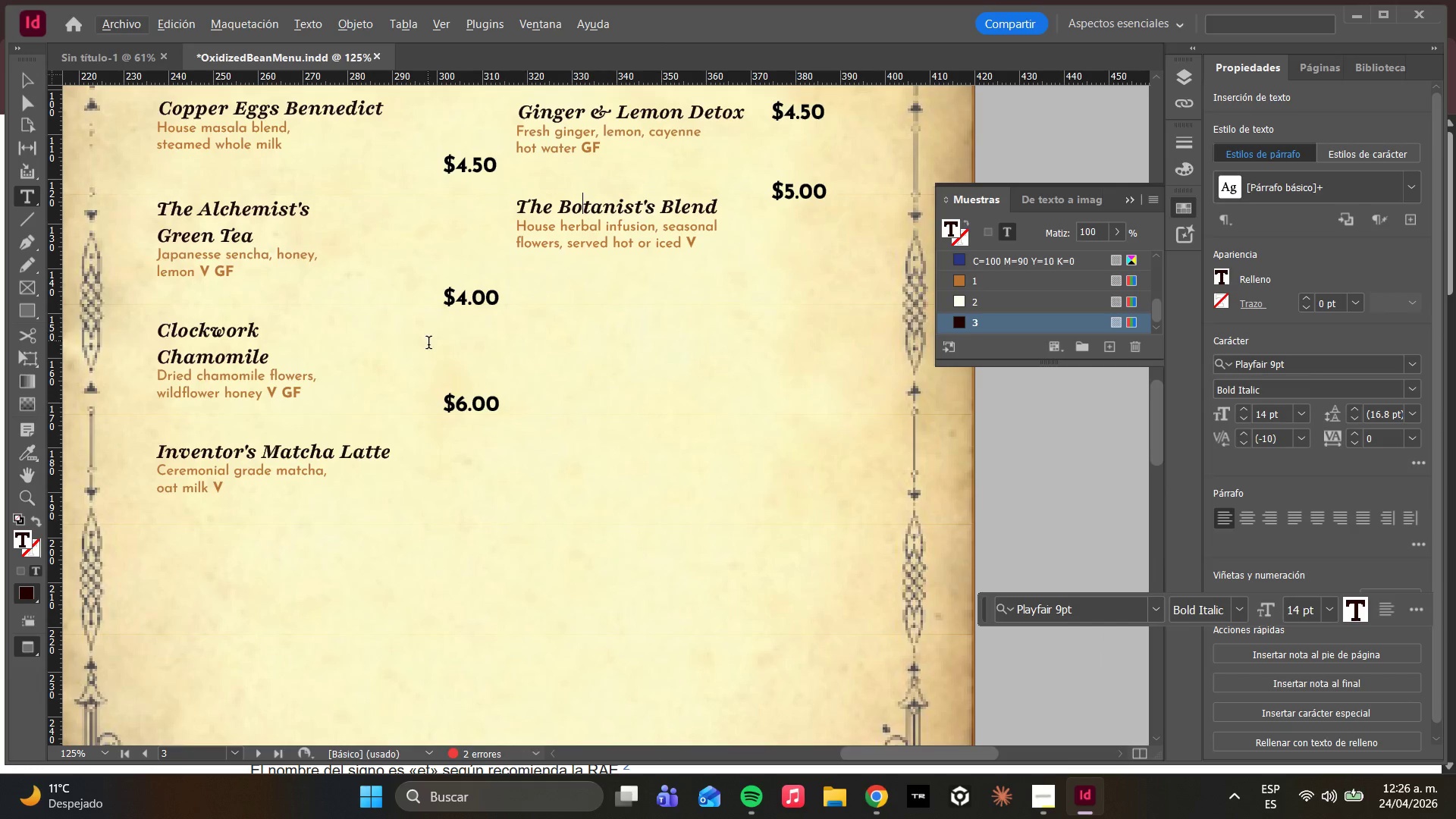 
hold_key(key=AltLeft, duration=0.8)
scroll: coordinate [426, 344], scroll_direction: down, amount: 1.0
 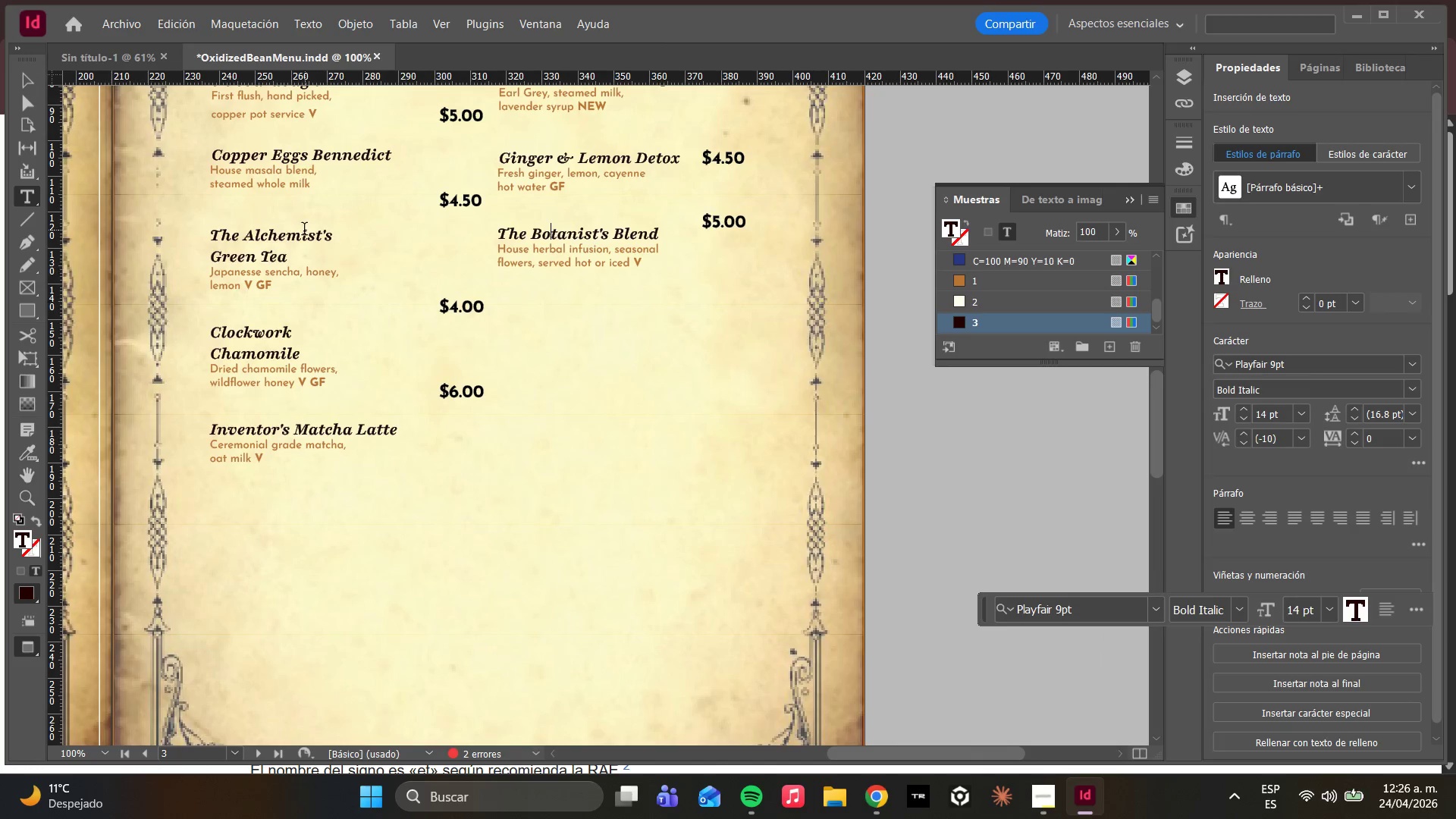 
scroll: coordinate [301, 228], scroll_direction: up, amount: 2.0
 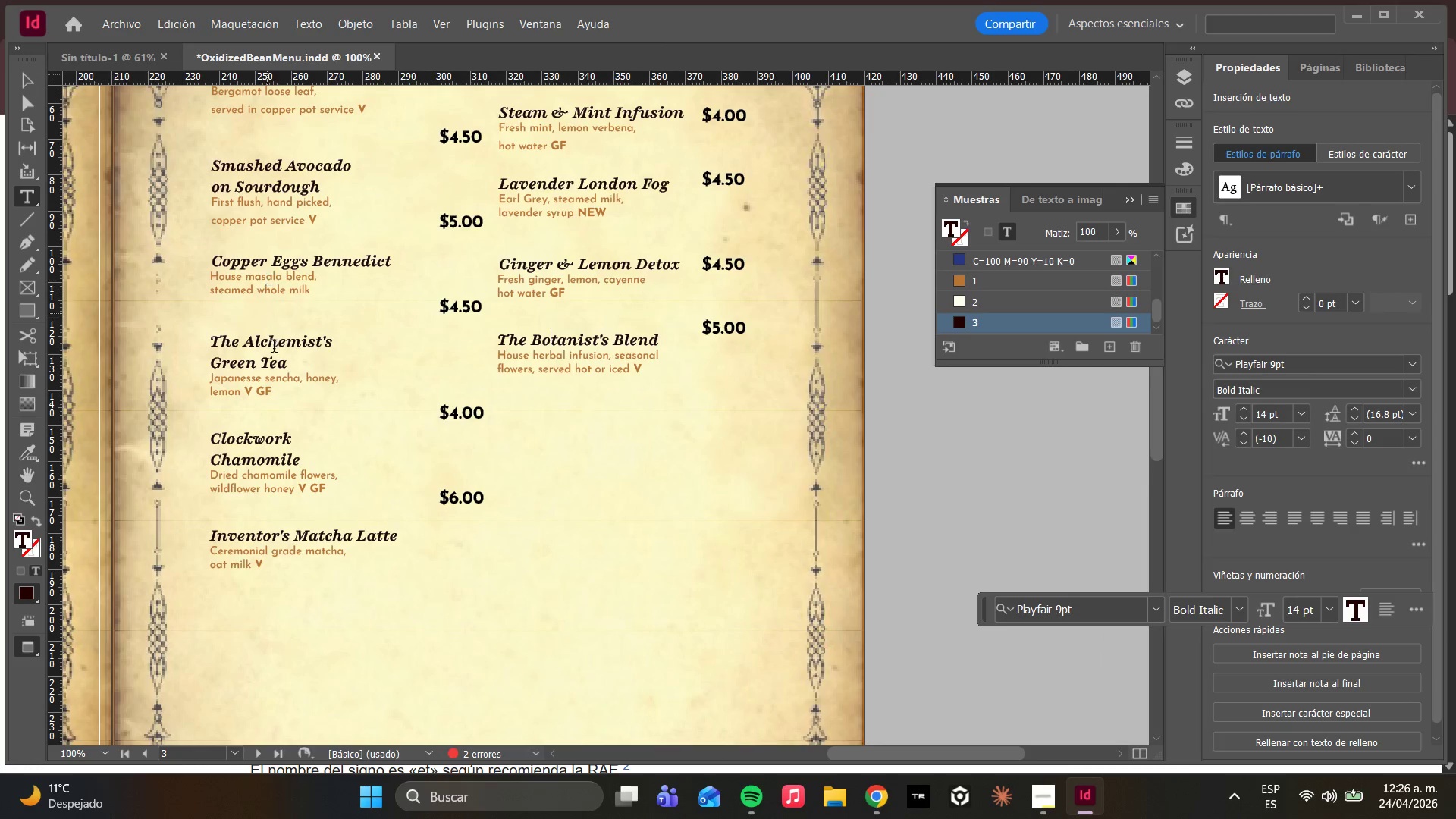 
double_click([274, 348])
 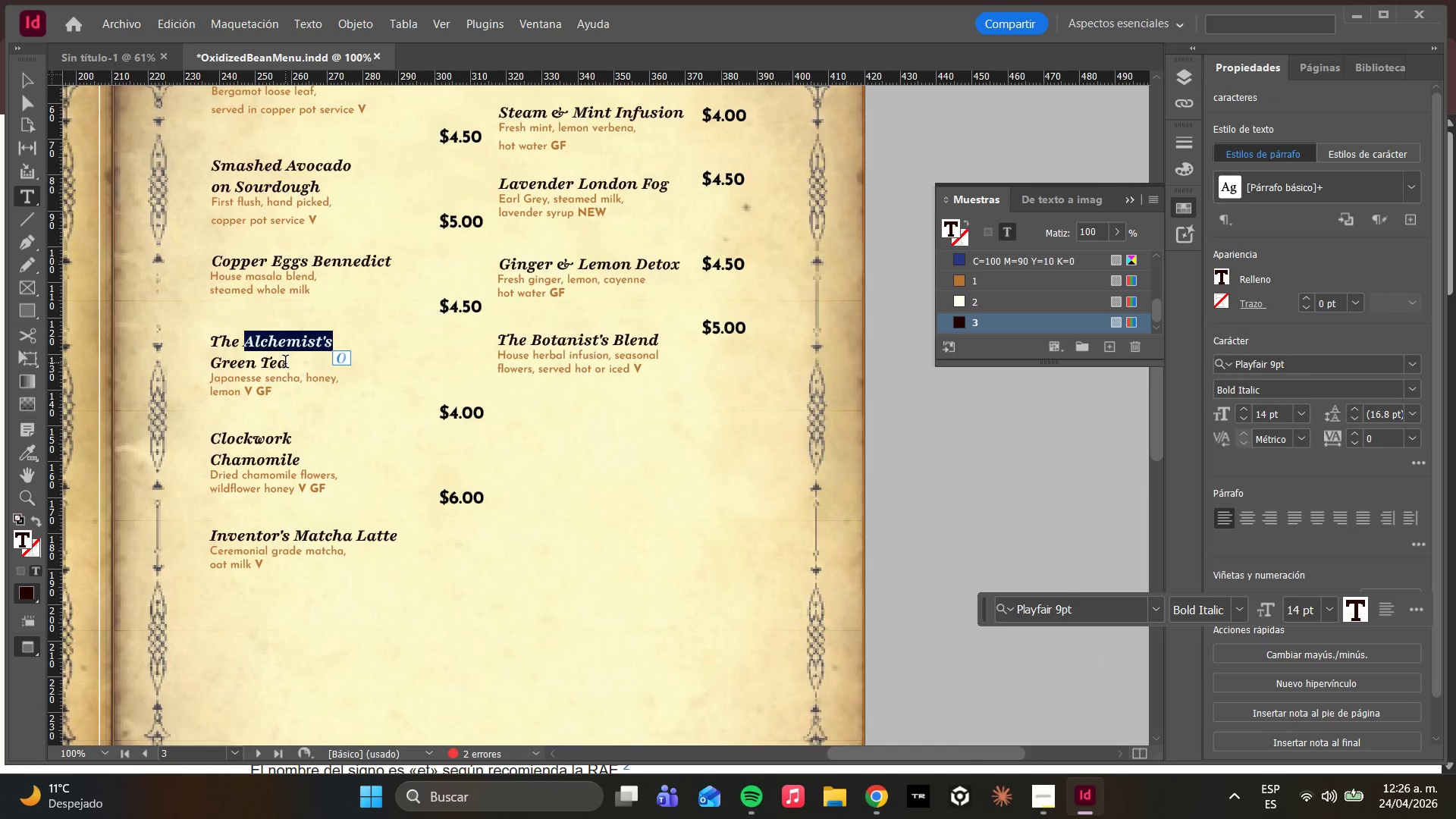 
left_click_drag(start_coordinate=[285, 363], to_coordinate=[244, 350])
 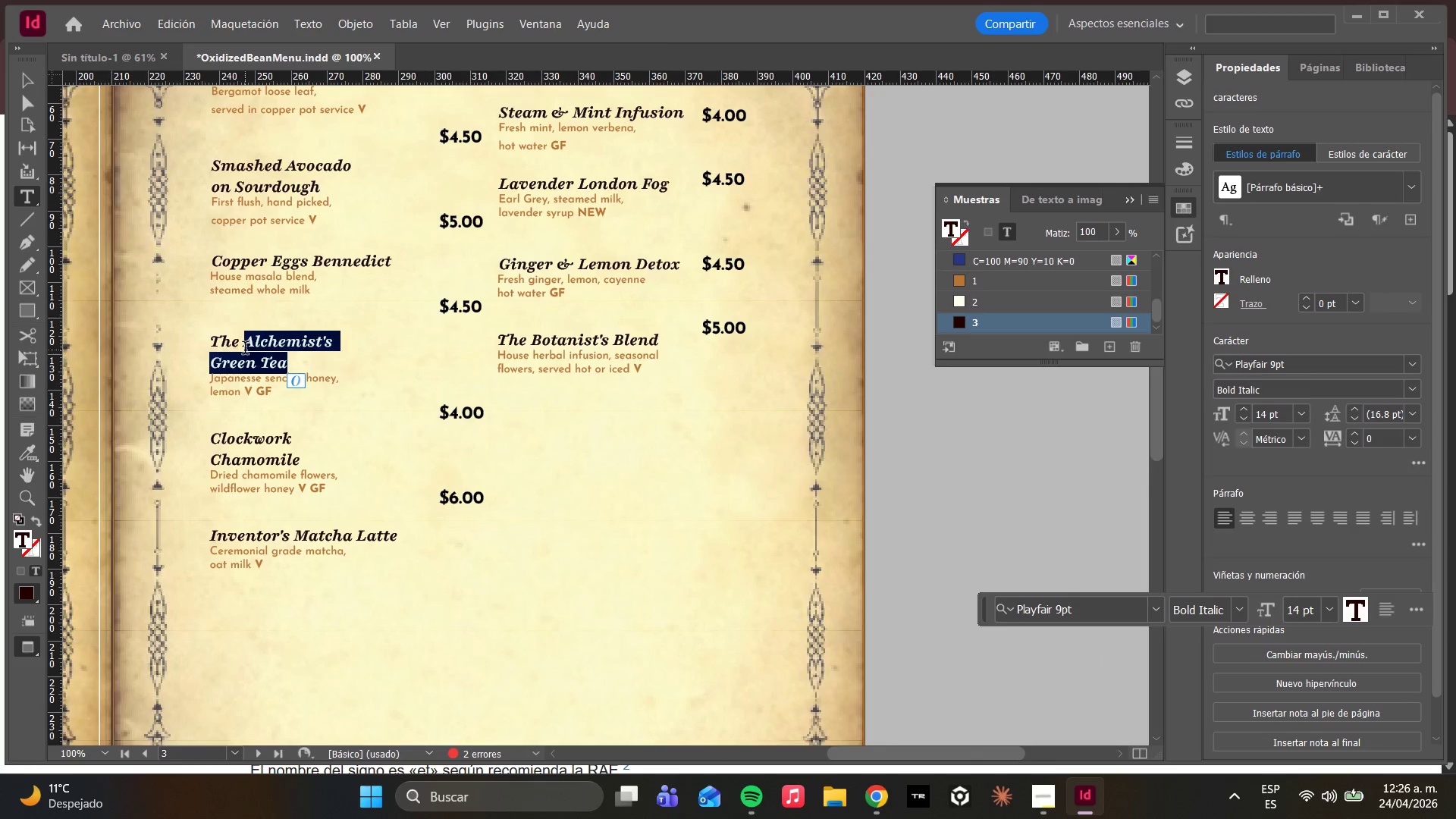 
type(Boilemaker Breakfast)
 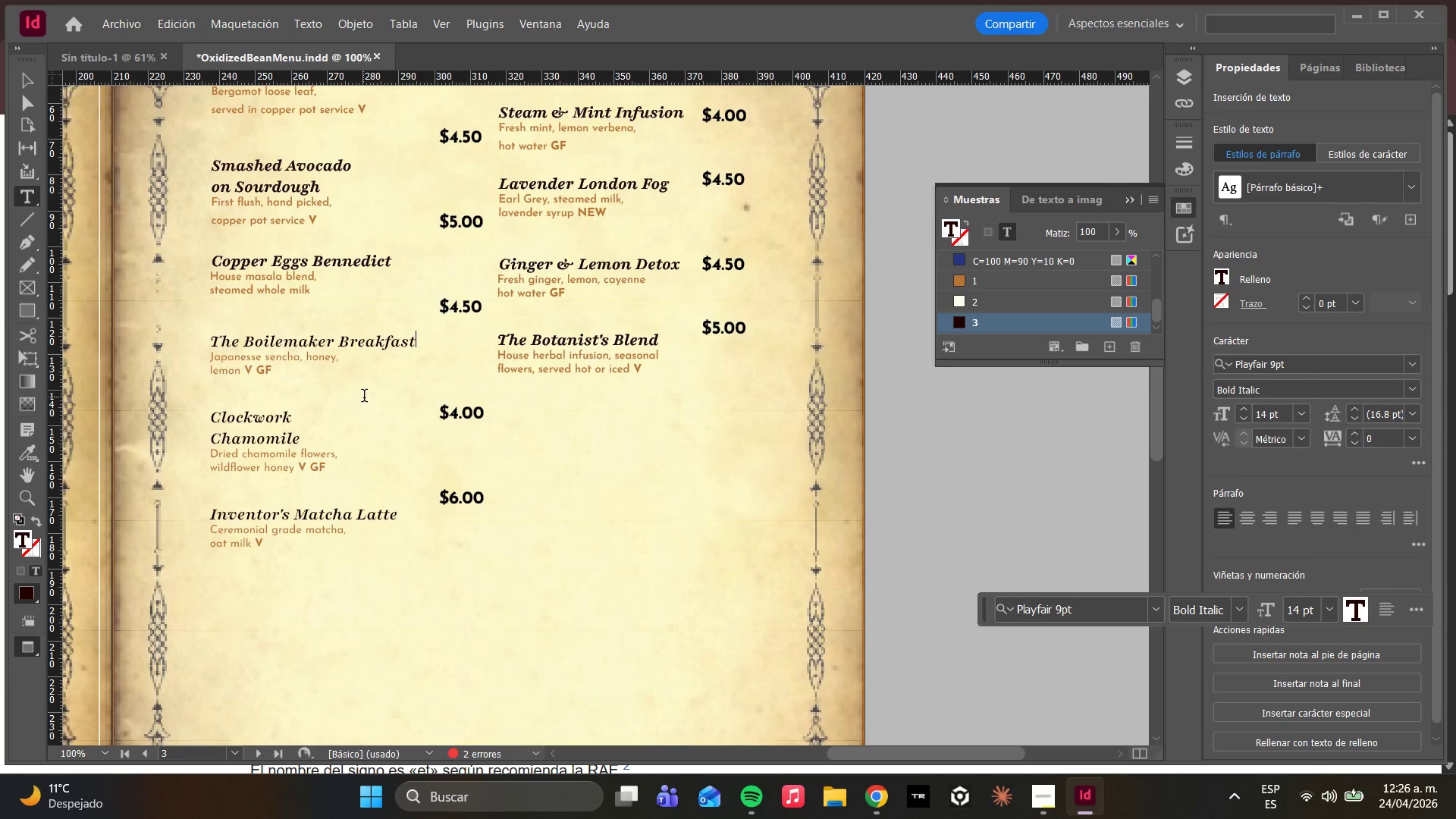 
left_click([239, 424])
 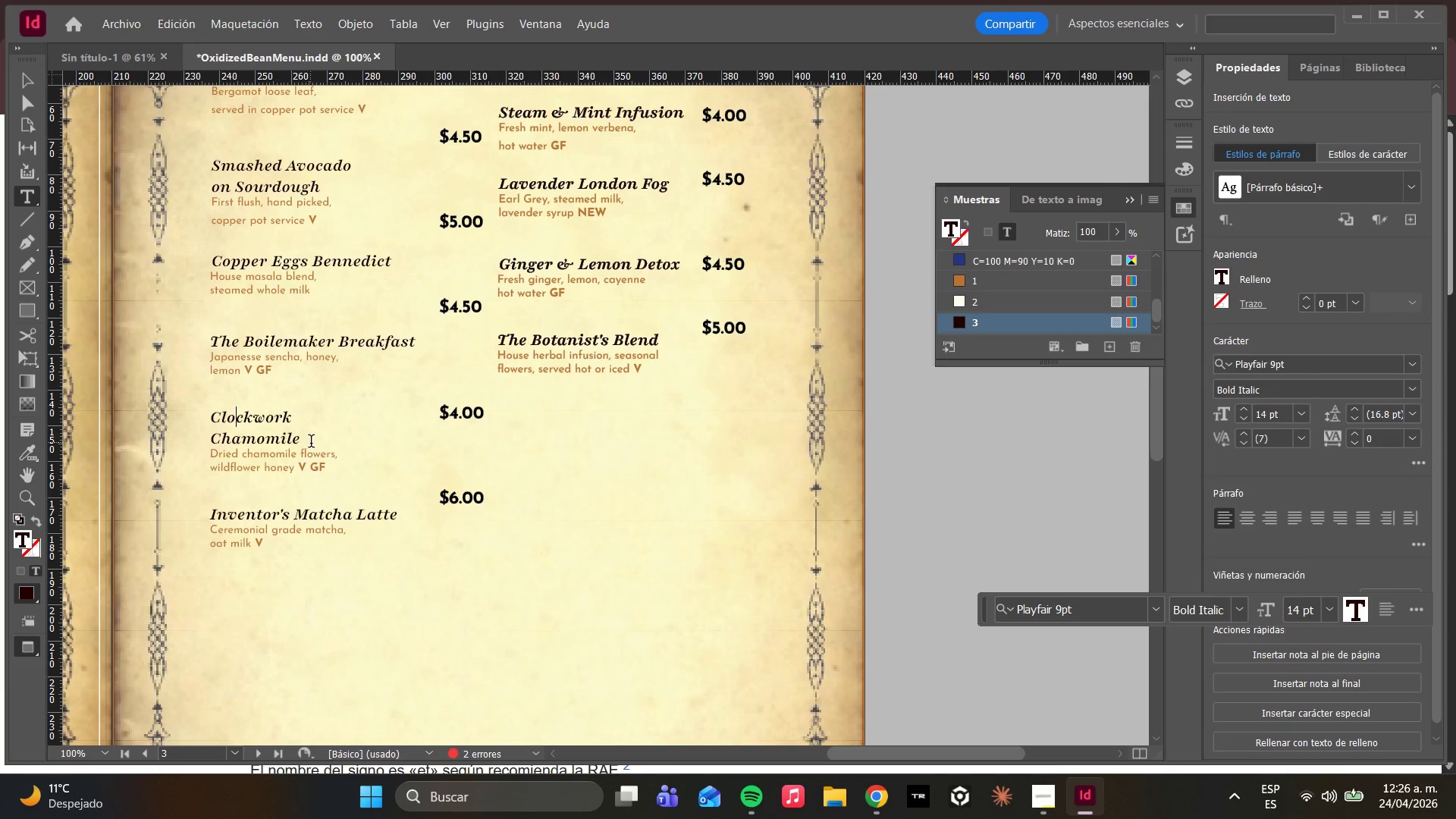 
left_click_drag(start_coordinate=[311, 443], to_coordinate=[211, 416])
 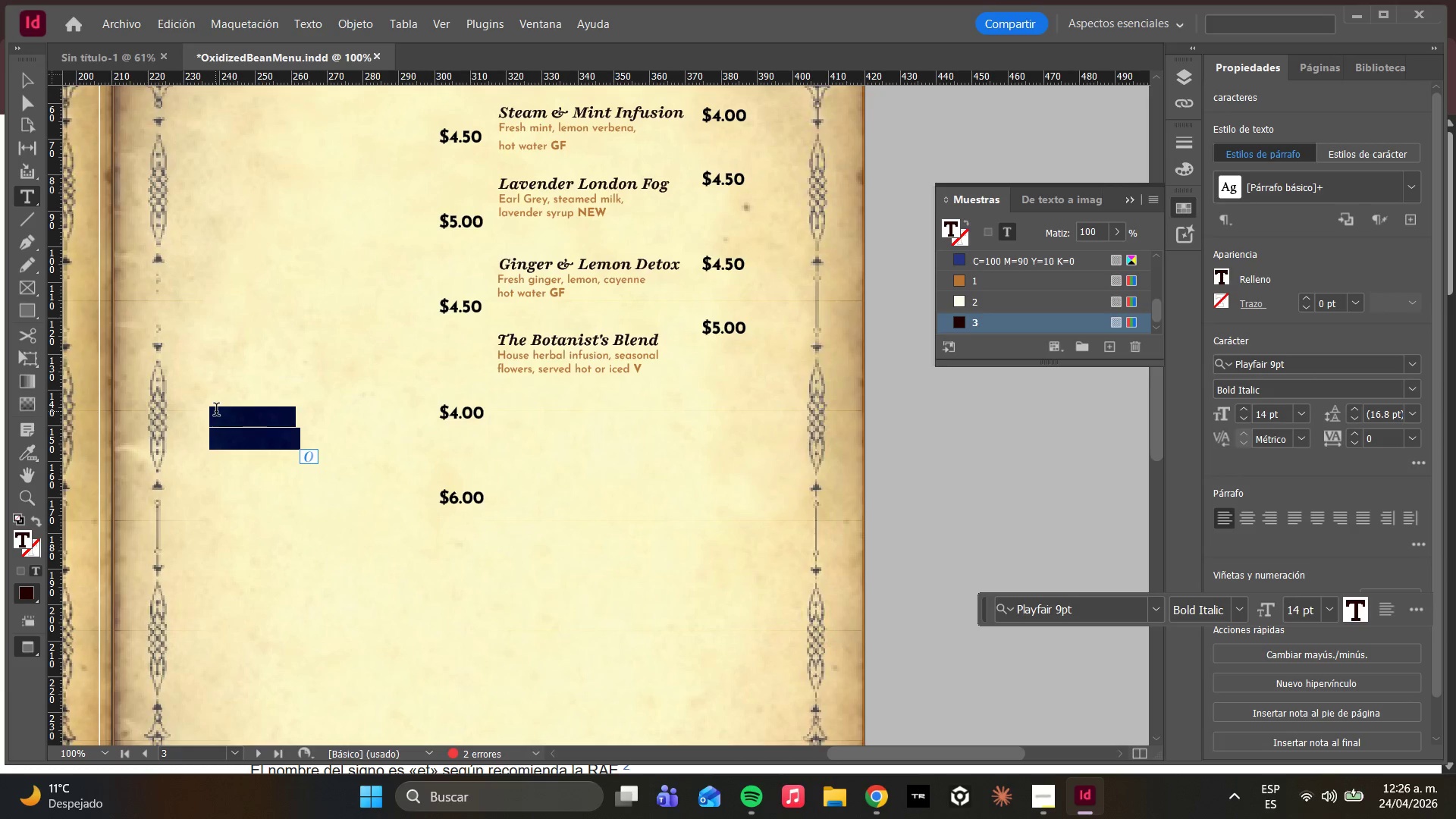 
type(Victorian French Toast)
 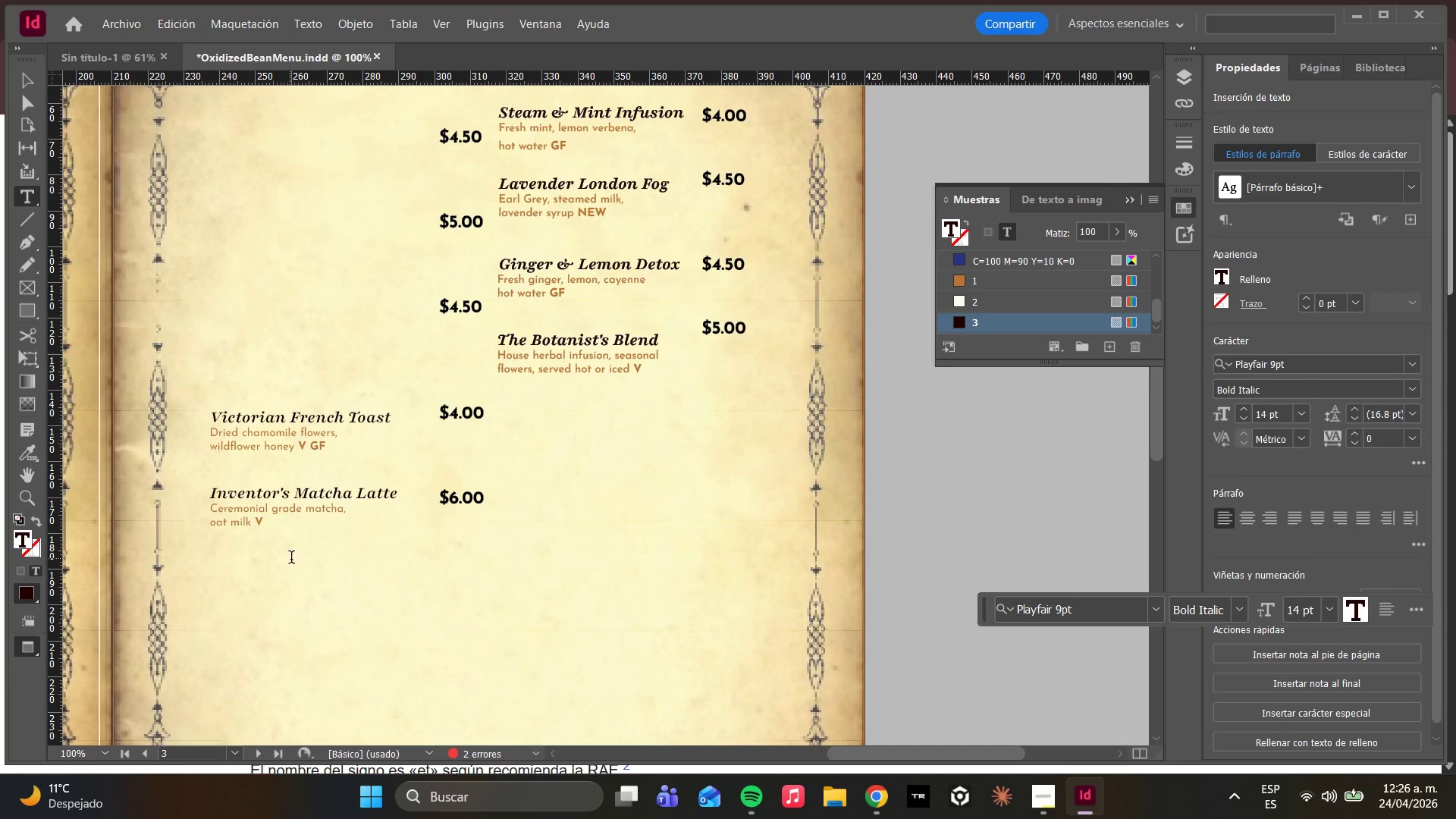 
double_click([278, 495])
 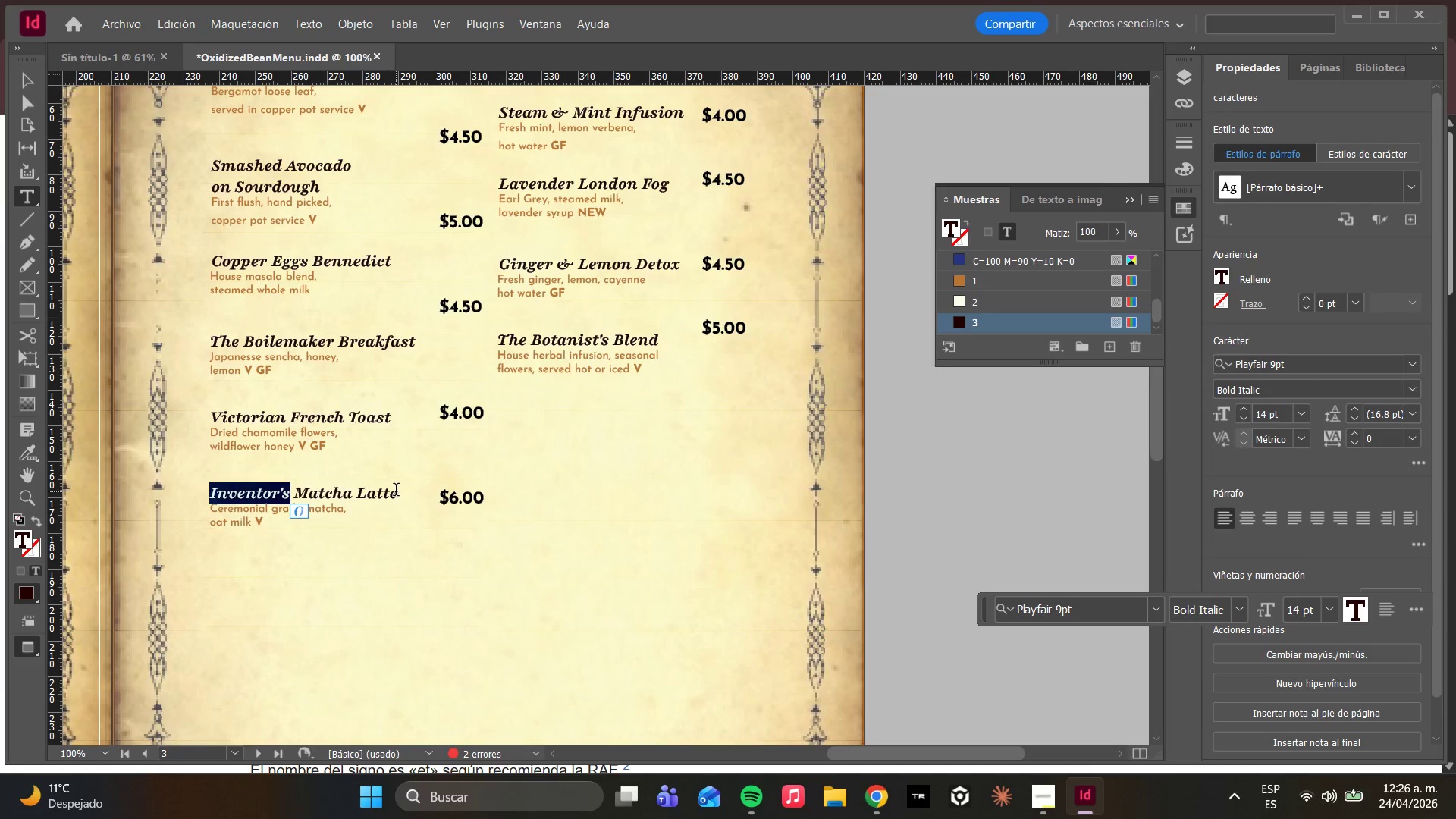 
left_click_drag(start_coordinate=[396, 491], to_coordinate=[212, 493])
 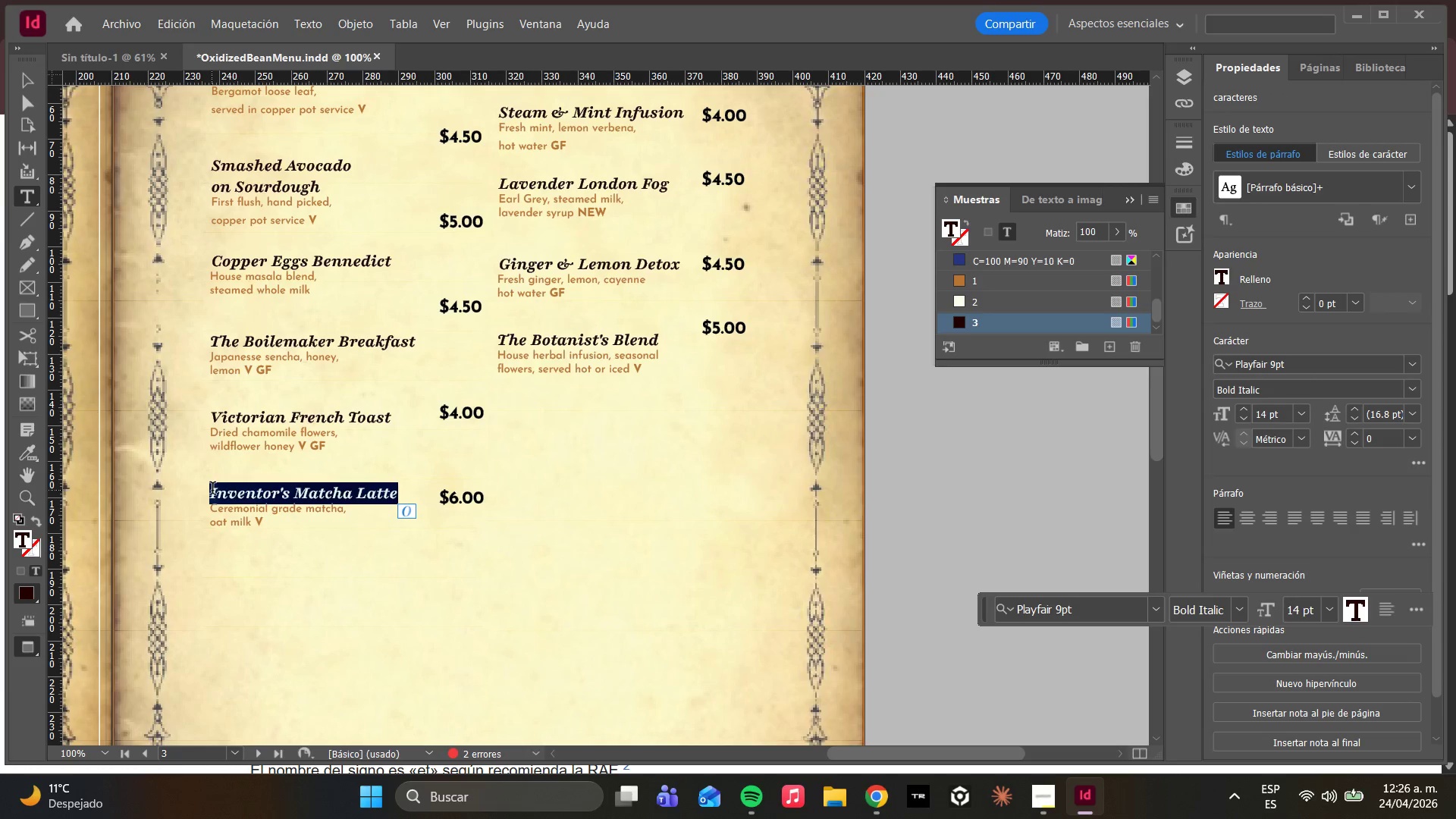 
type(Smoked Salmon PLate)
 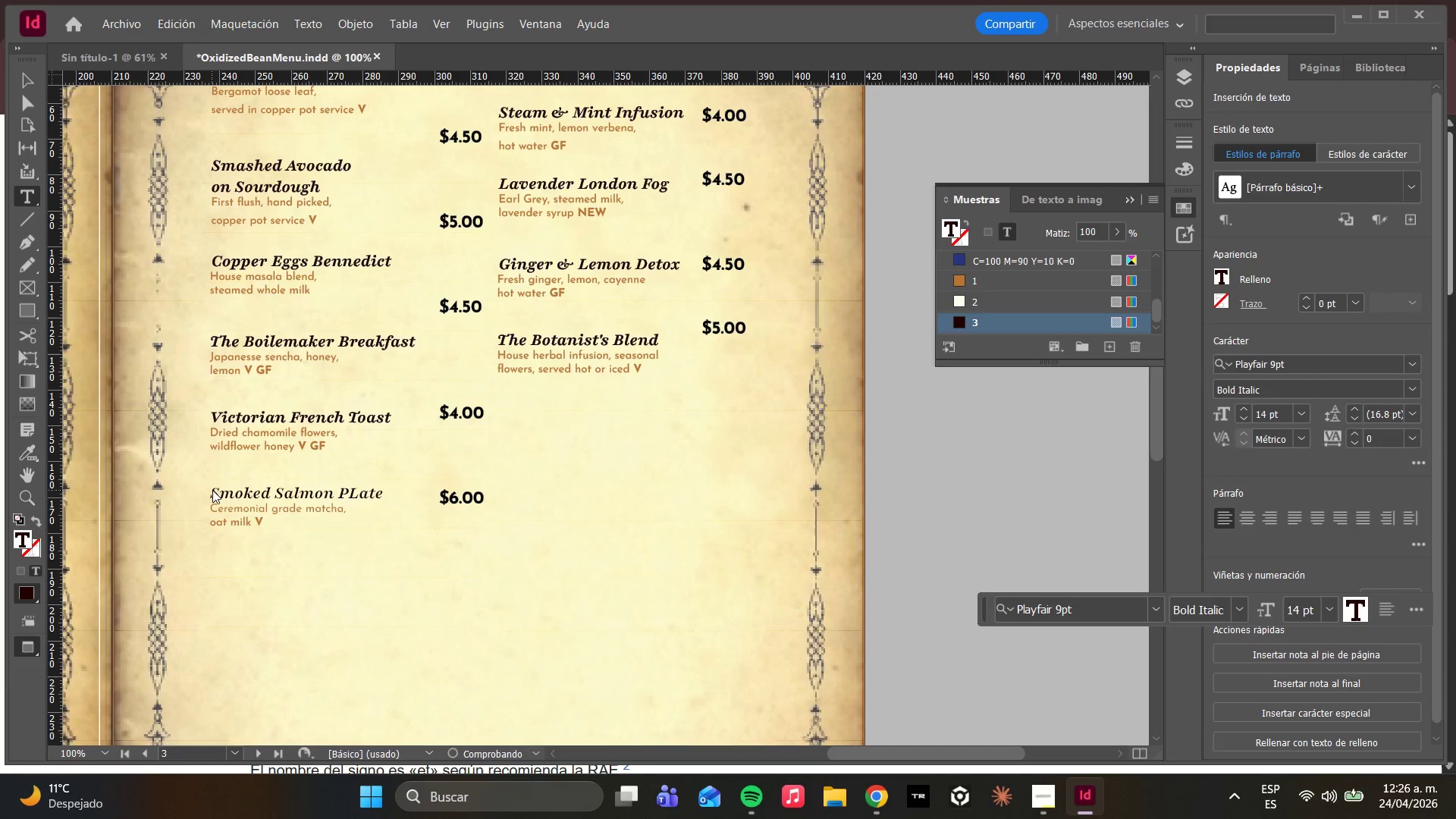 
scroll: coordinate [427, 431], scroll_direction: up, amount: 8.0
 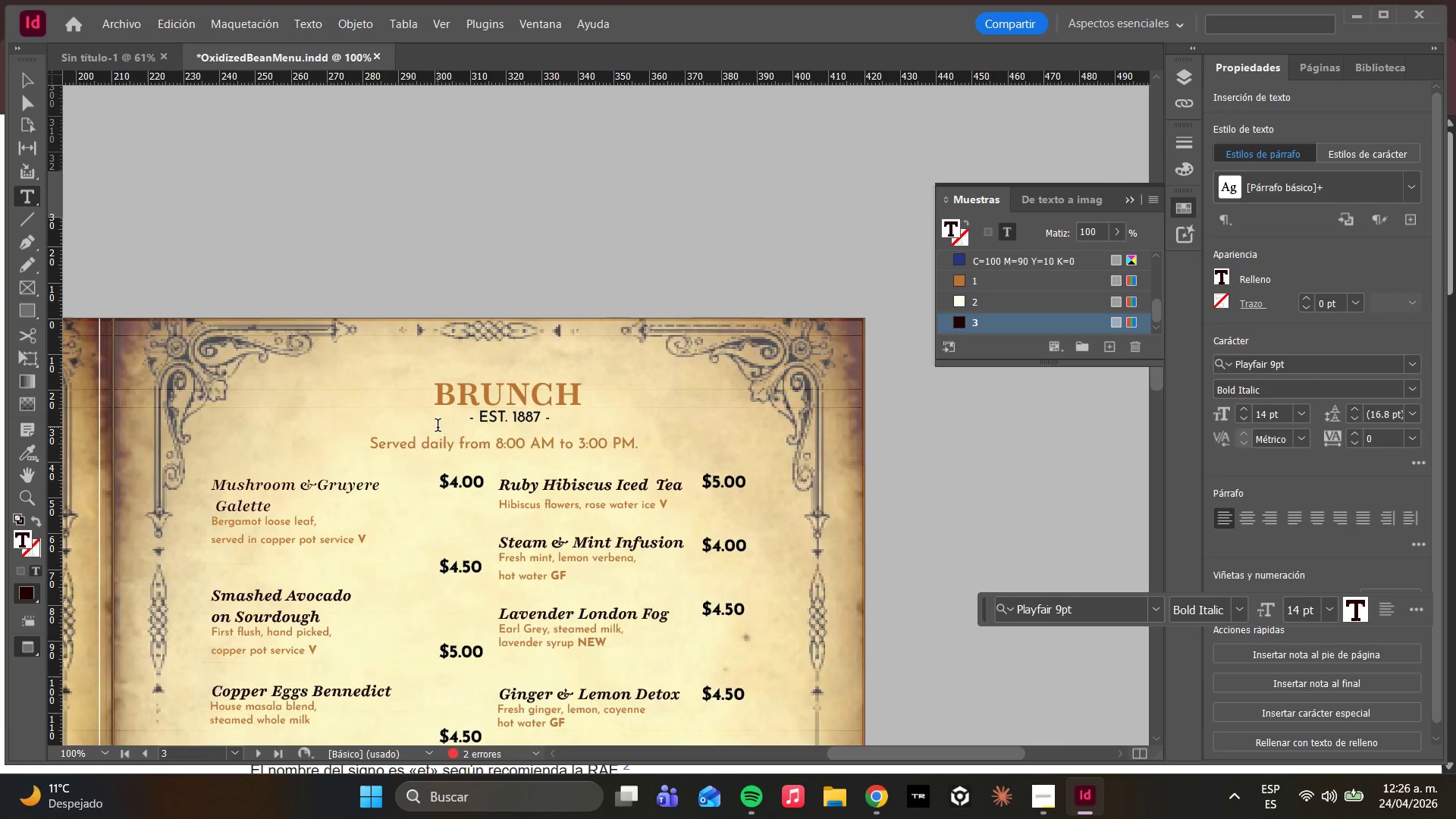 
scroll: coordinate [438, 427], scroll_direction: down, amount: 1.0
 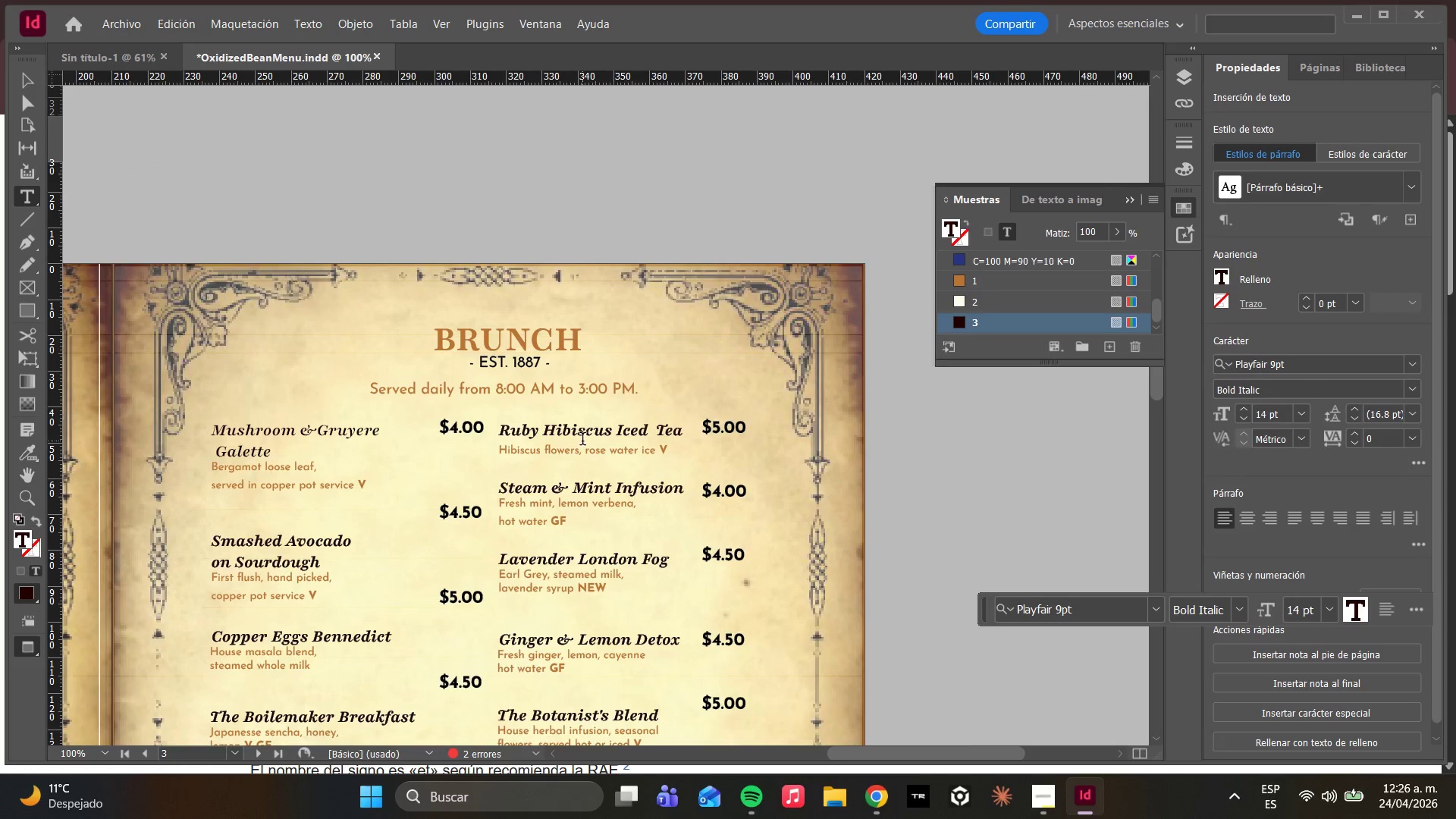 
left_click([574, 428])
 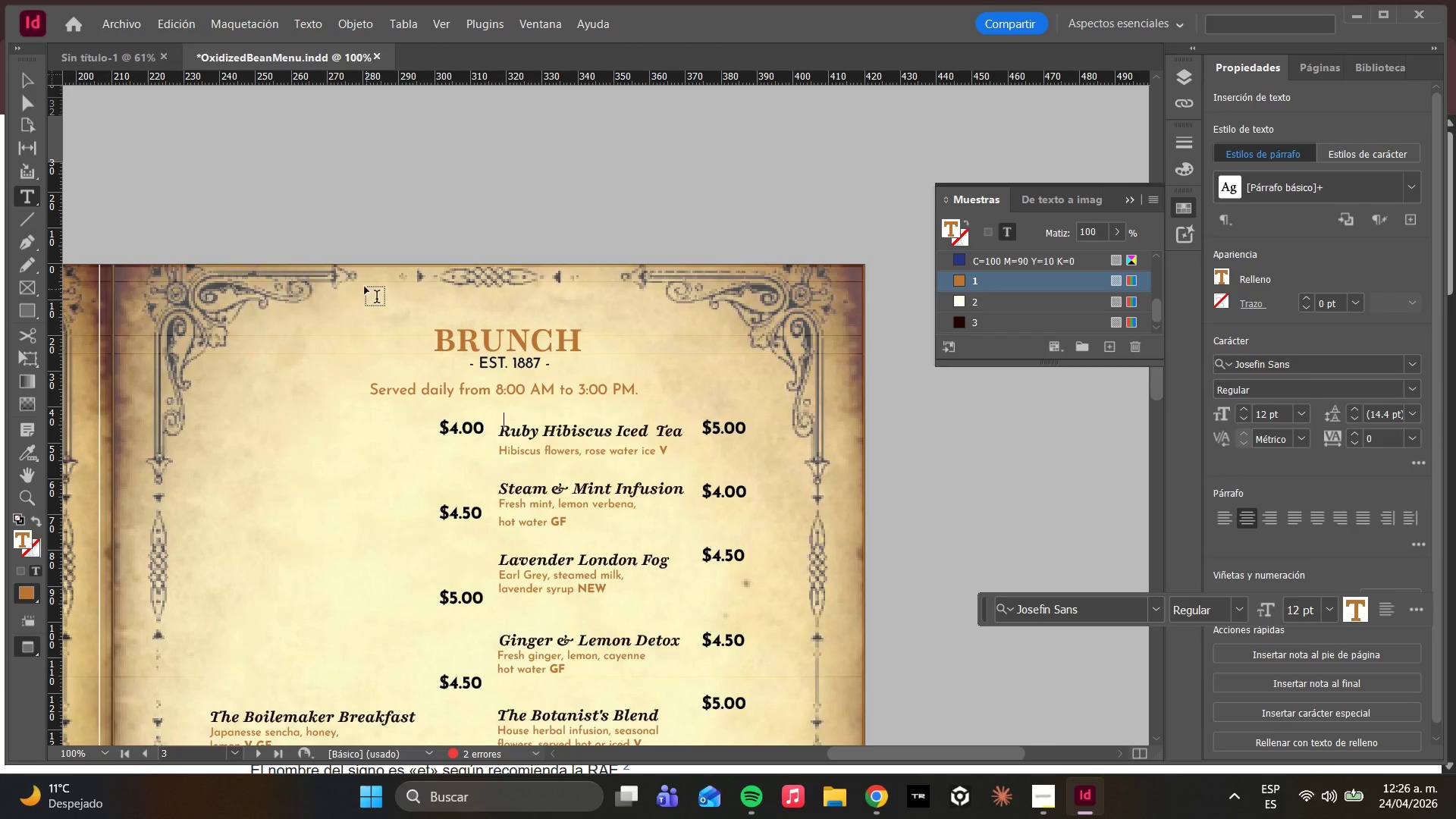 
left_click([34, 105])
 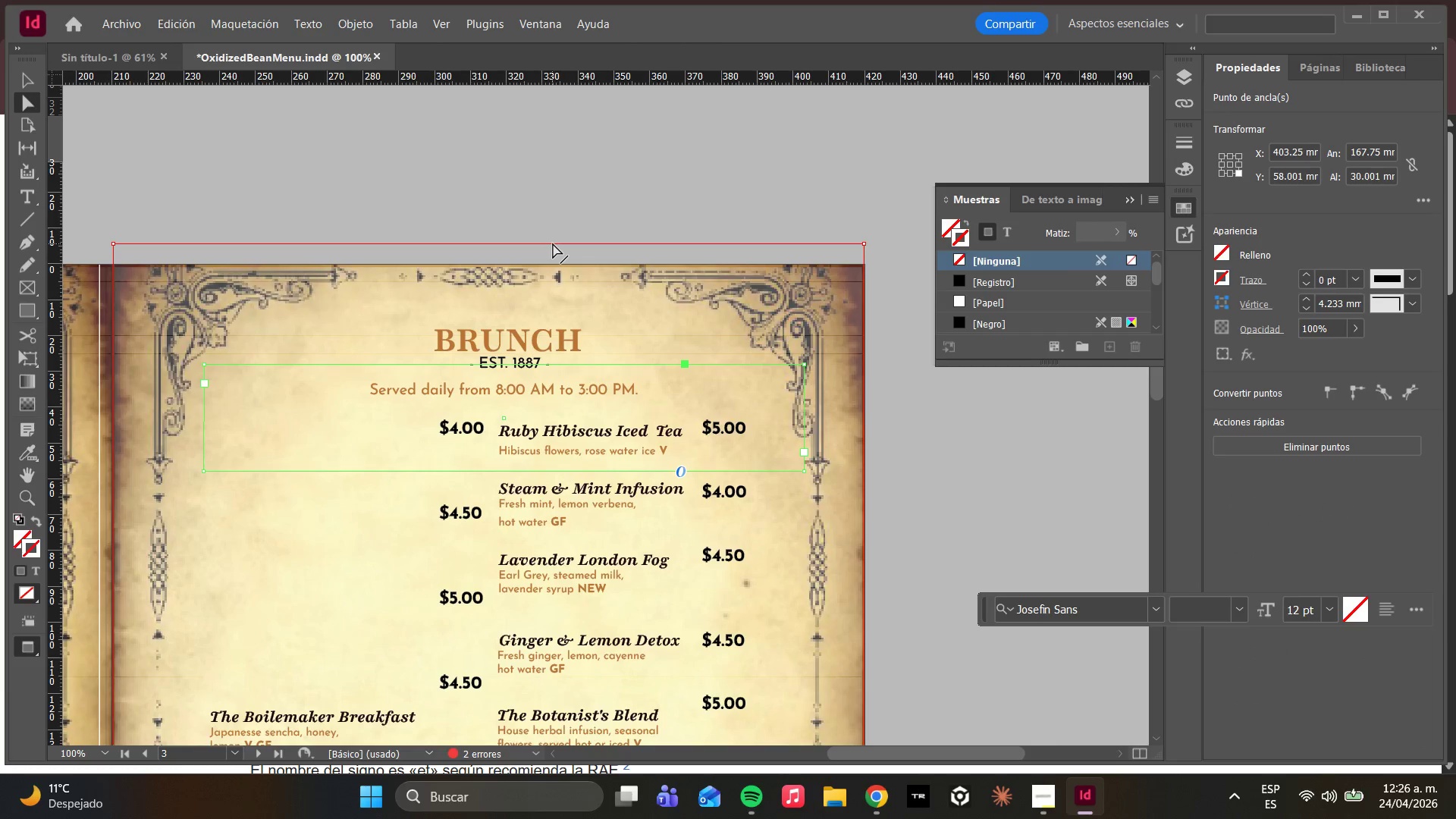 
key(Control+Z)
 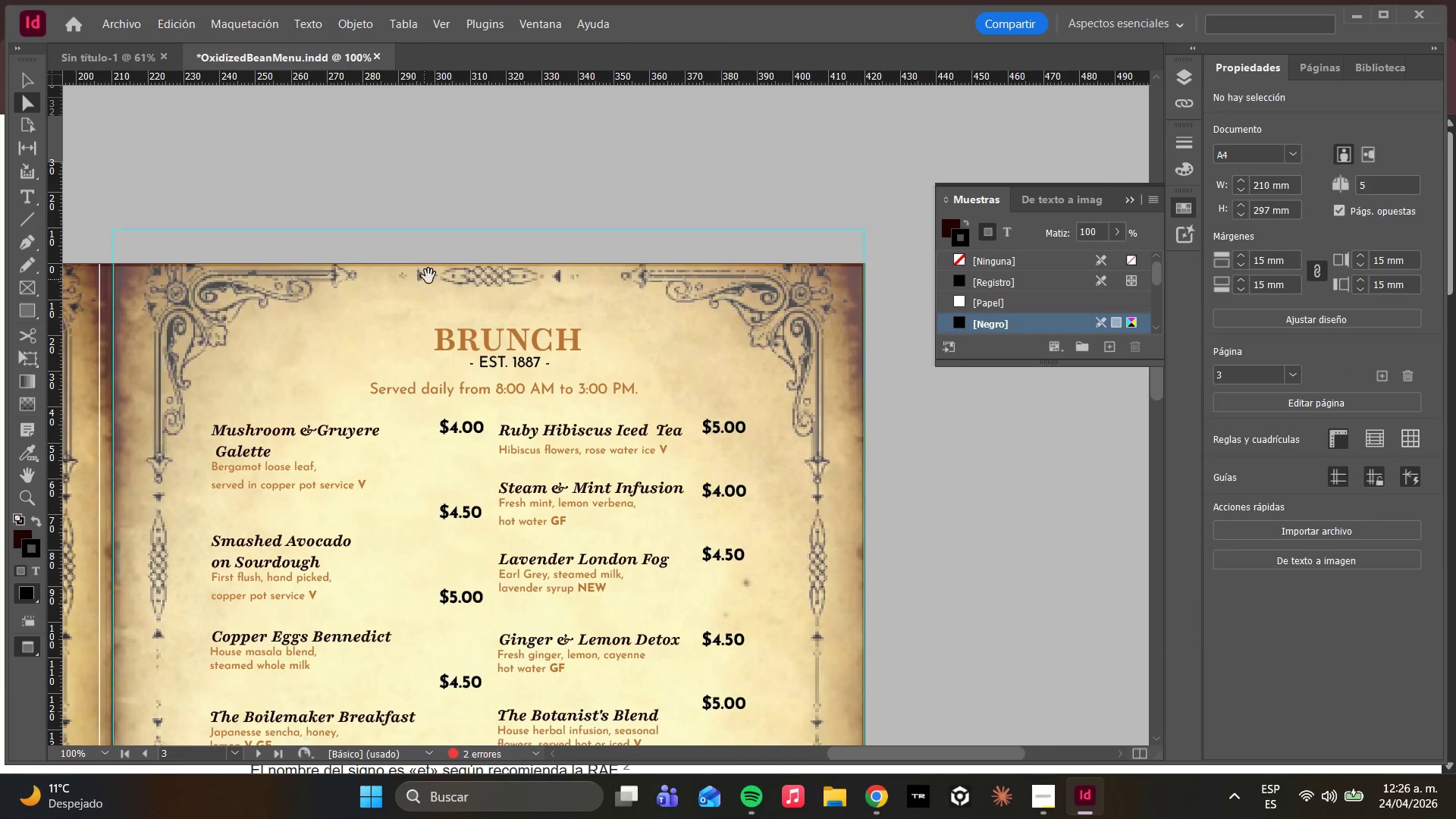 
scroll: coordinate [582, 483], scroll_direction: down, amount: 7.0
 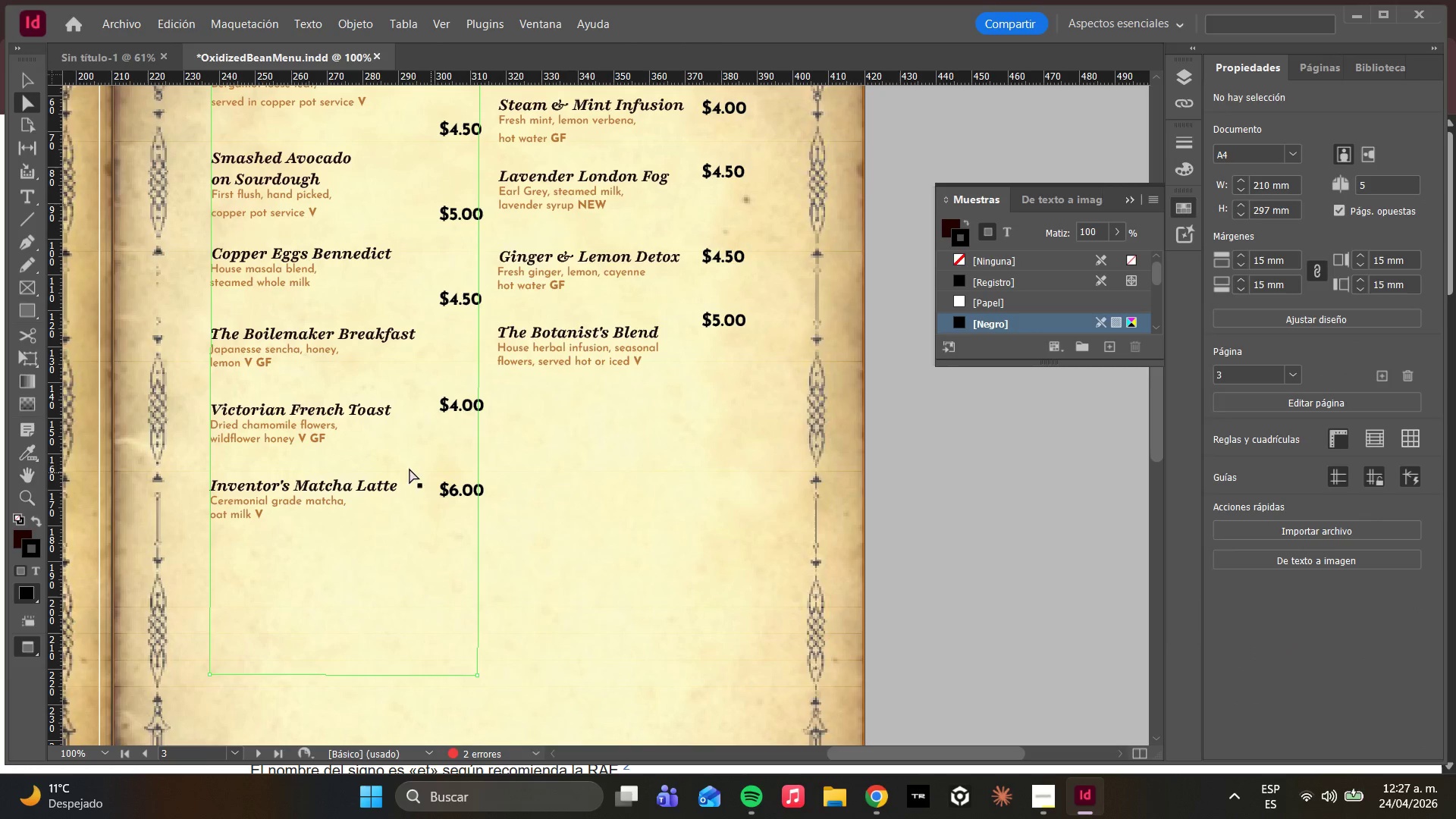 
double_click([327, 467])
 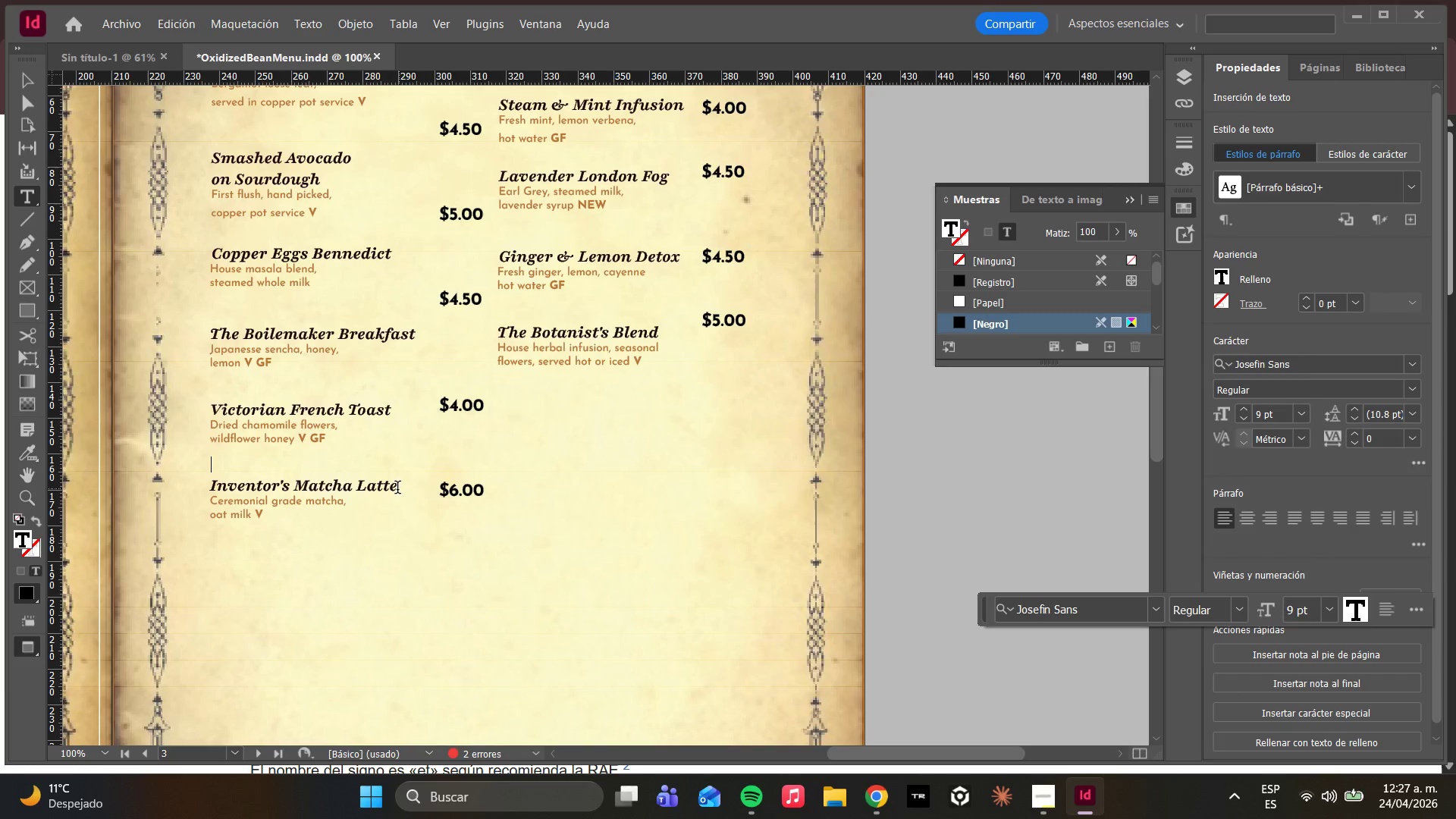 
left_click_drag(start_coordinate=[400, 488], to_coordinate=[217, 485])
 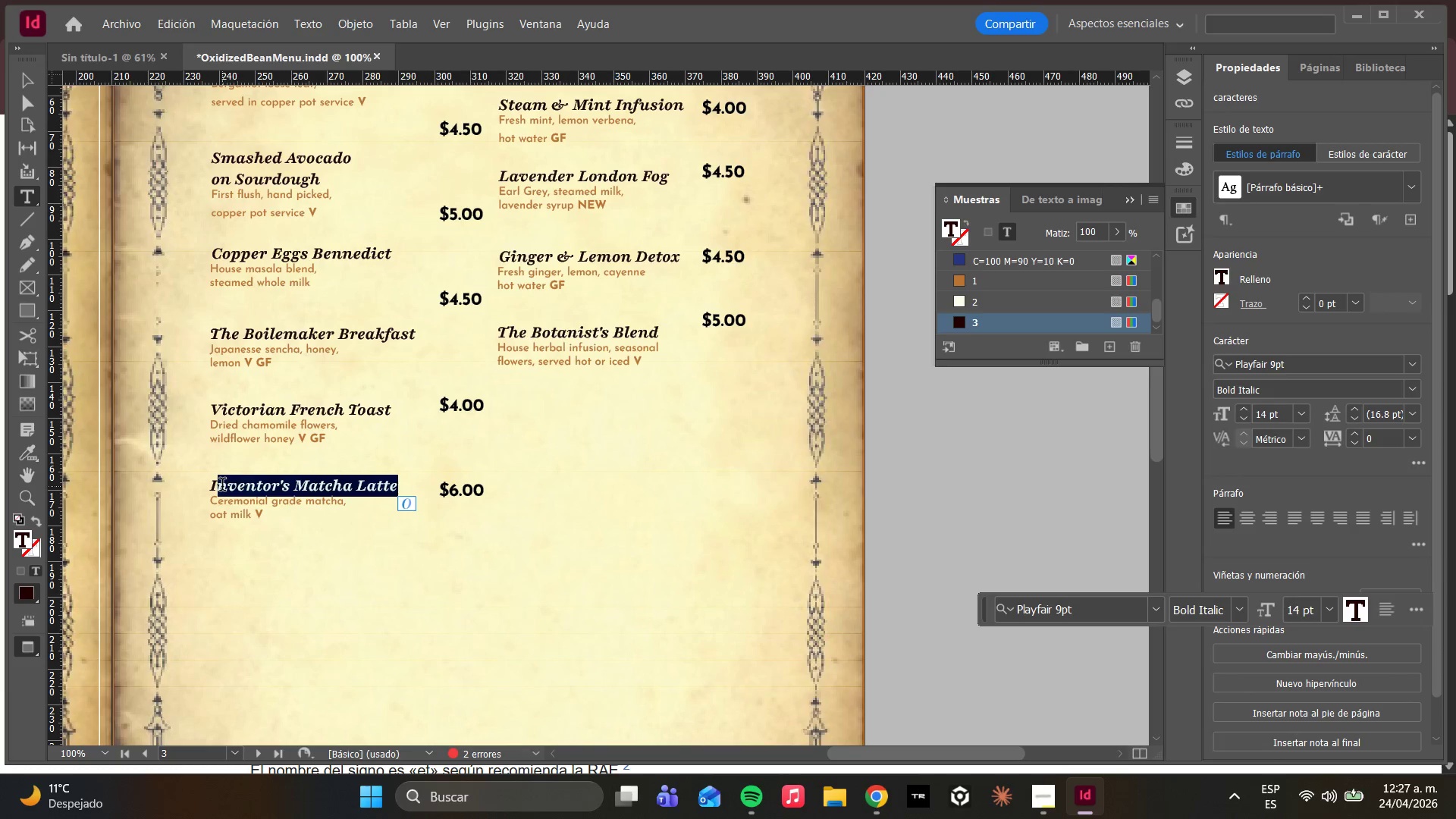 
key(Backspace)
 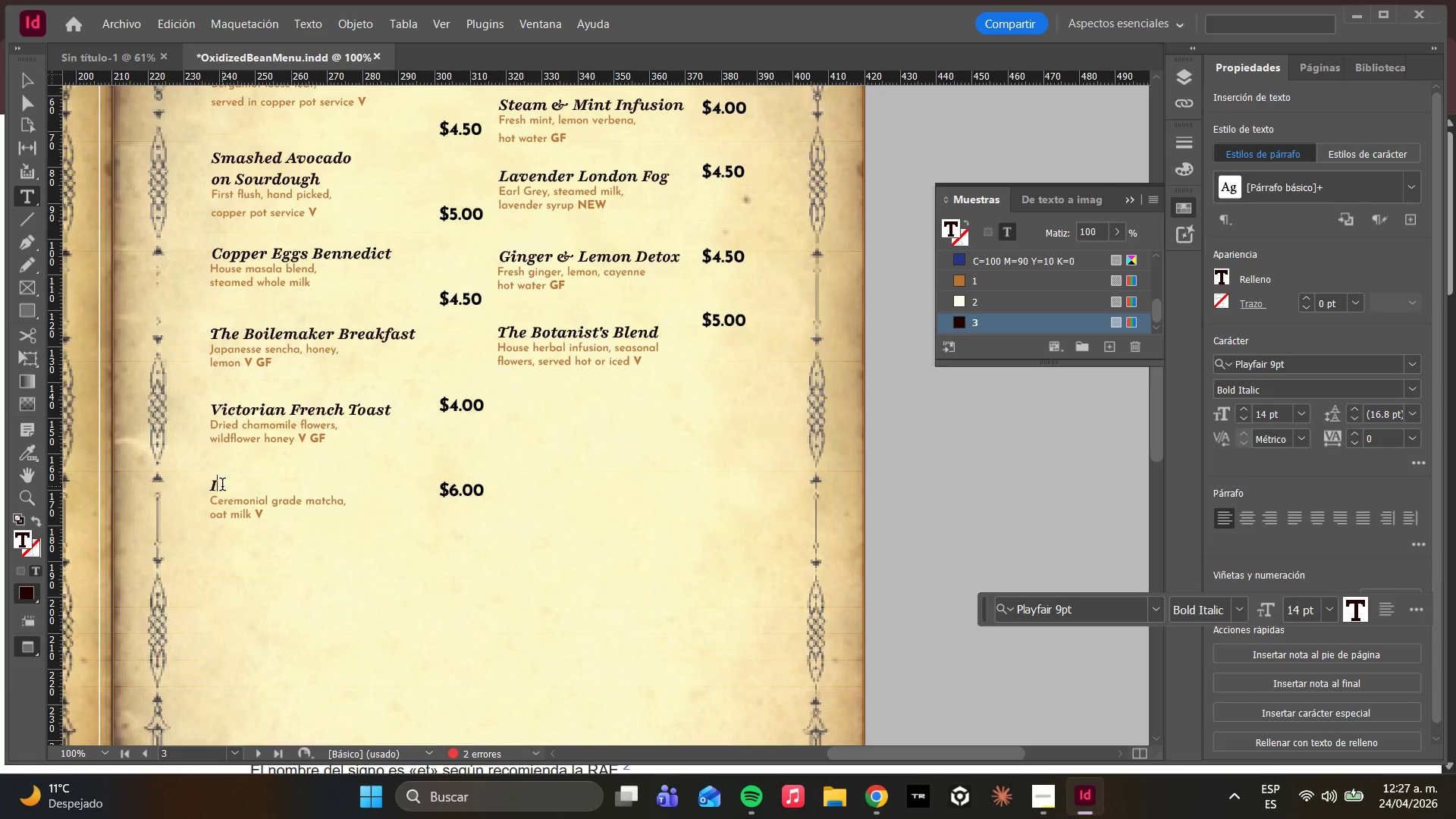 
key(Backspace)
type(Smoked Salmon Plate)
 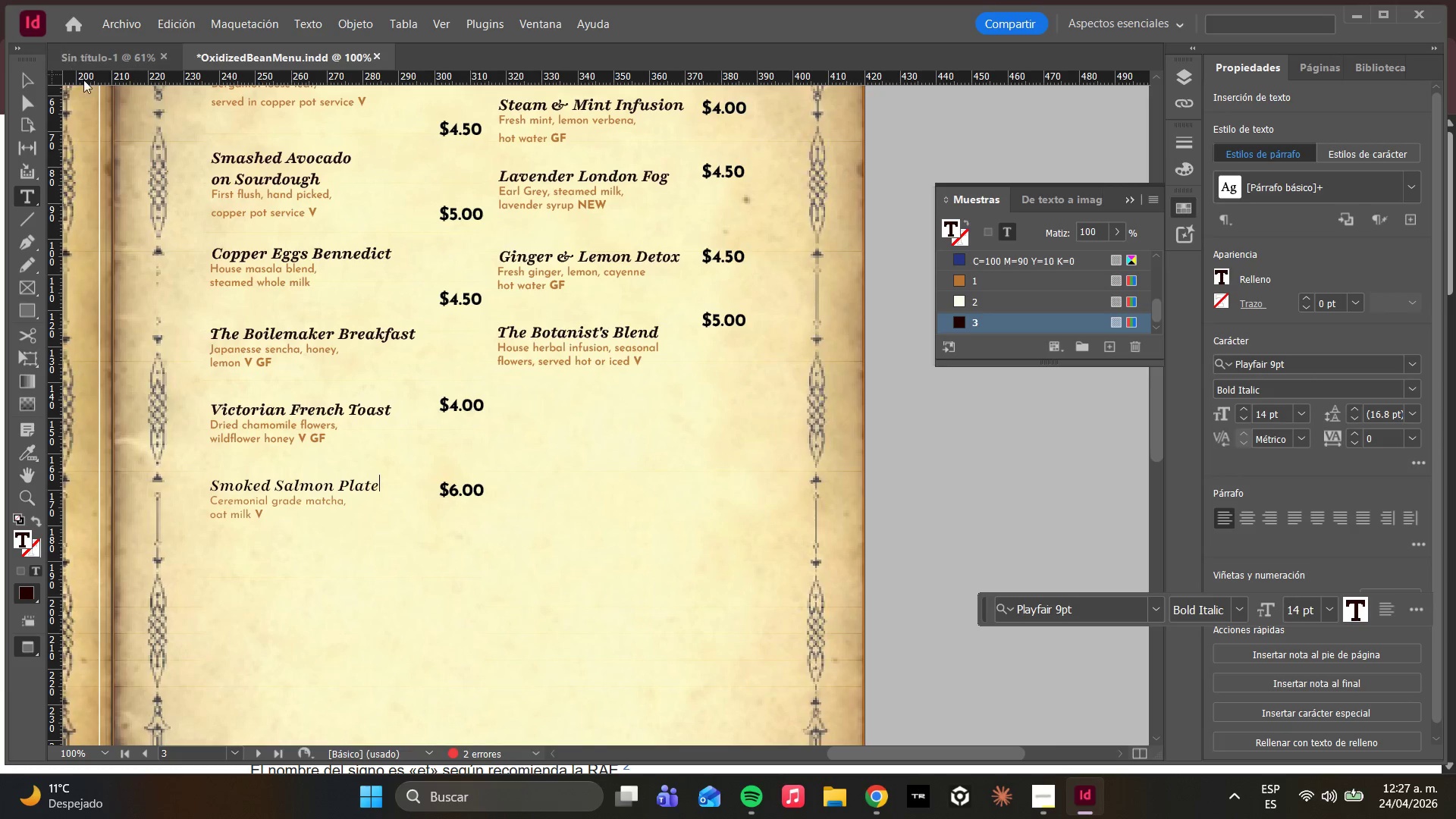 
scroll: coordinate [449, 356], scroll_direction: up, amount: 3.0
 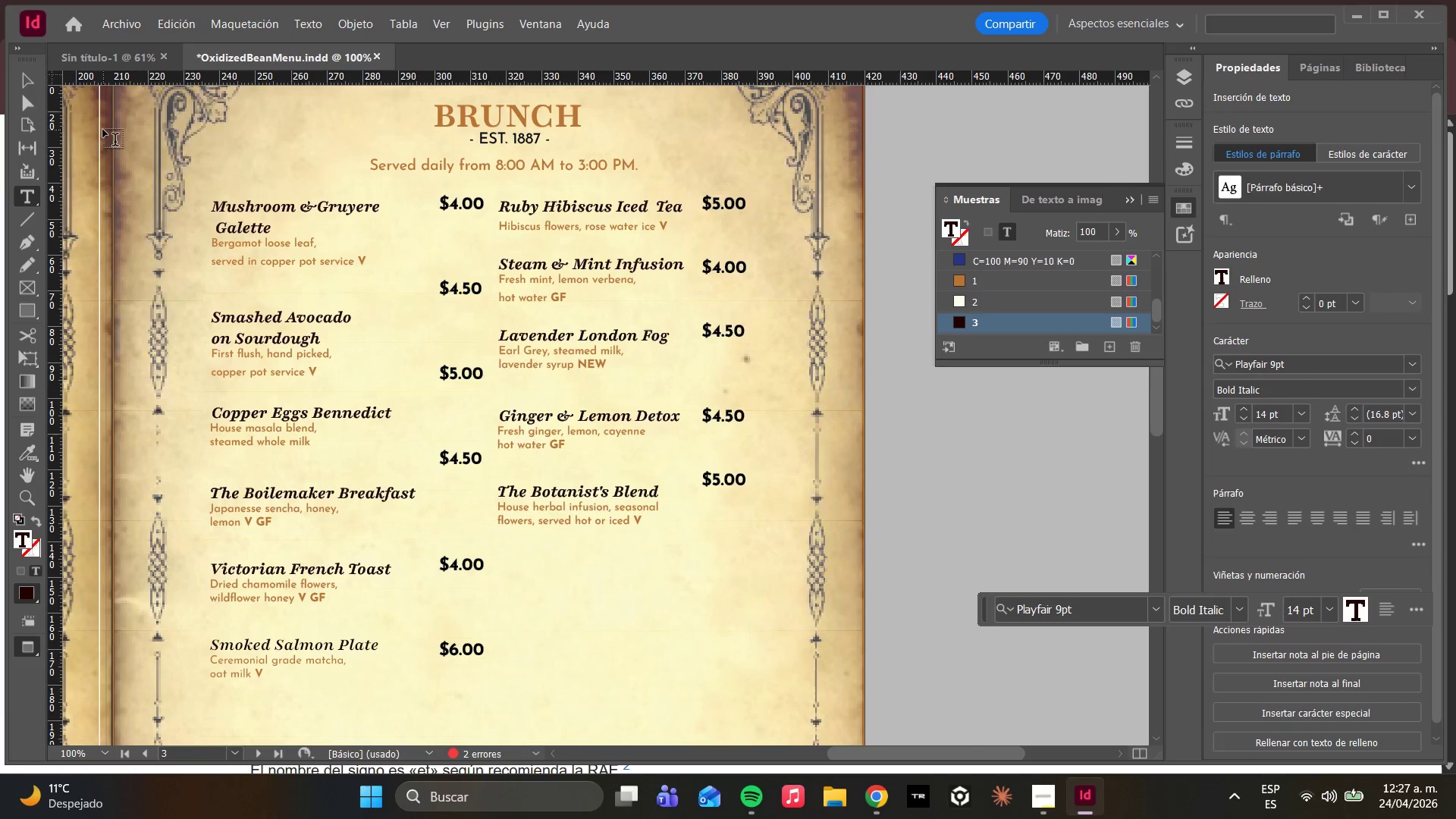 
left_click([31, 102])
 